 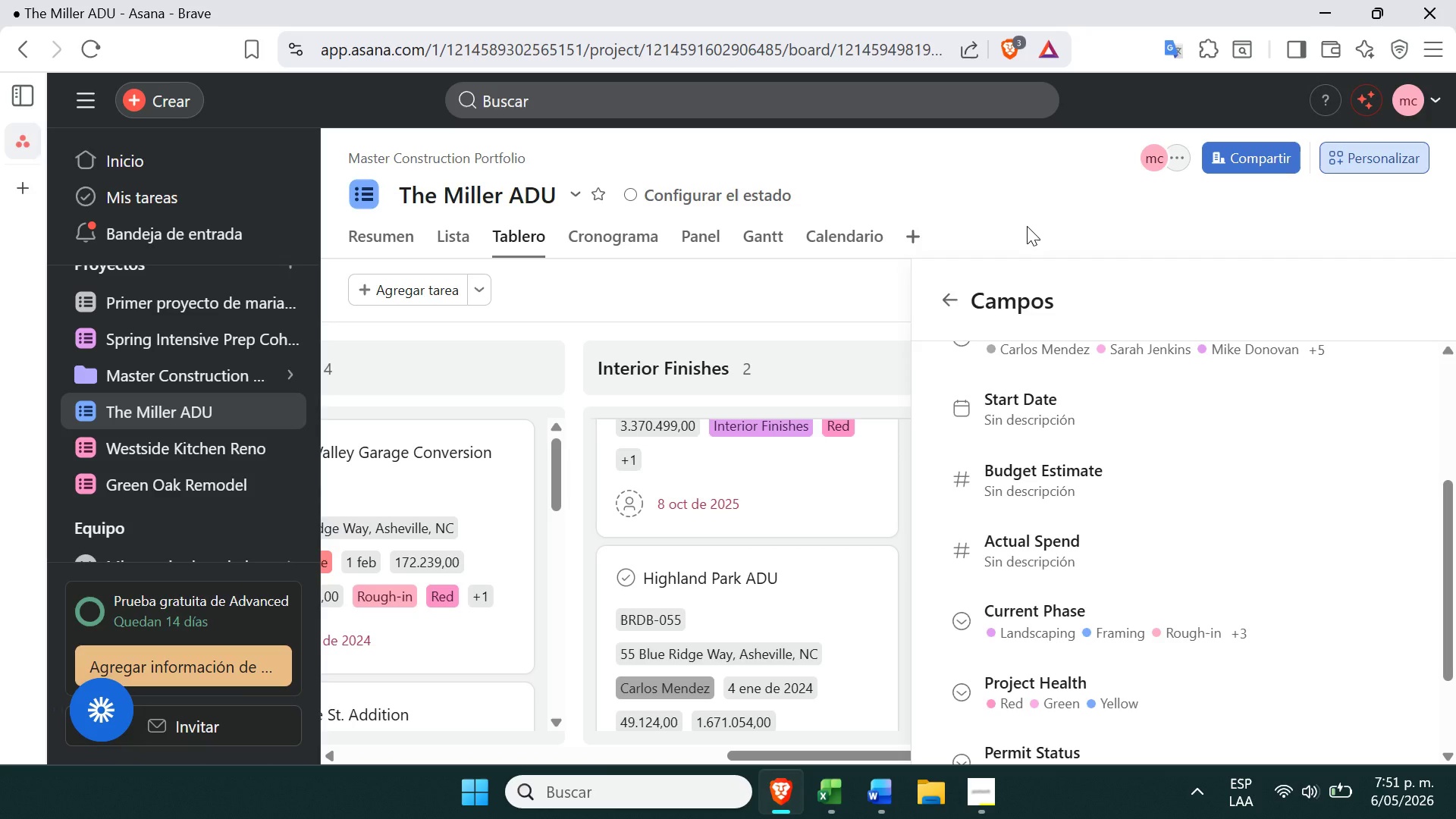 
left_click([1040, 691])
 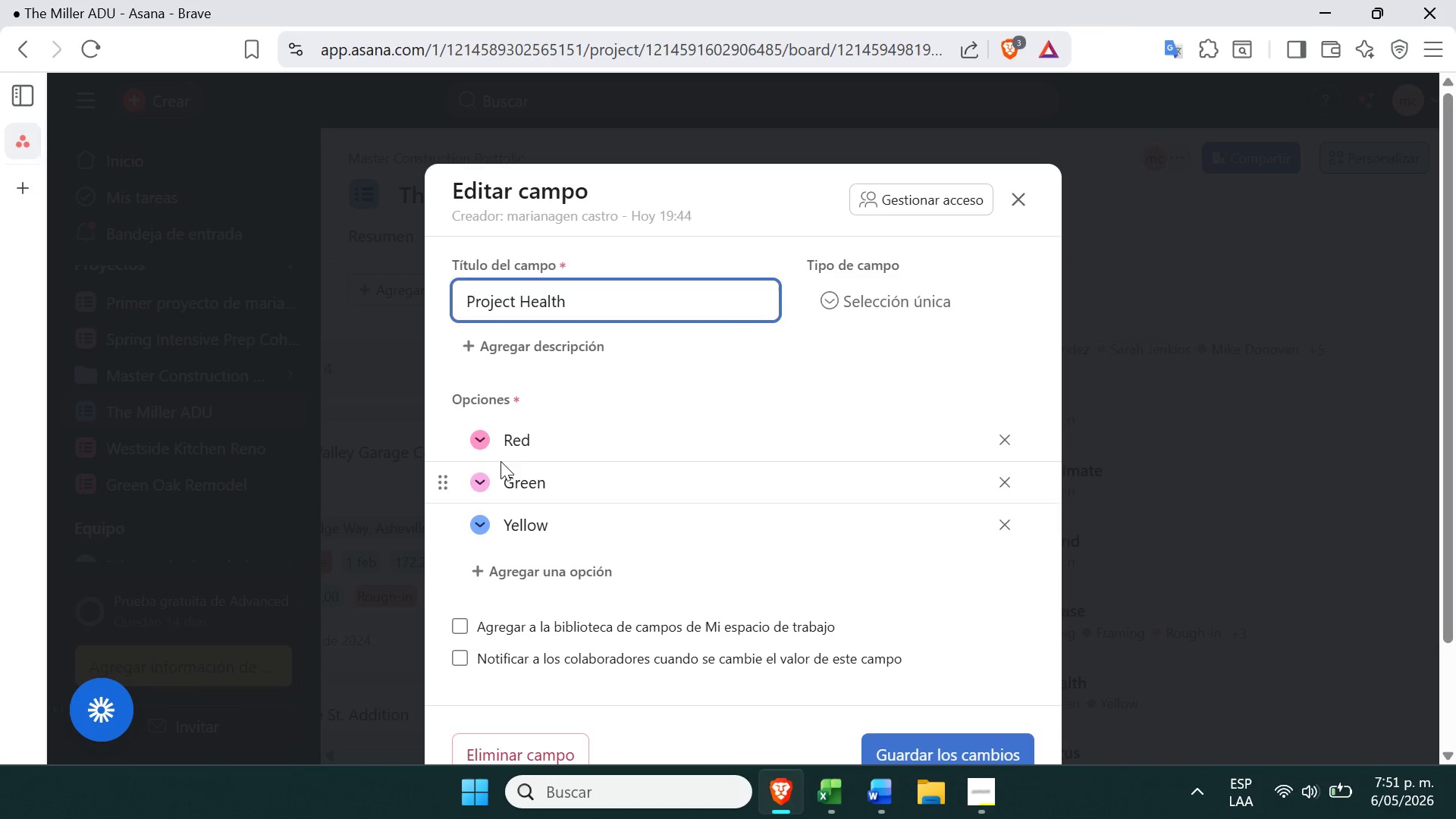 
left_click([480, 434])
 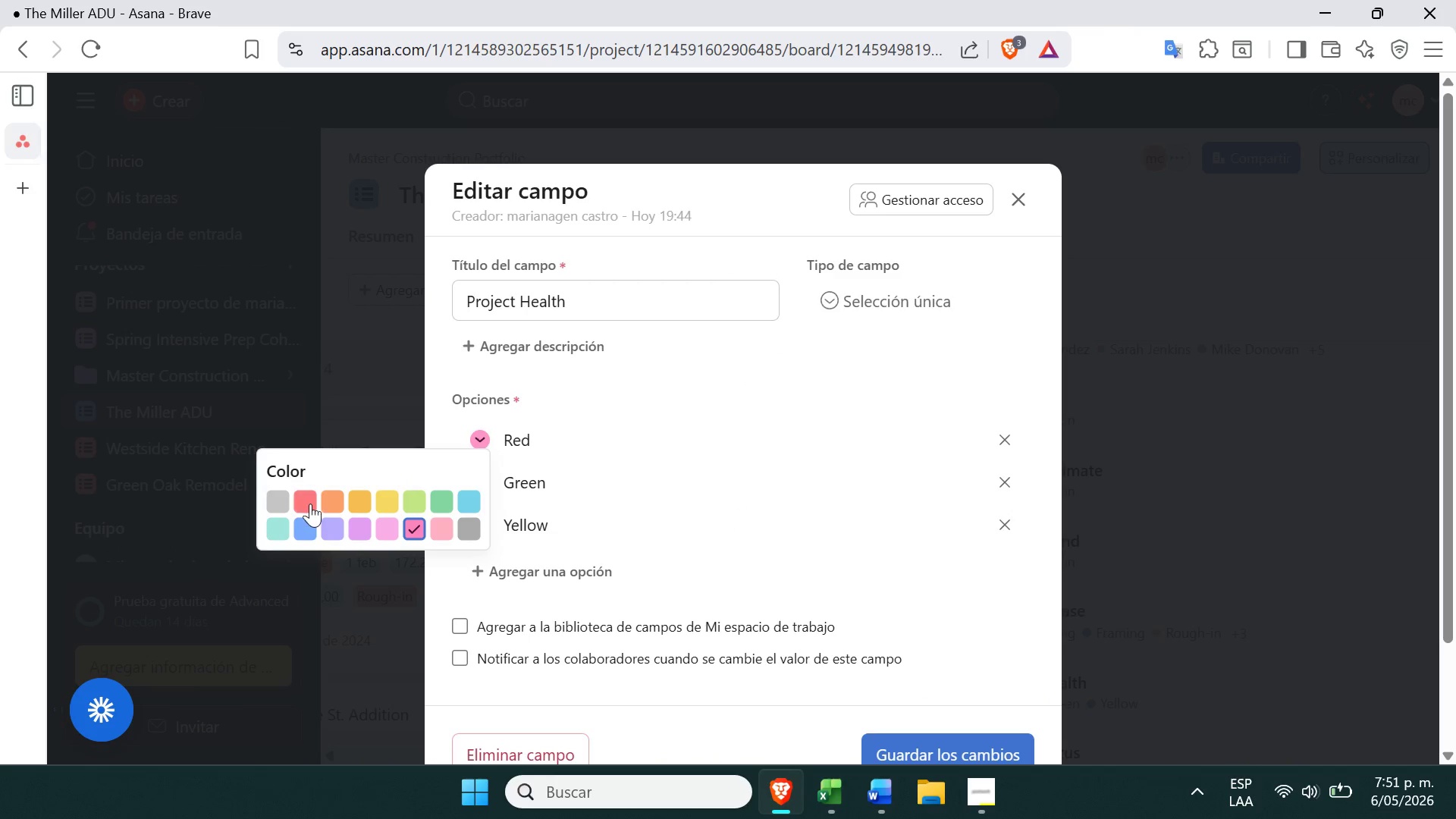 
left_click([310, 497])
 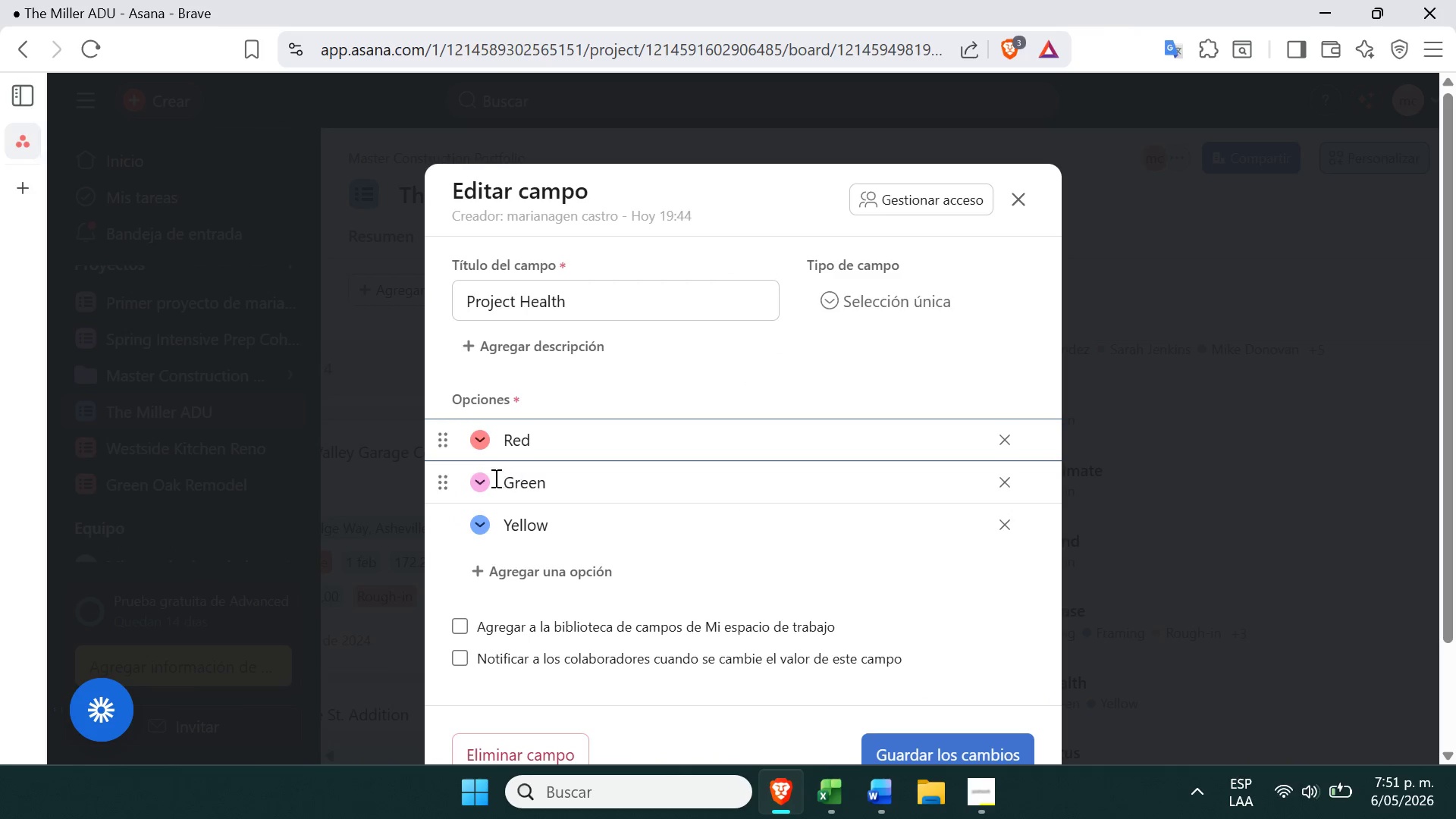 
left_click([486, 482])
 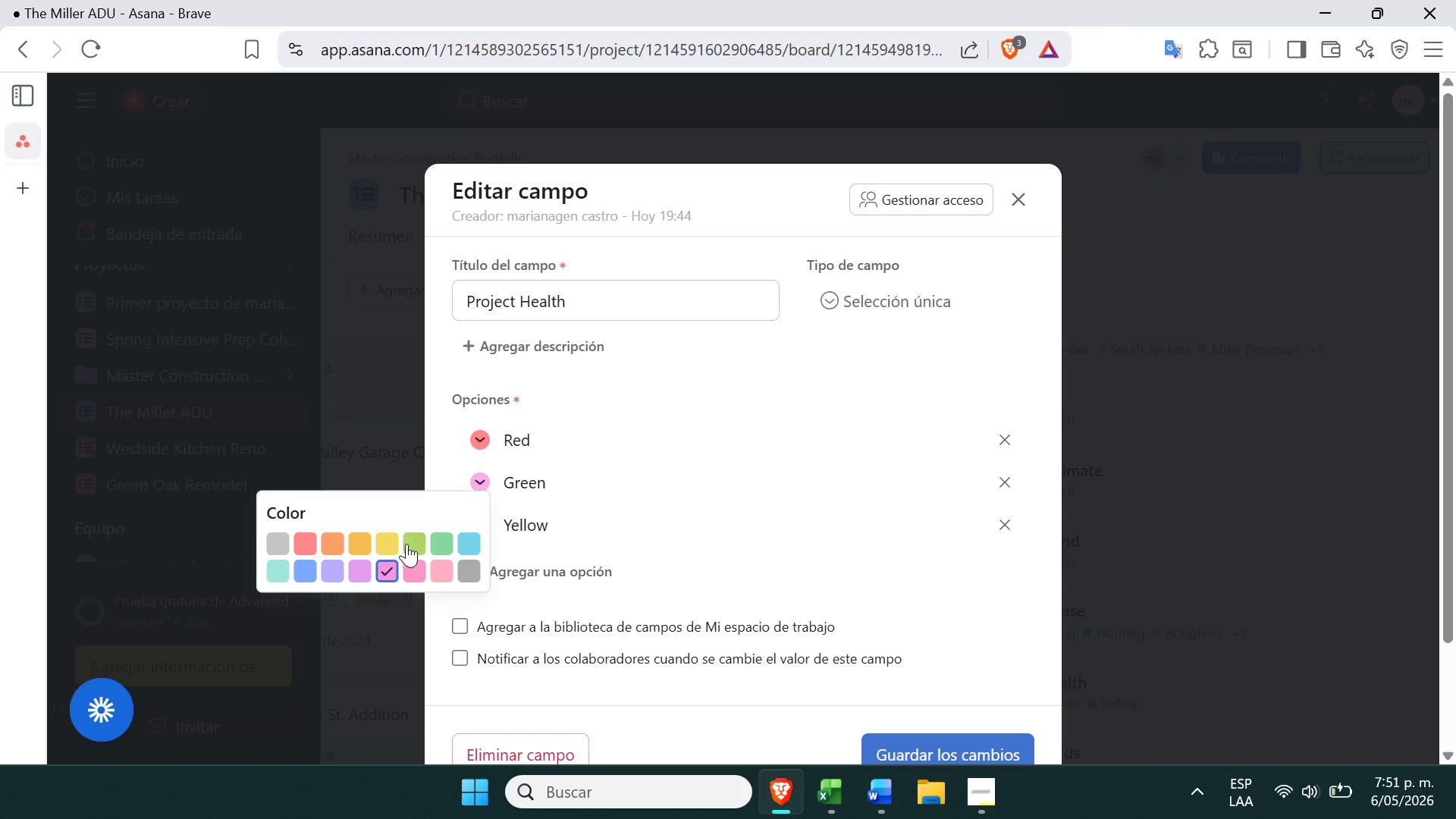 
left_click([418, 538])
 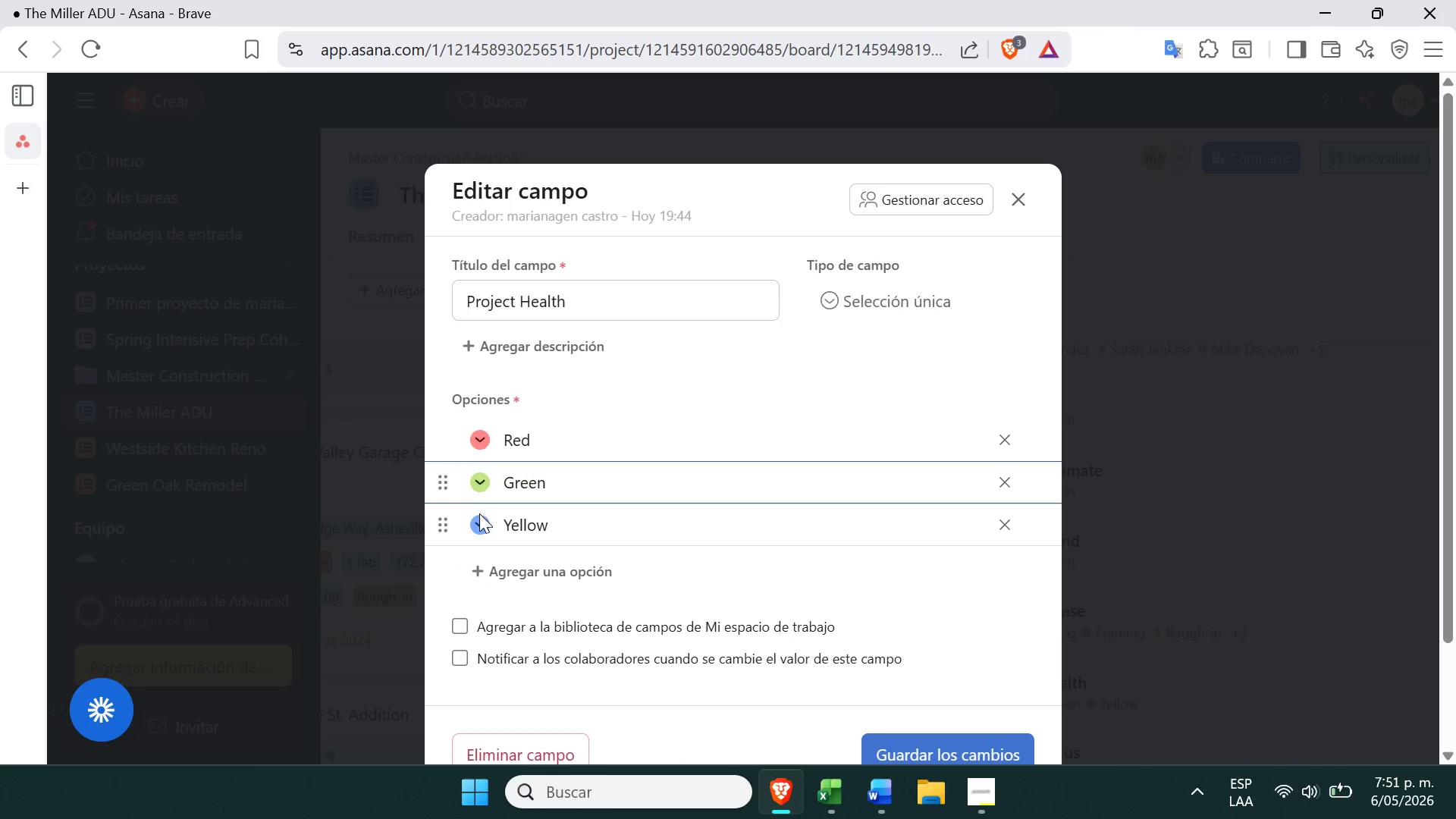 
left_click([480, 516])
 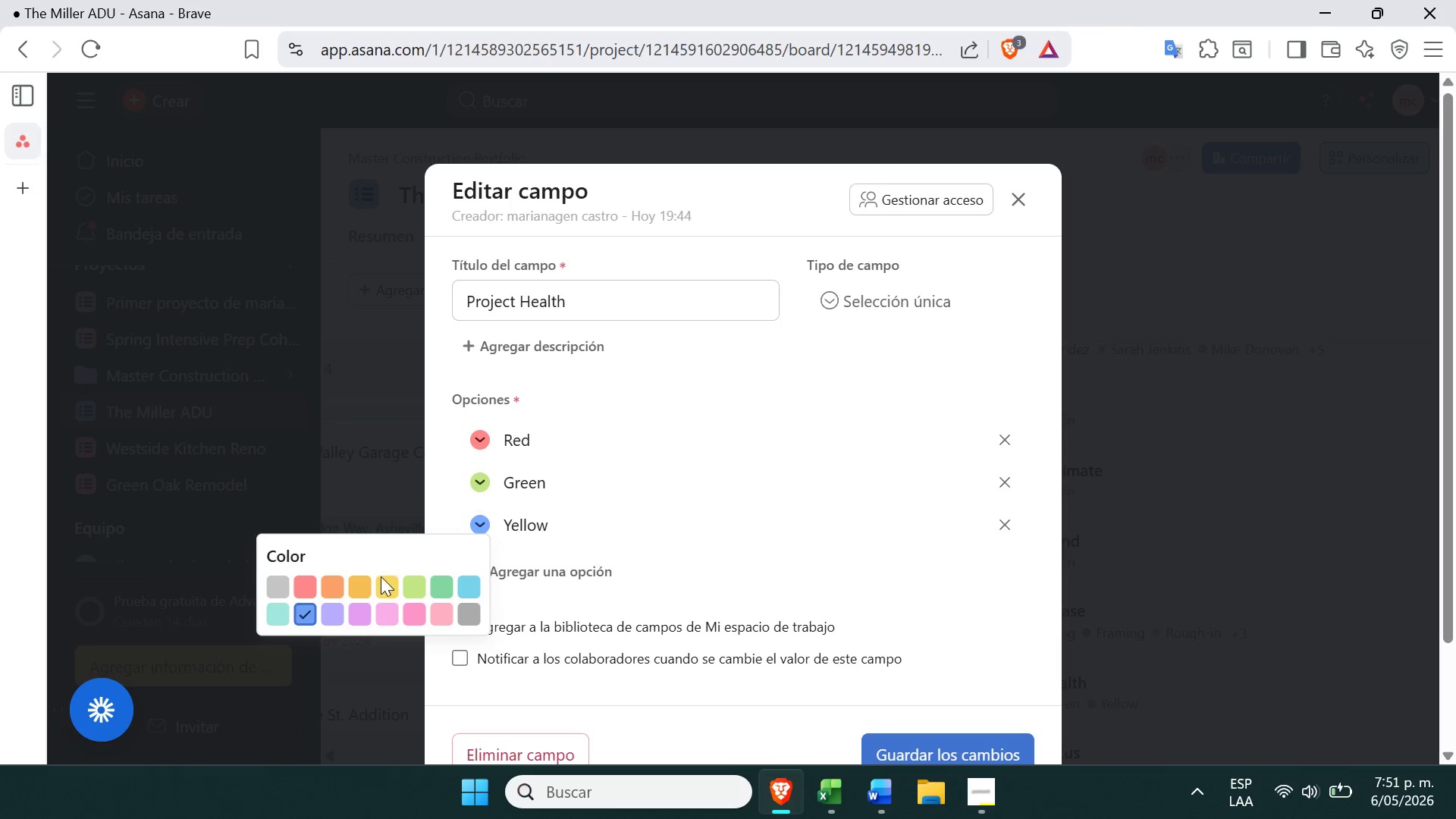 
left_click([380, 583])
 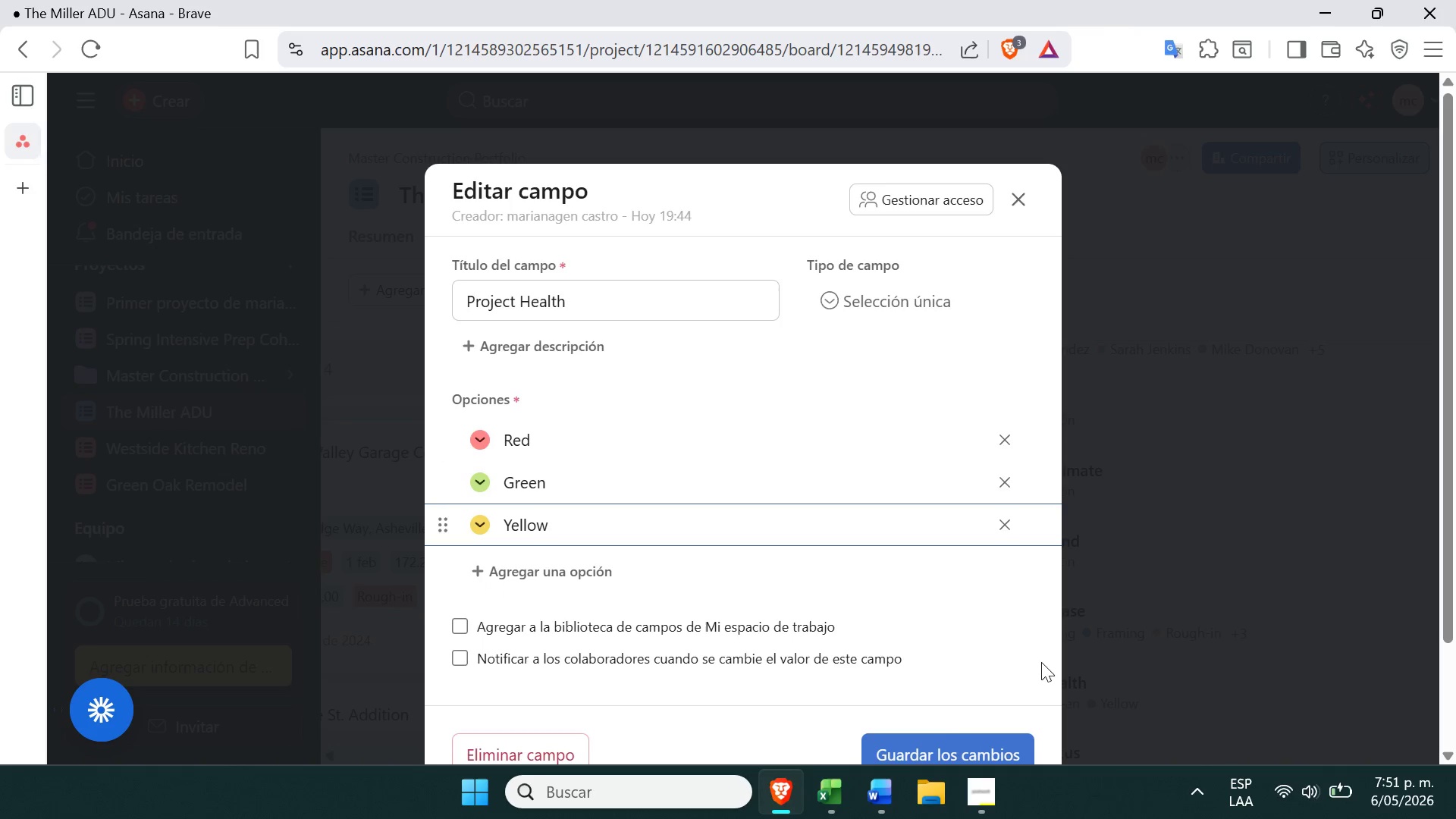 
left_click([921, 736])
 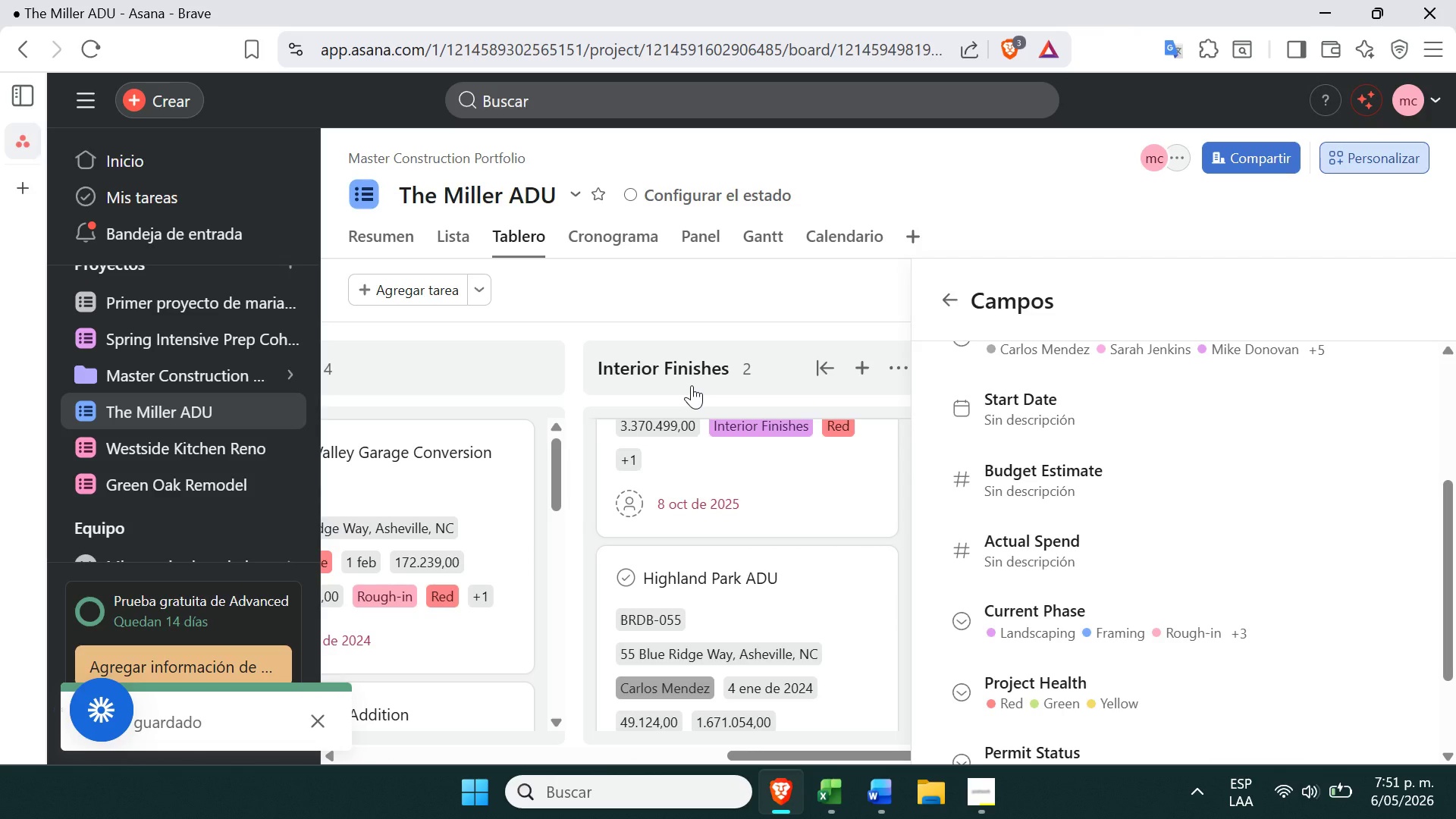 
wait(7.44)
 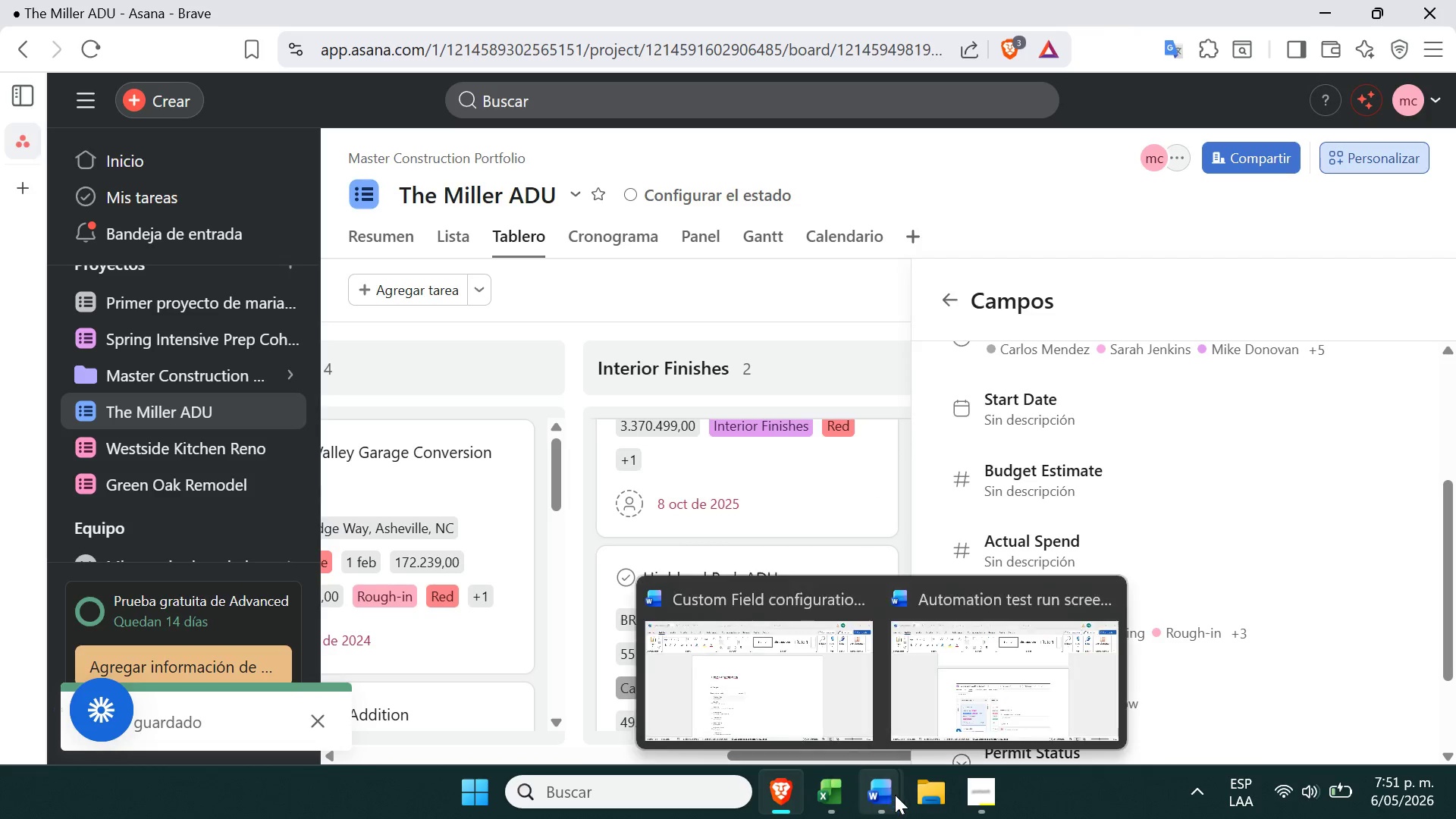 
left_click([197, 447])
 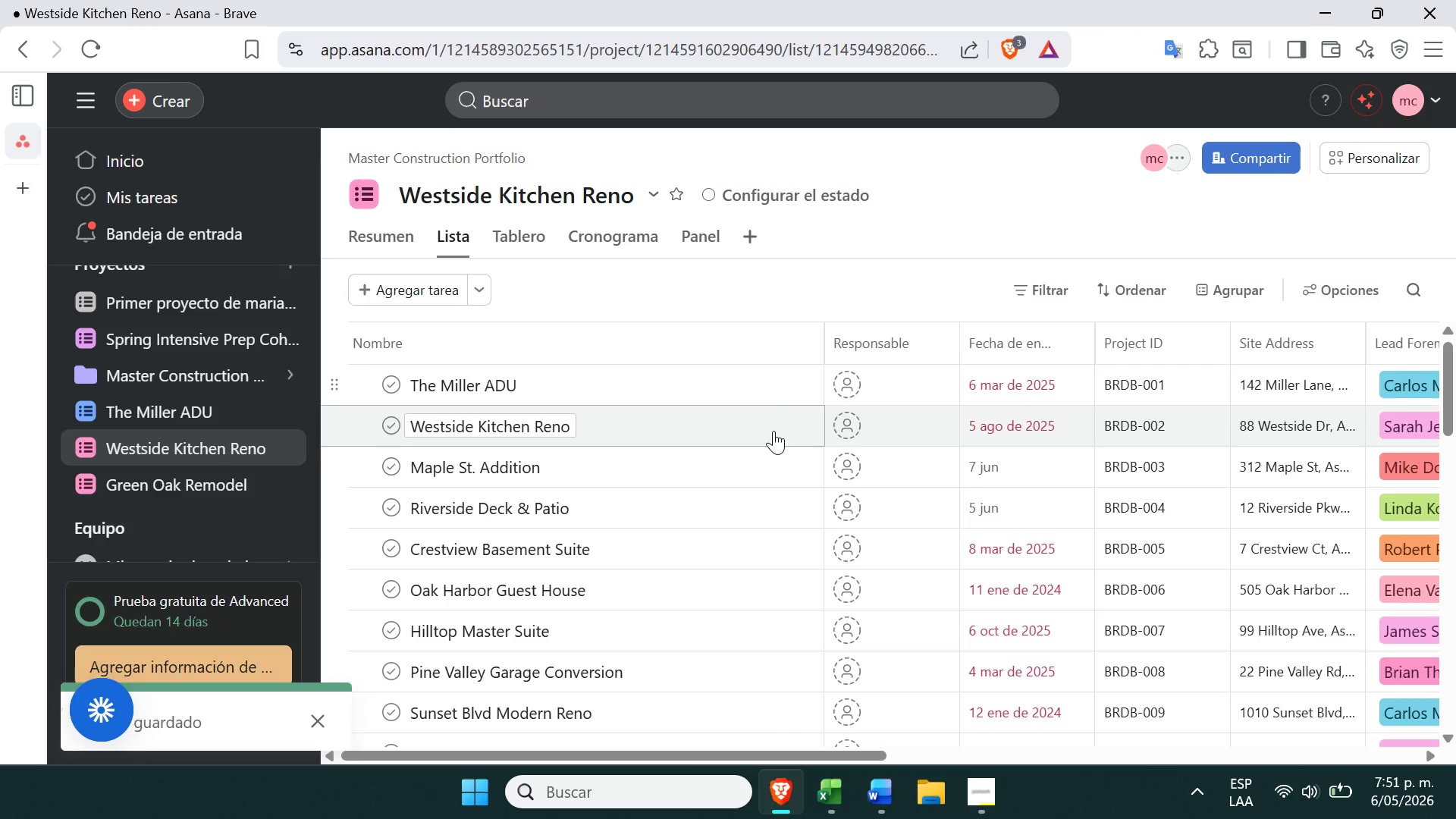 
left_click([769, 374])
 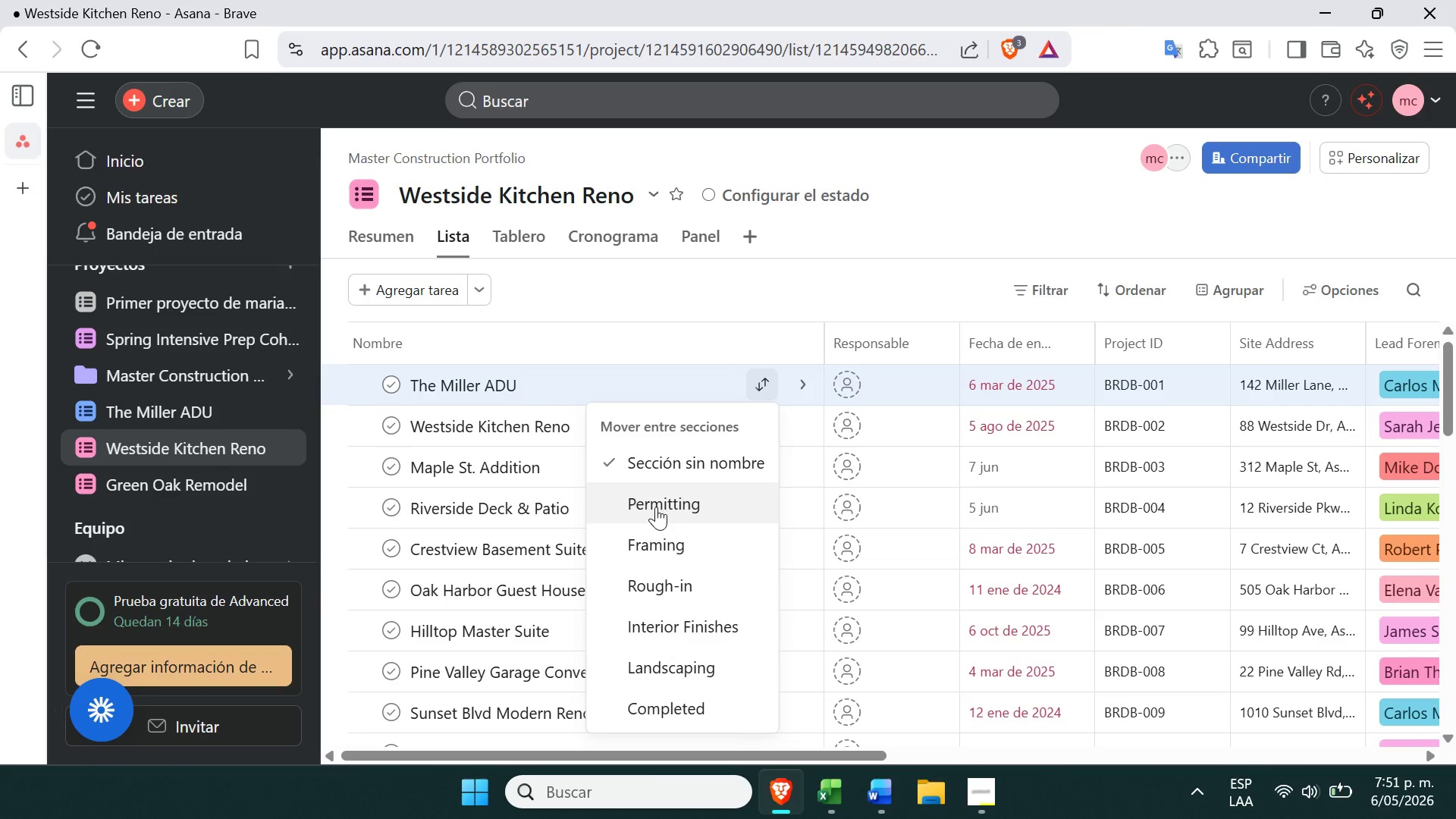 
left_click([657, 507])
 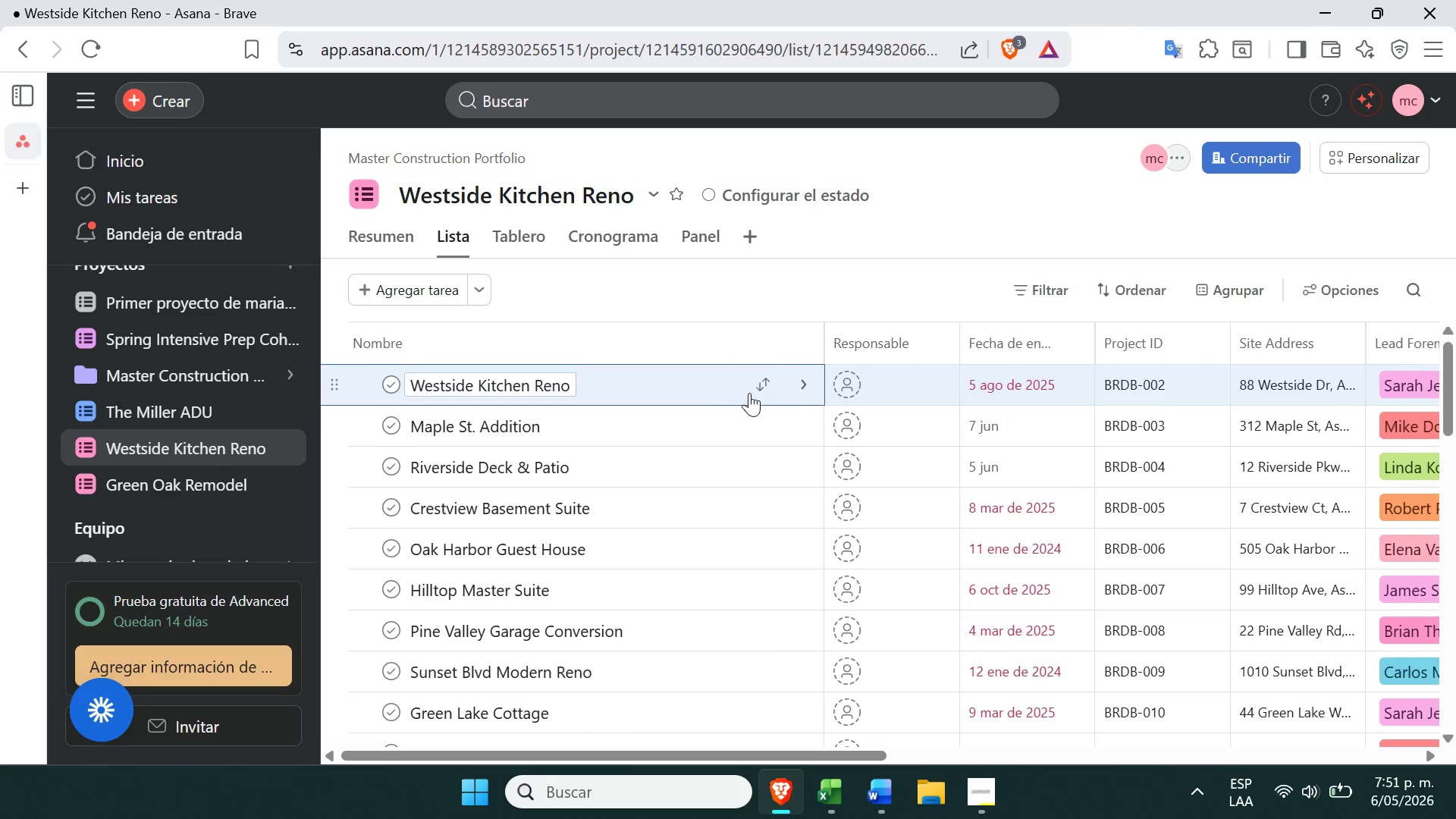 
left_click([758, 389])
 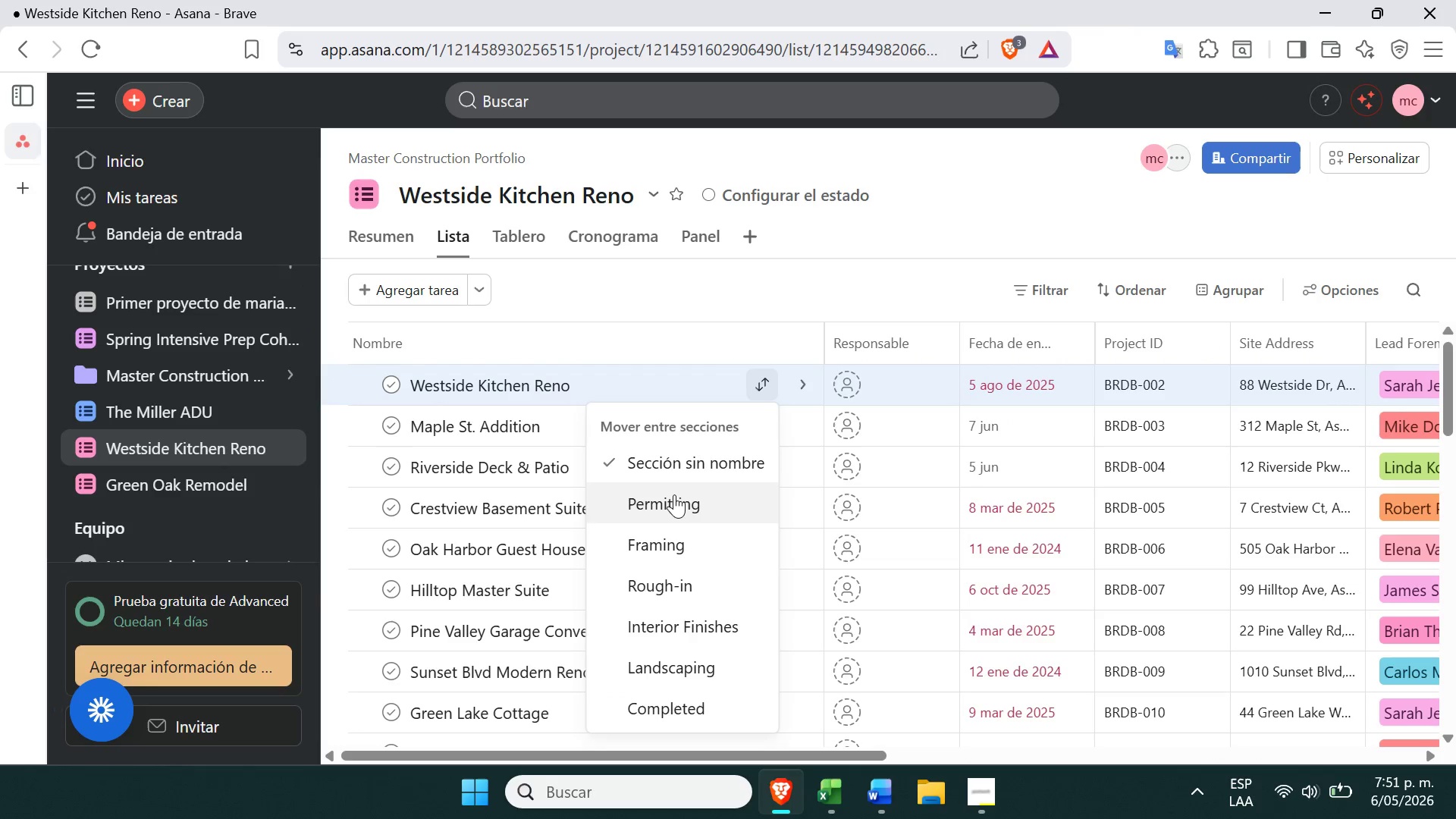 
left_click([673, 498])
 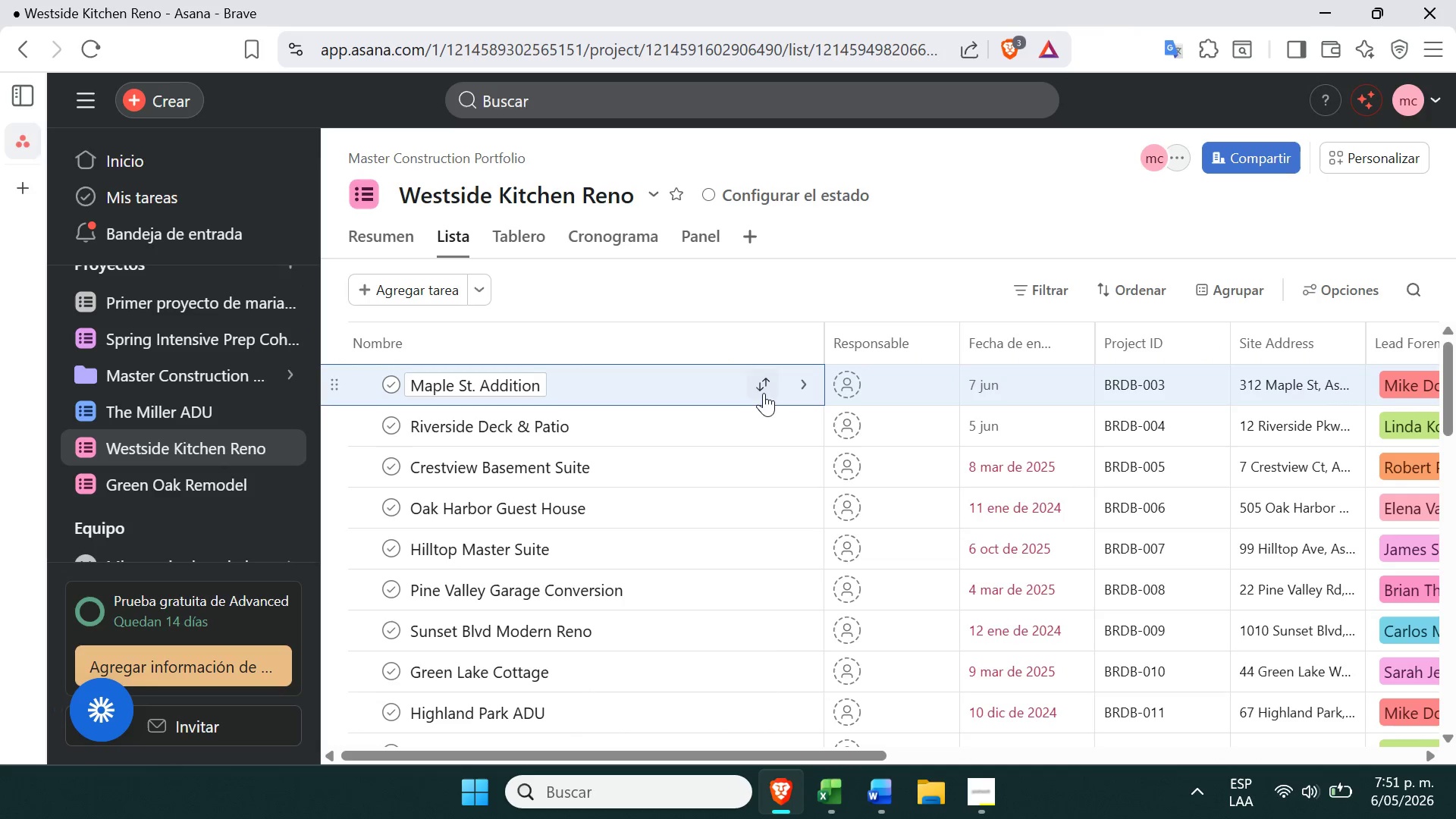 
left_click([761, 395])
 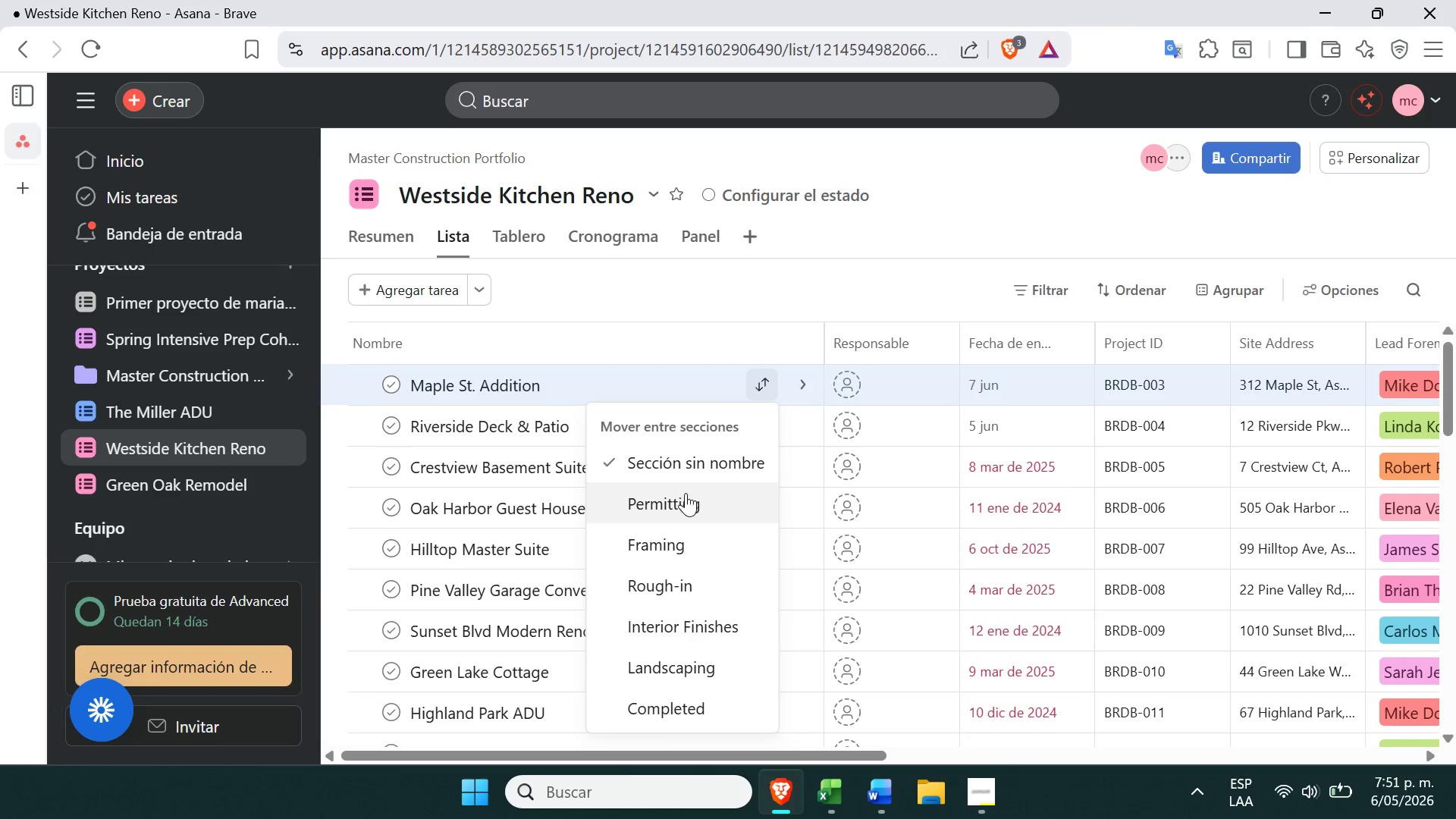 
left_click([686, 491])
 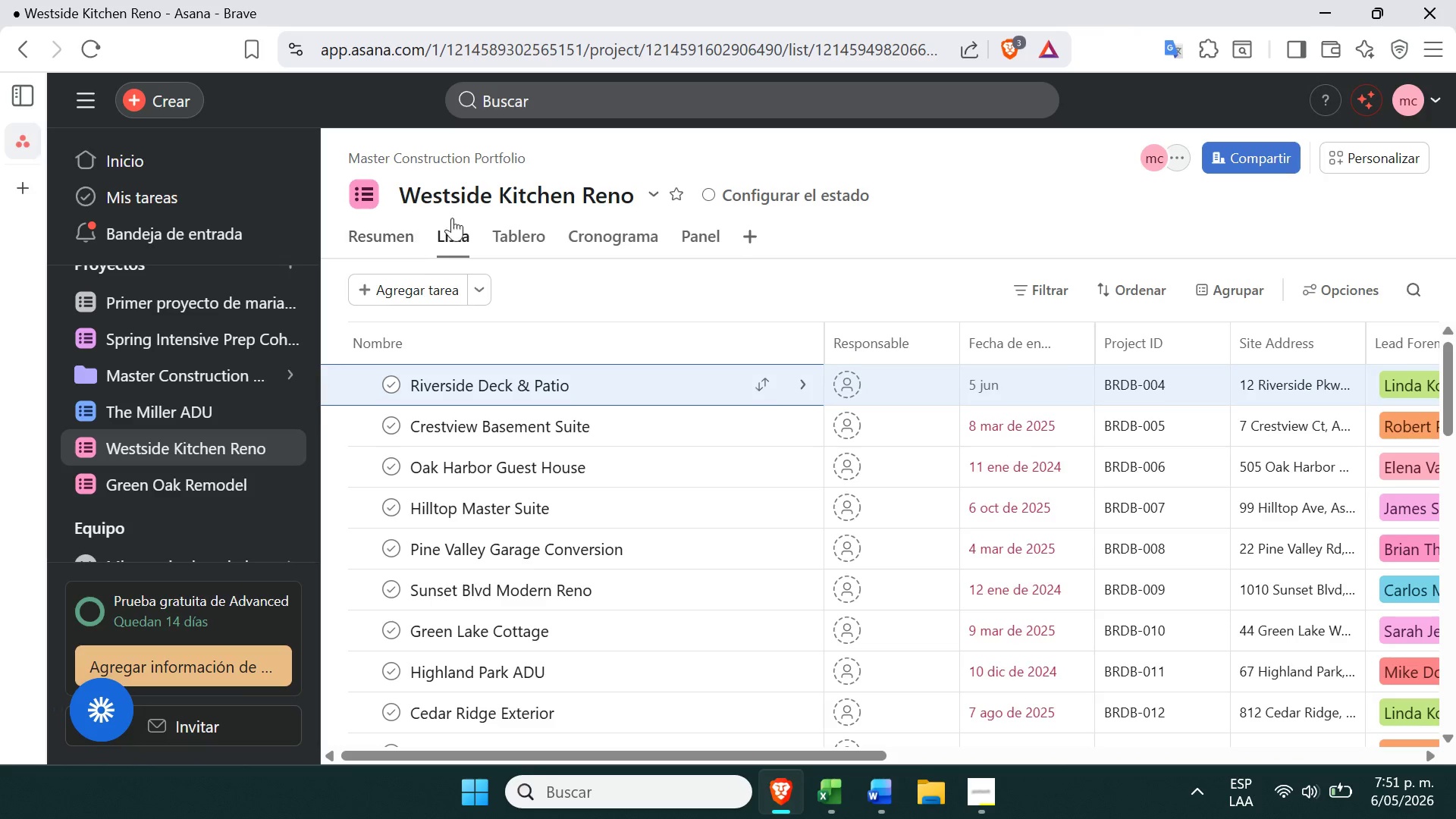 
left_click([502, 240])
 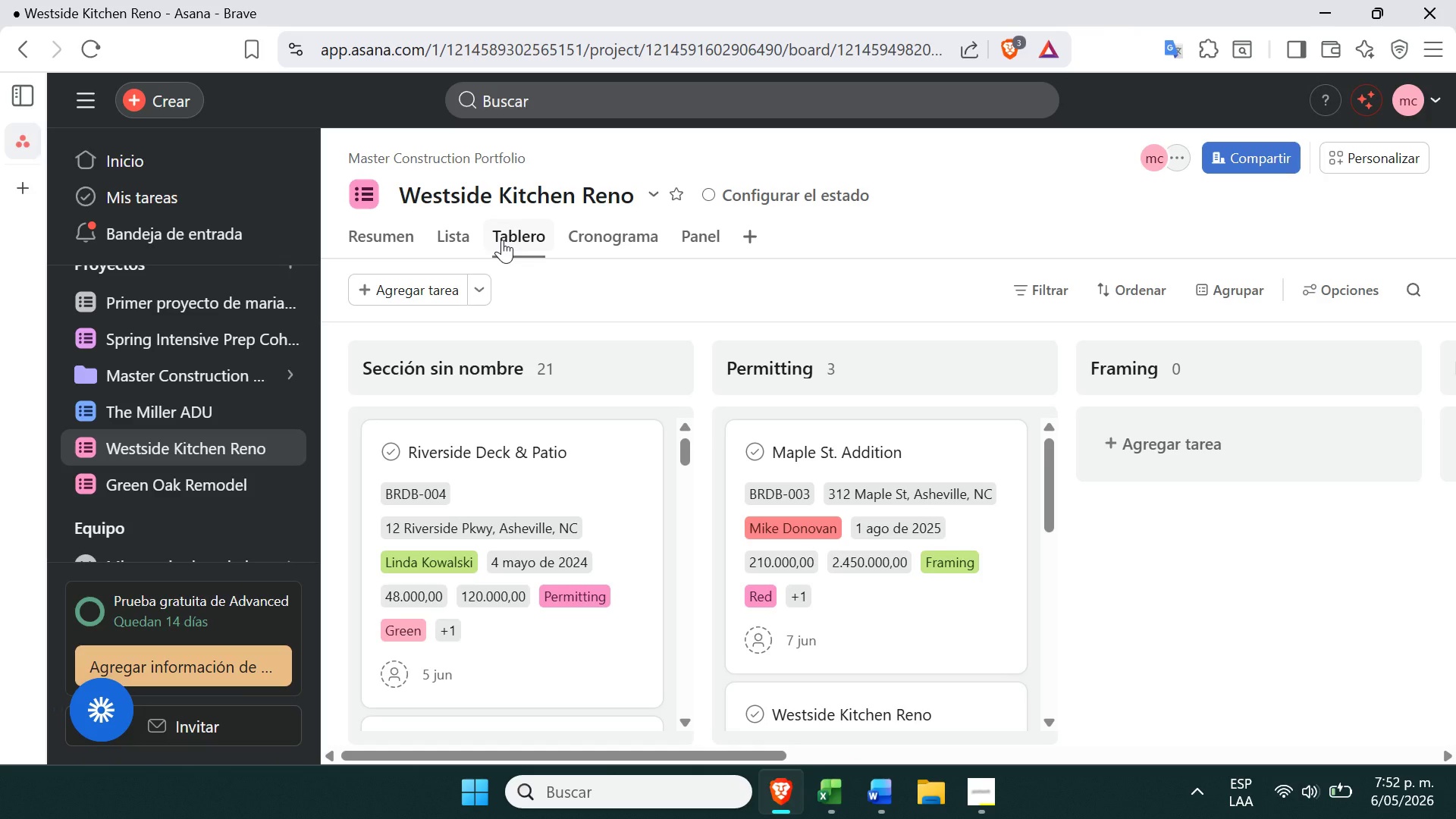 
wait(5.42)
 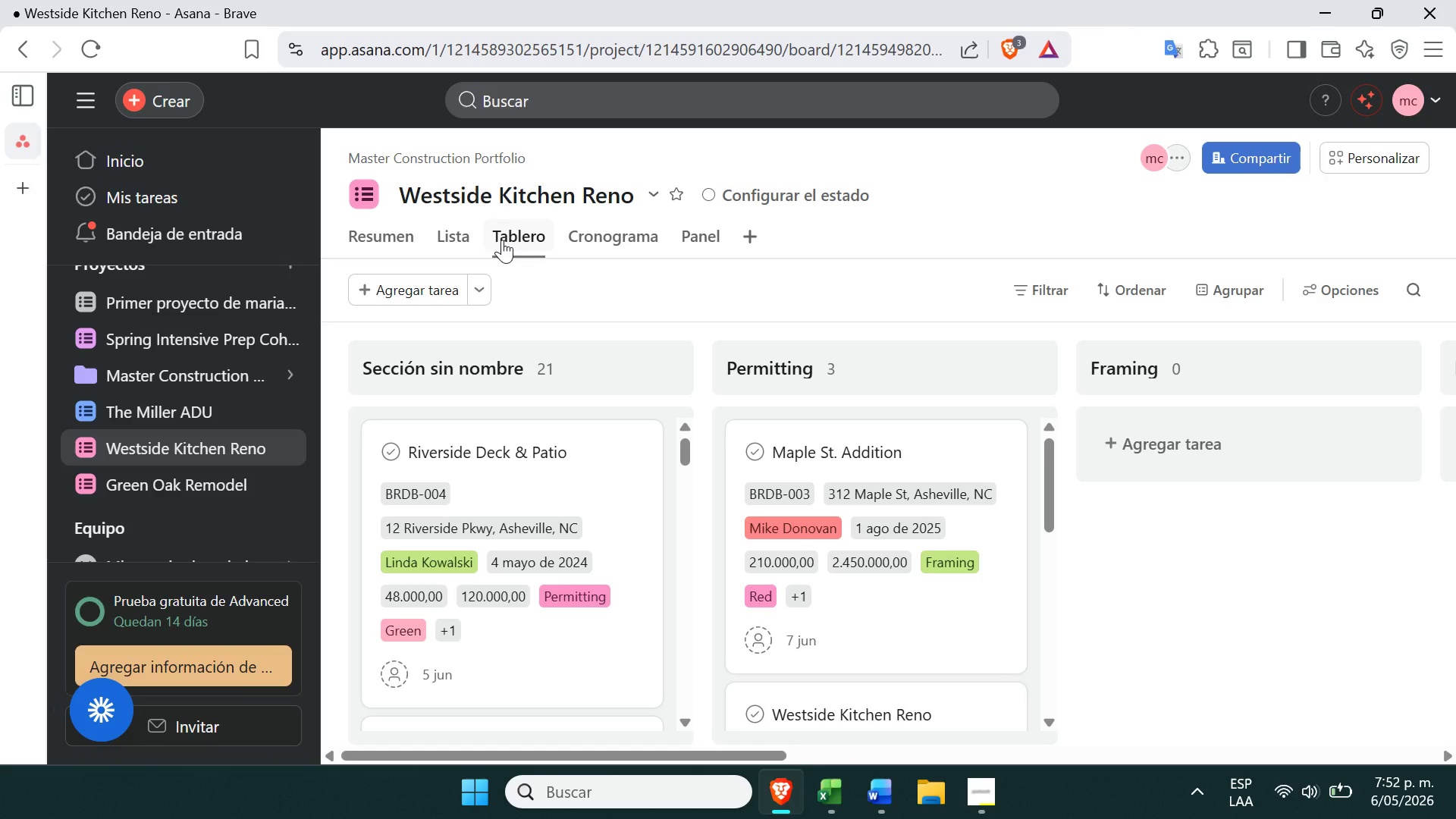 
left_click([470, 236])
 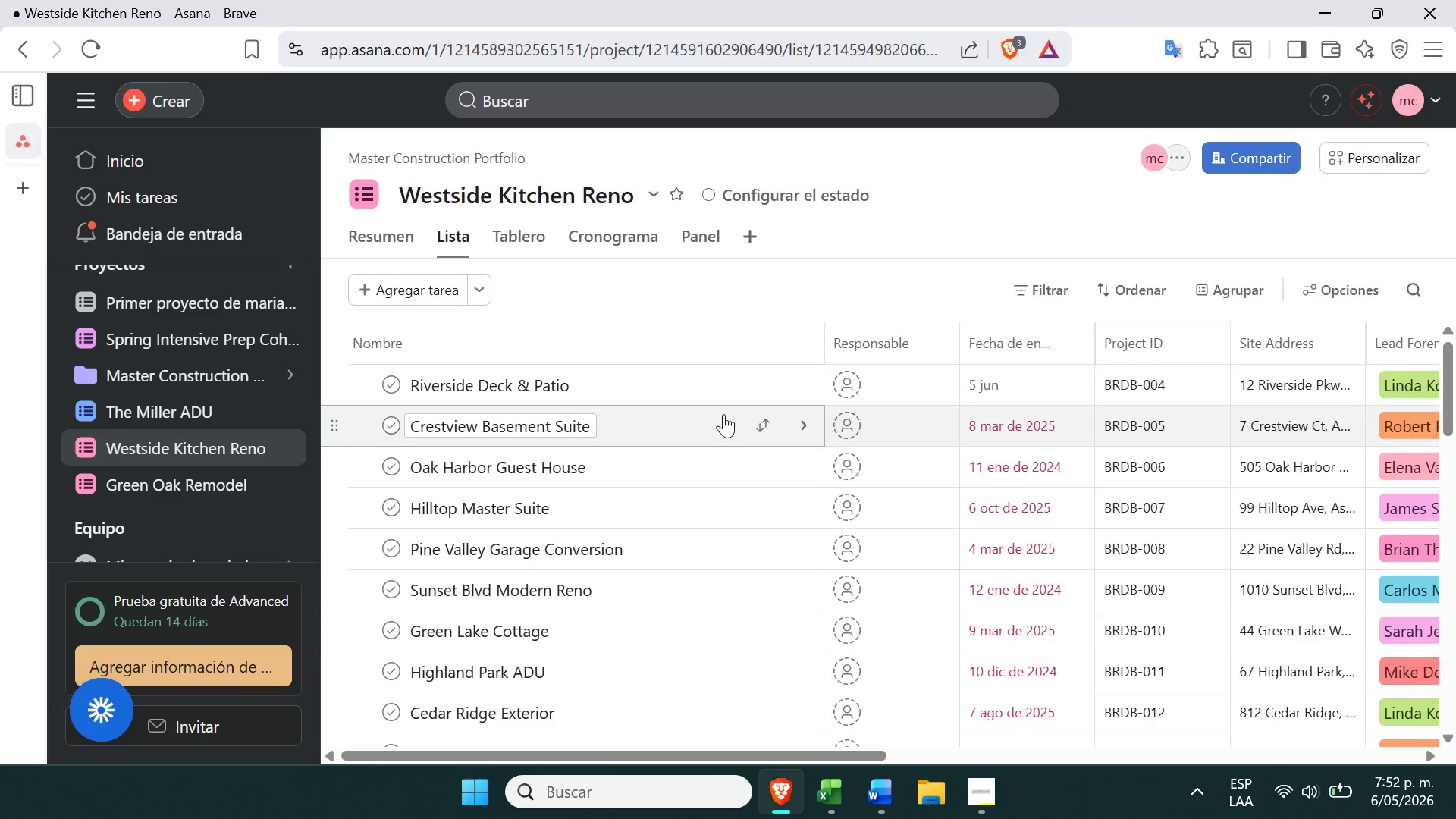 
left_click([761, 382])
 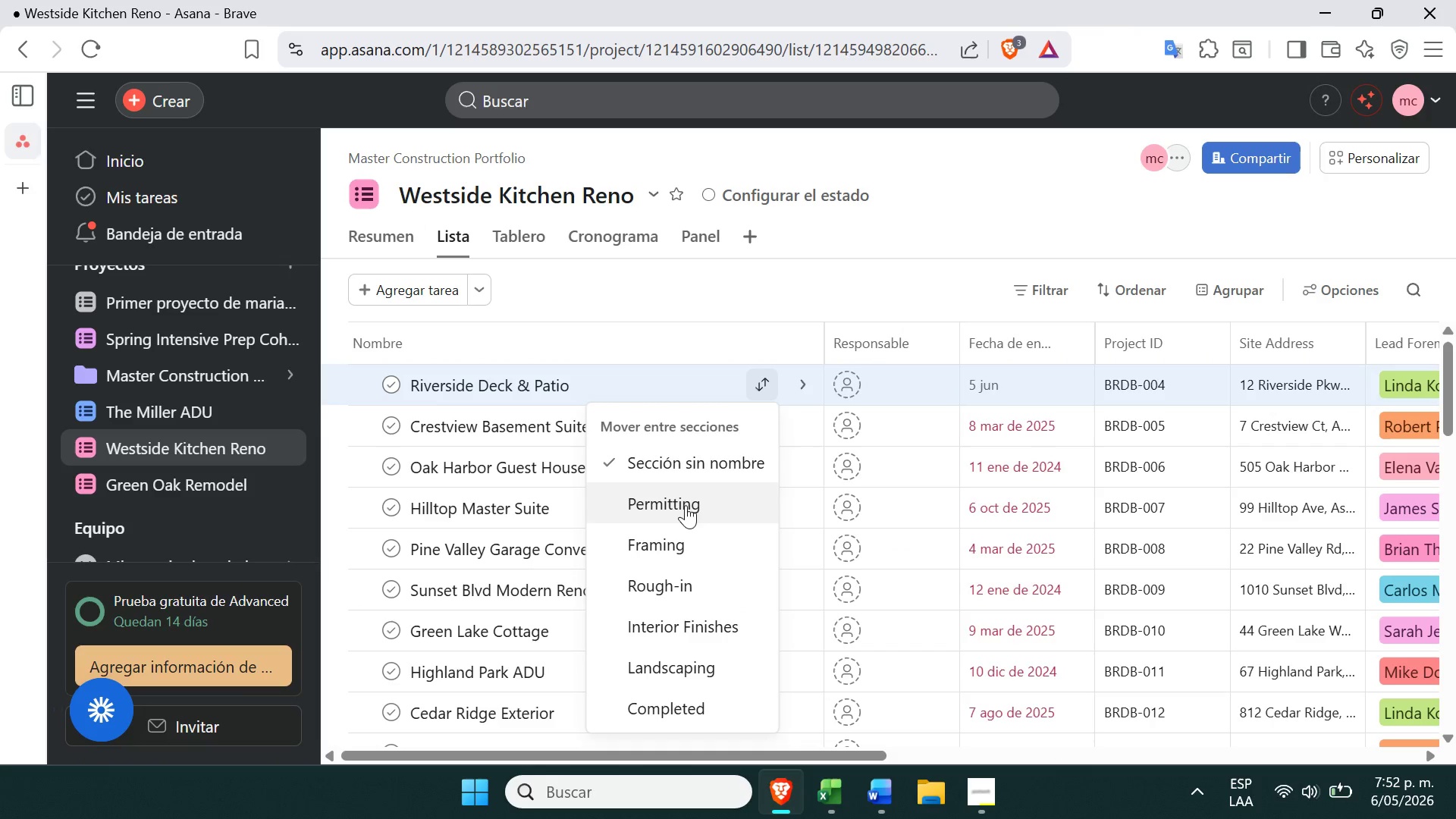 
left_click([684, 508])
 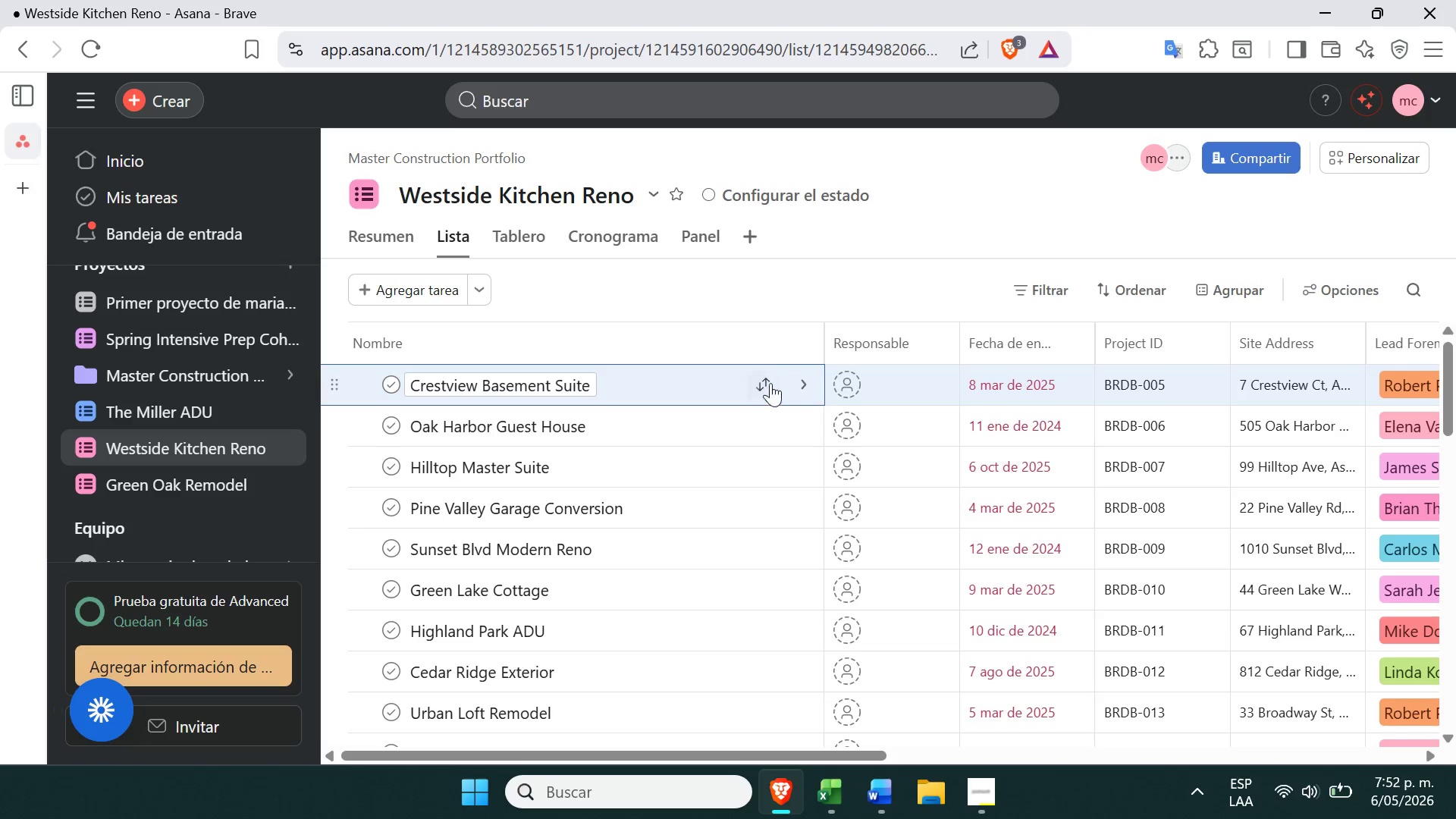 
left_click([771, 381])
 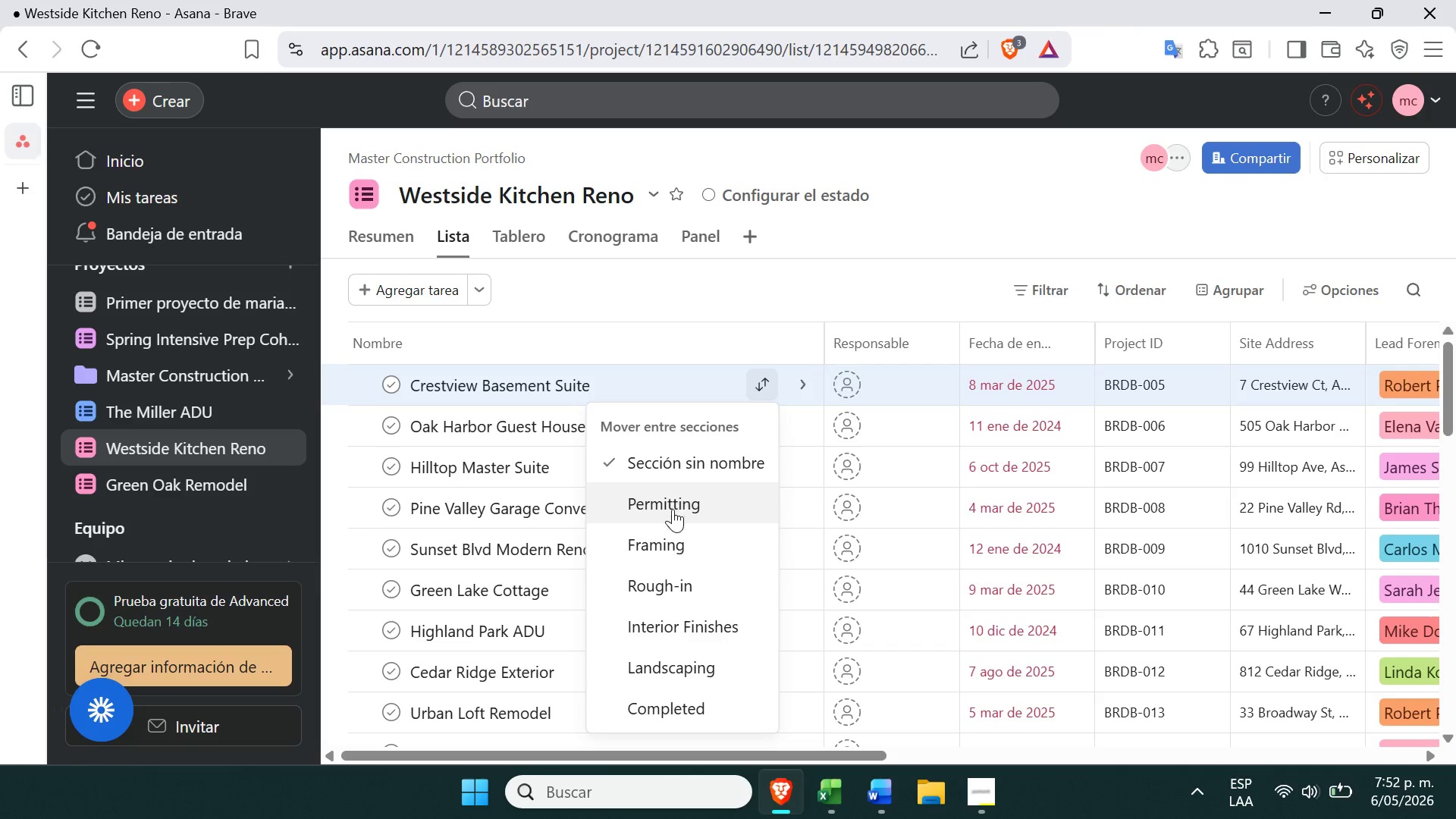 
left_click([671, 511])
 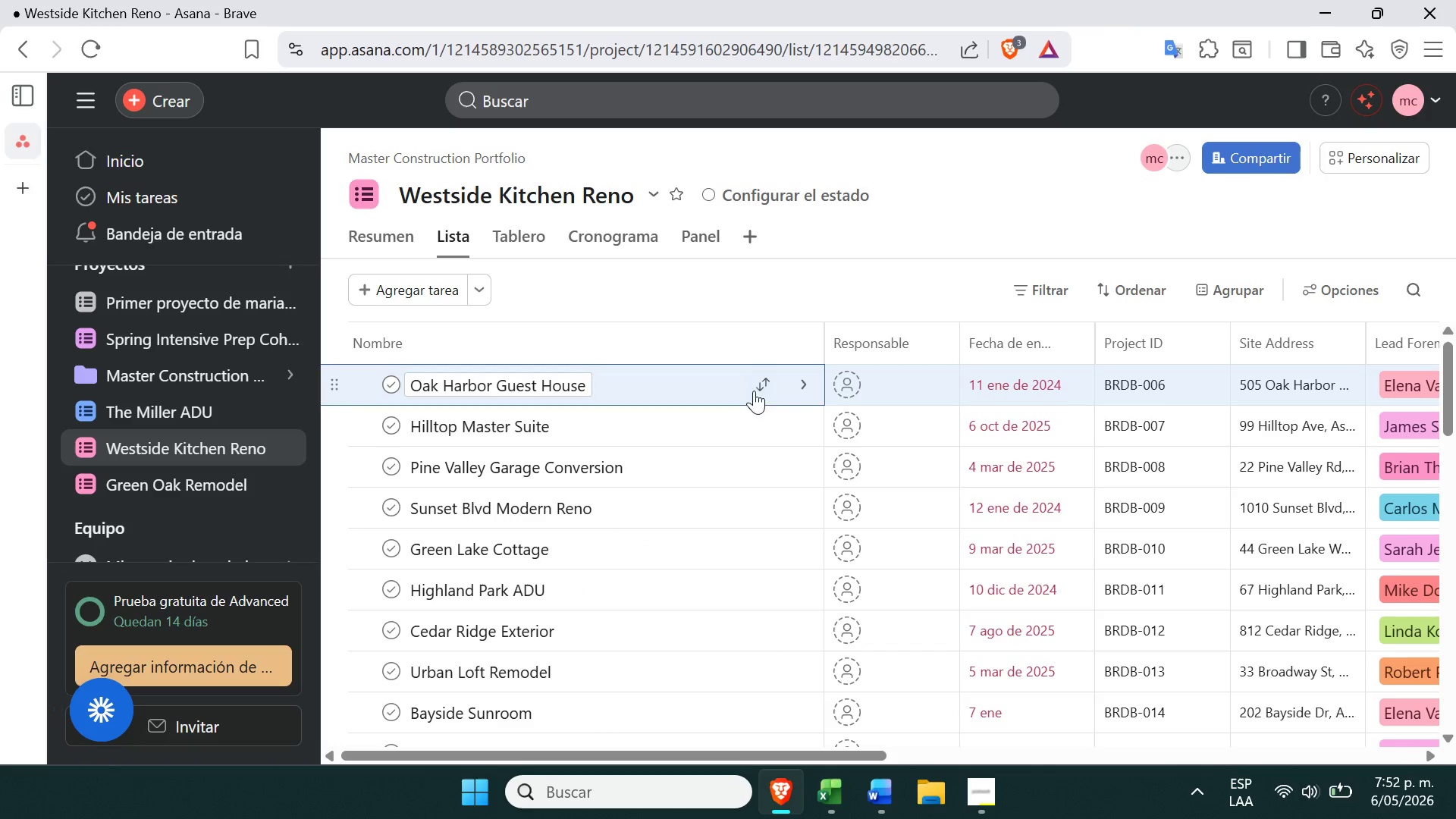 
left_click([760, 385])
 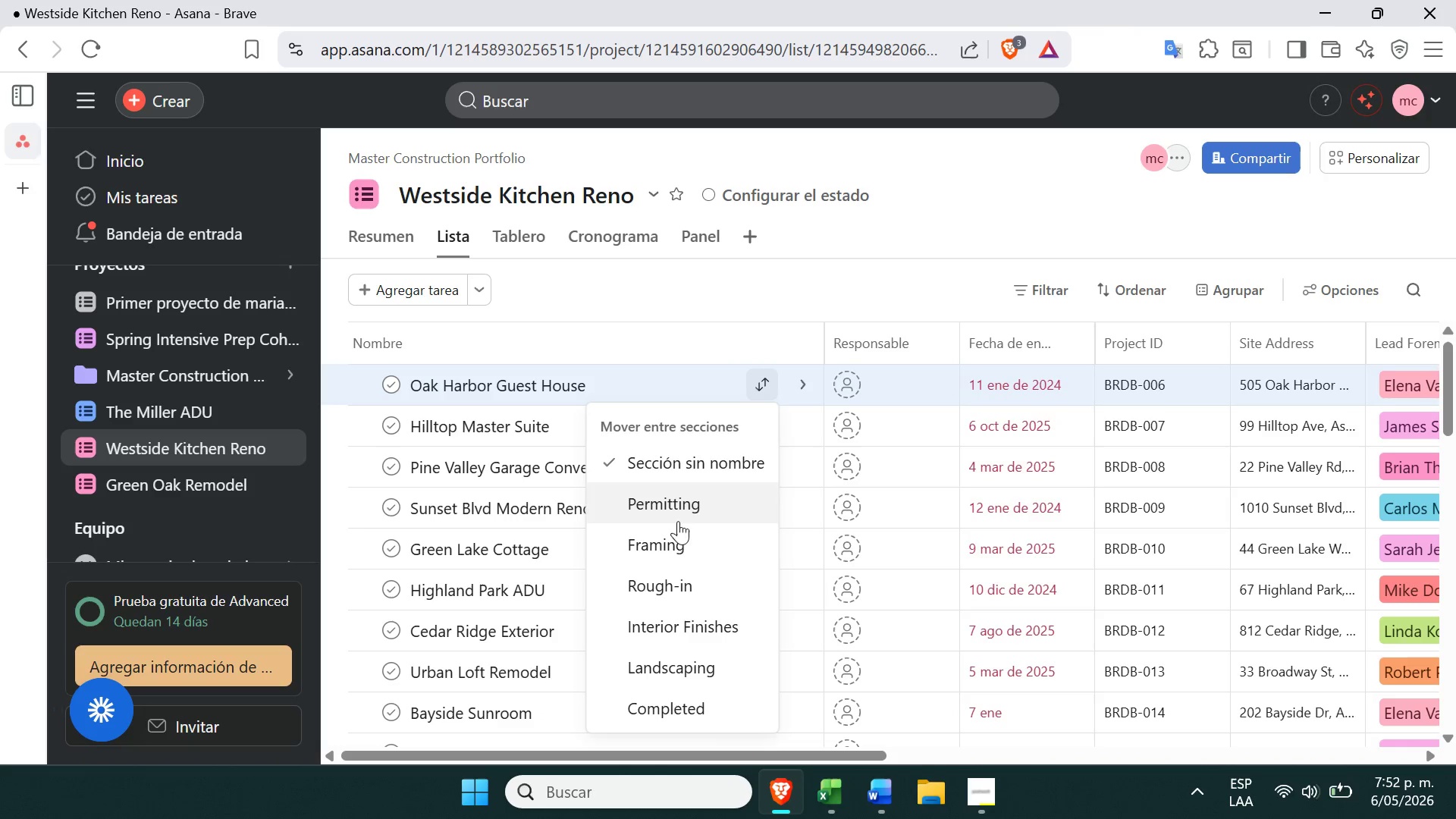 
left_click([673, 536])
 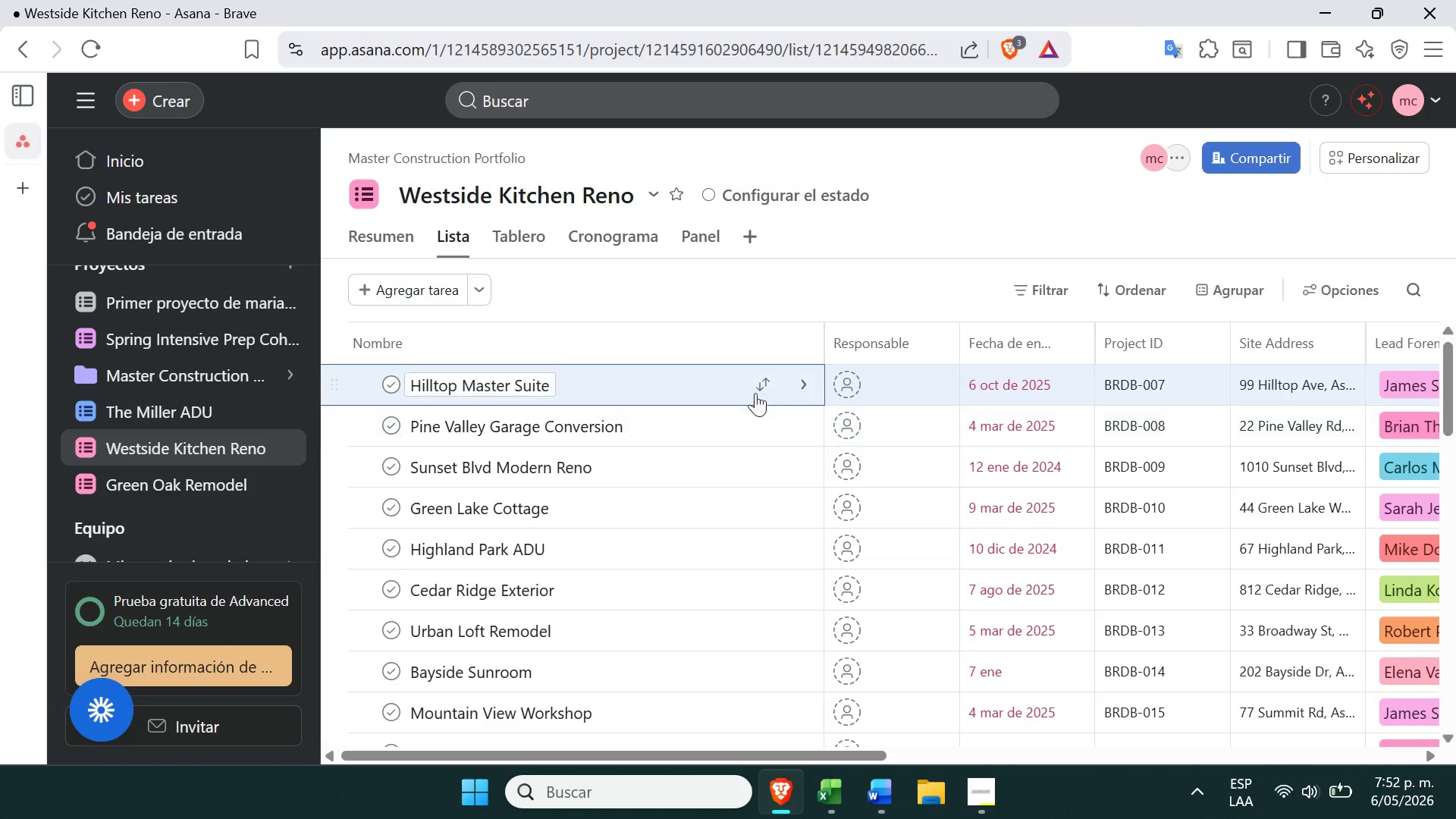 
left_click([759, 391])
 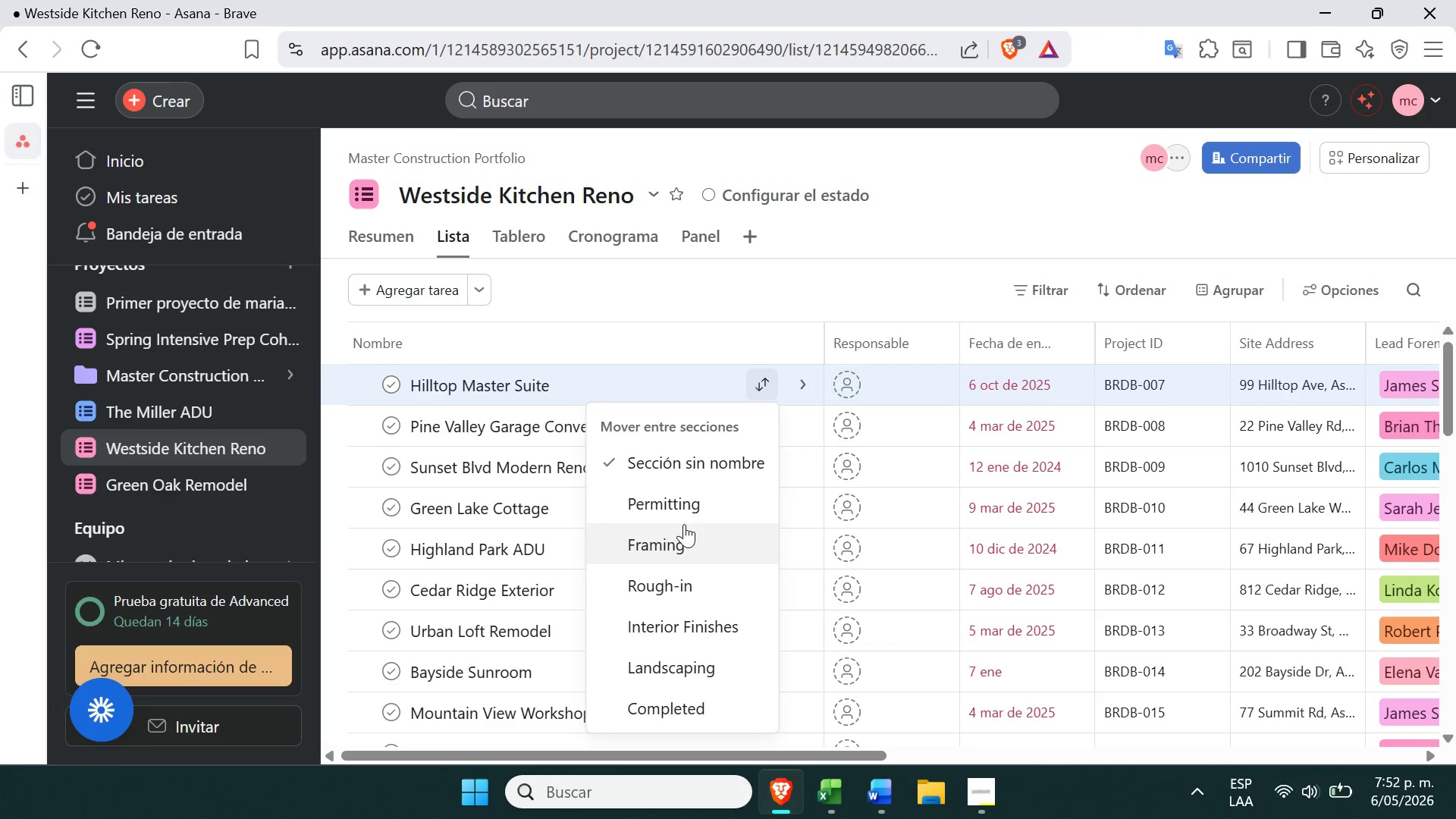 
left_click([678, 547])
 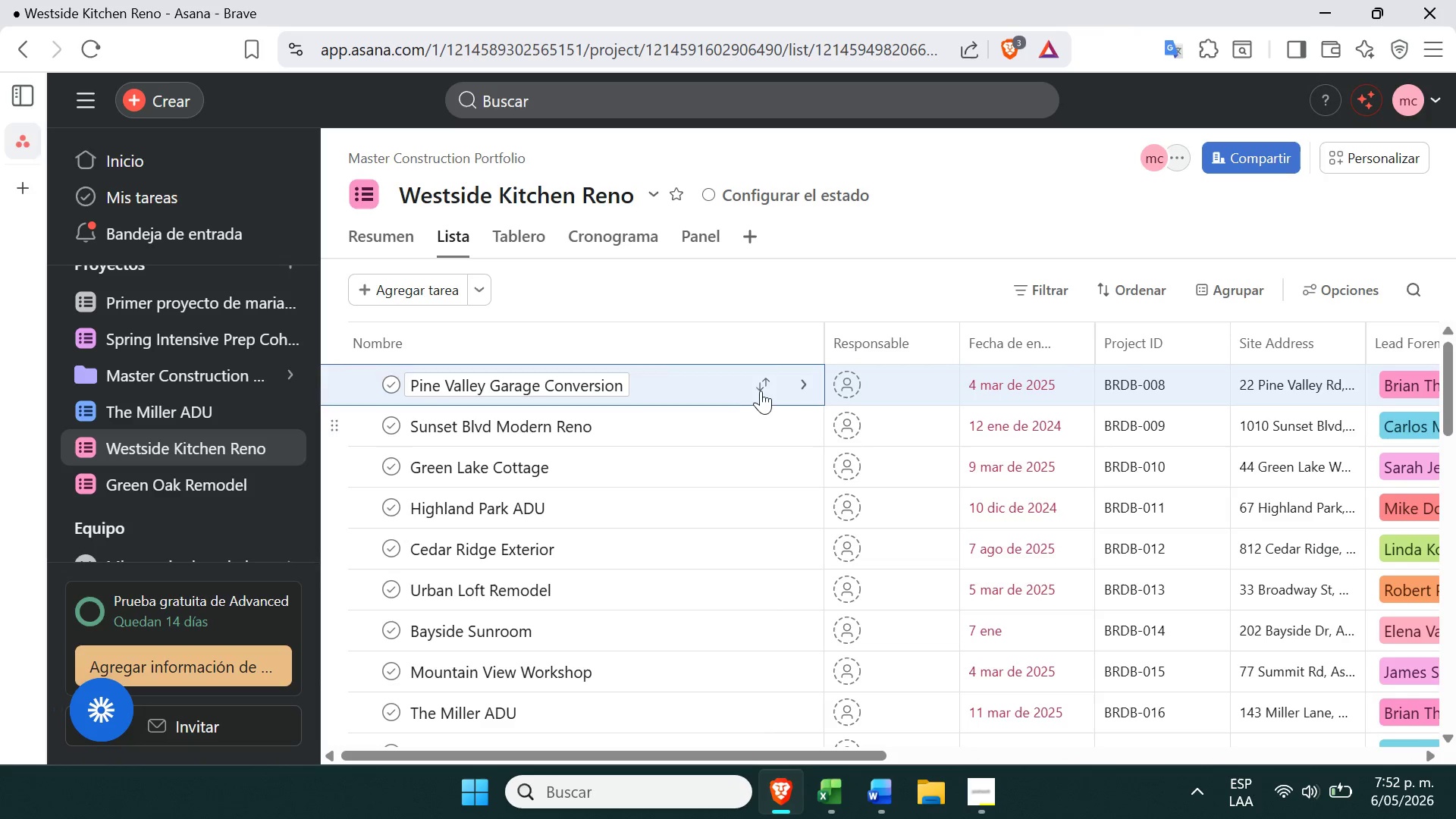 
left_click([762, 391])
 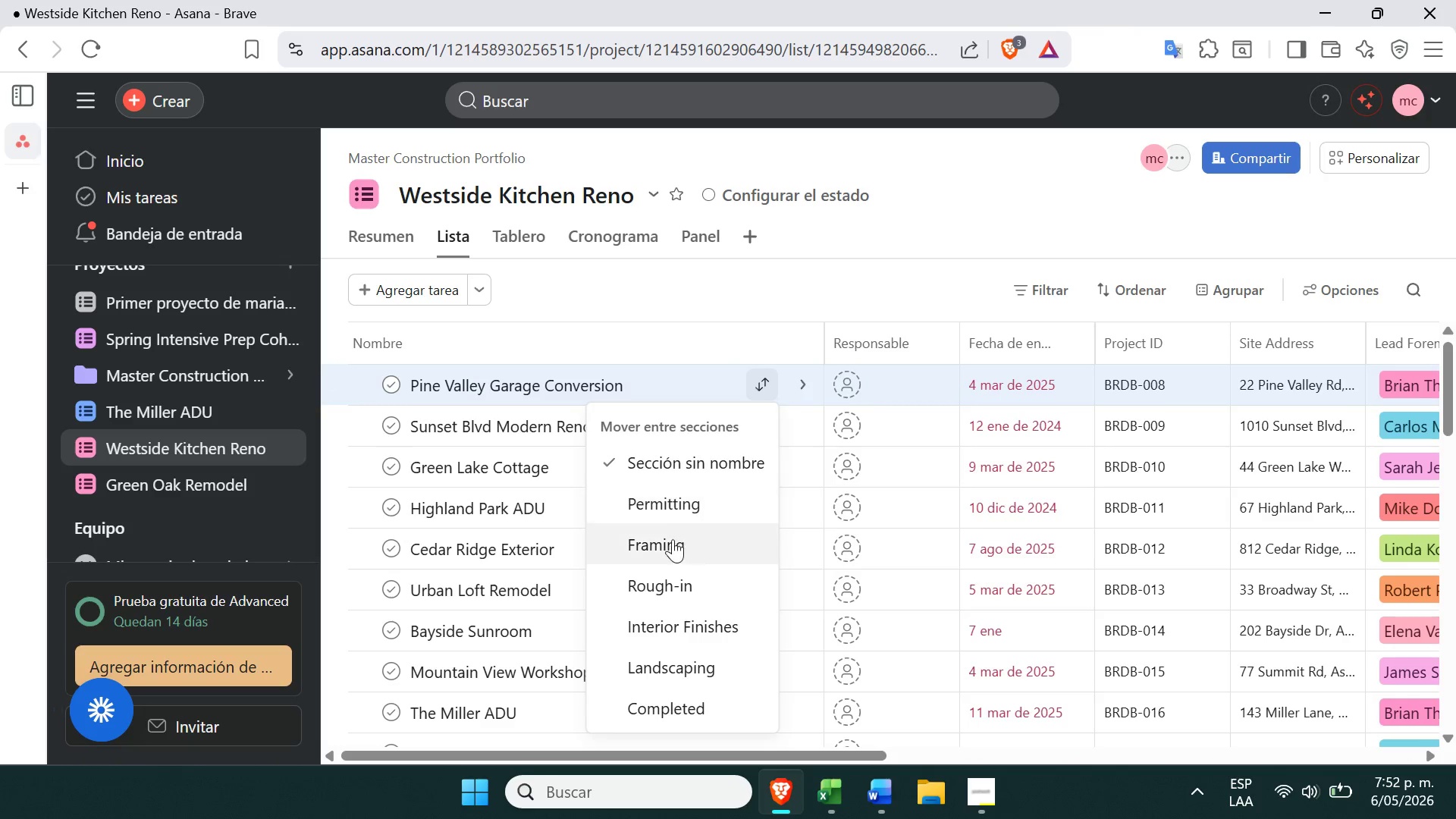 
left_click([673, 539])
 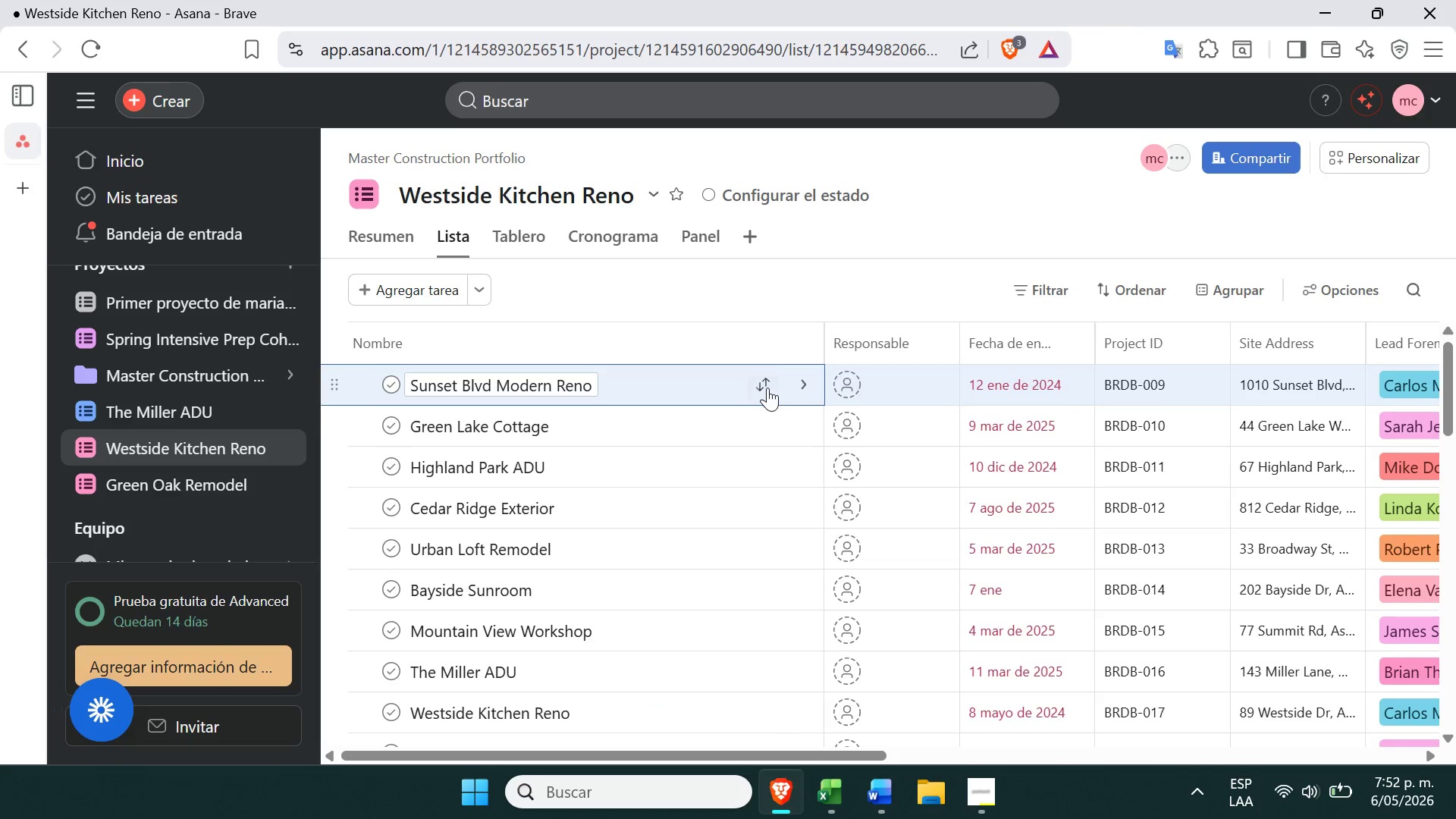 
left_click([767, 388])
 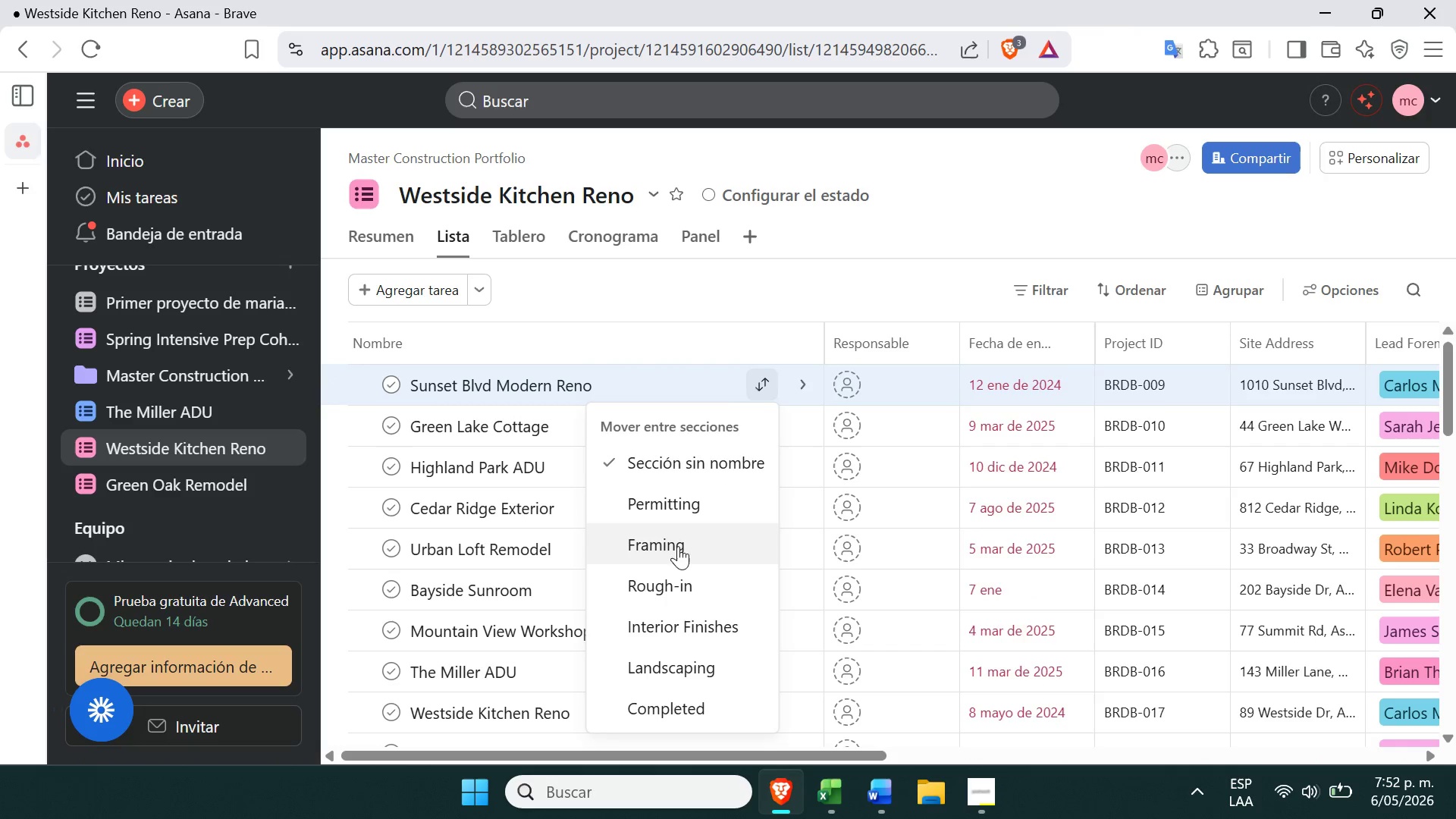 
left_click([677, 548])
 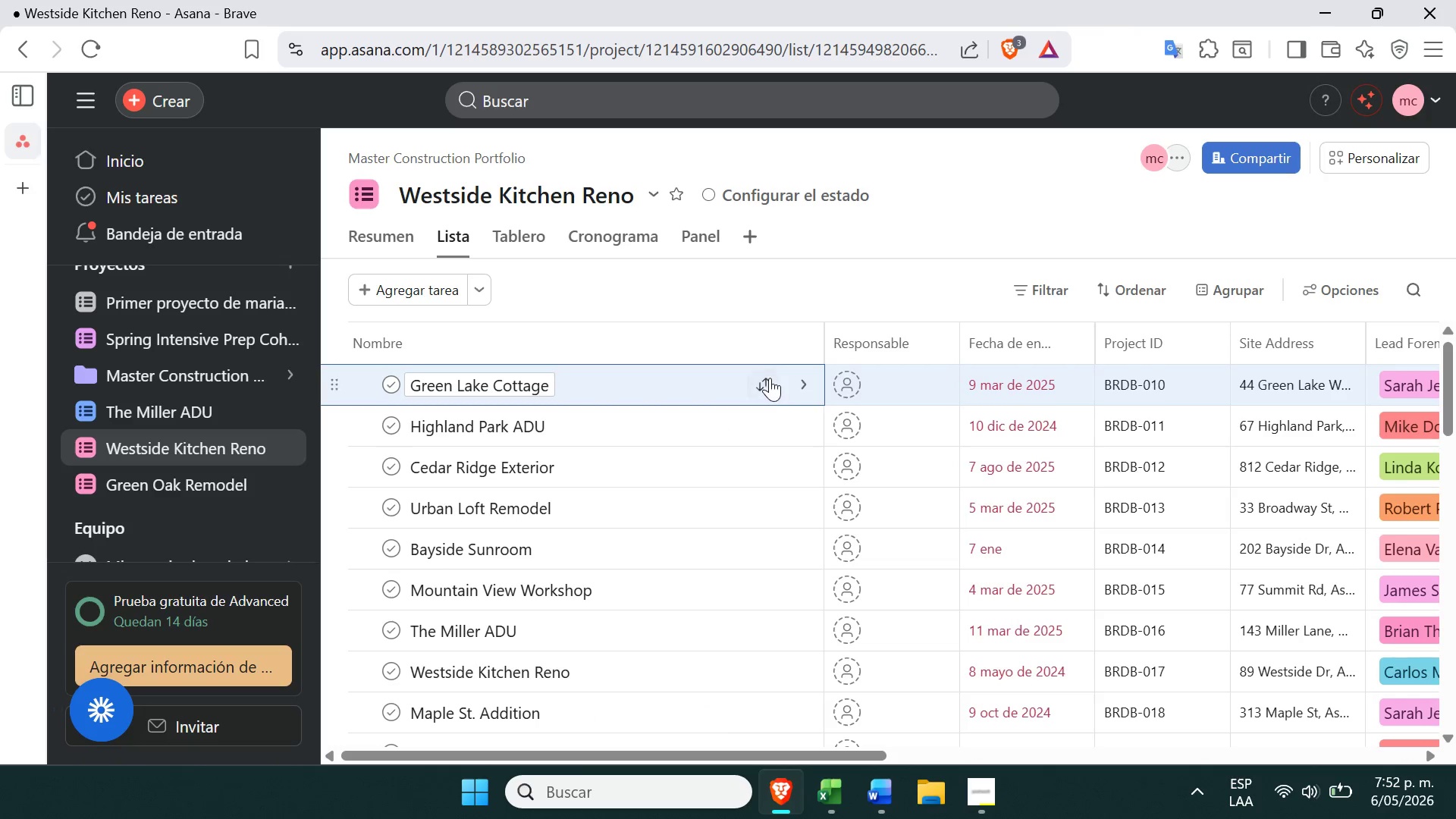 
left_click([767, 379])
 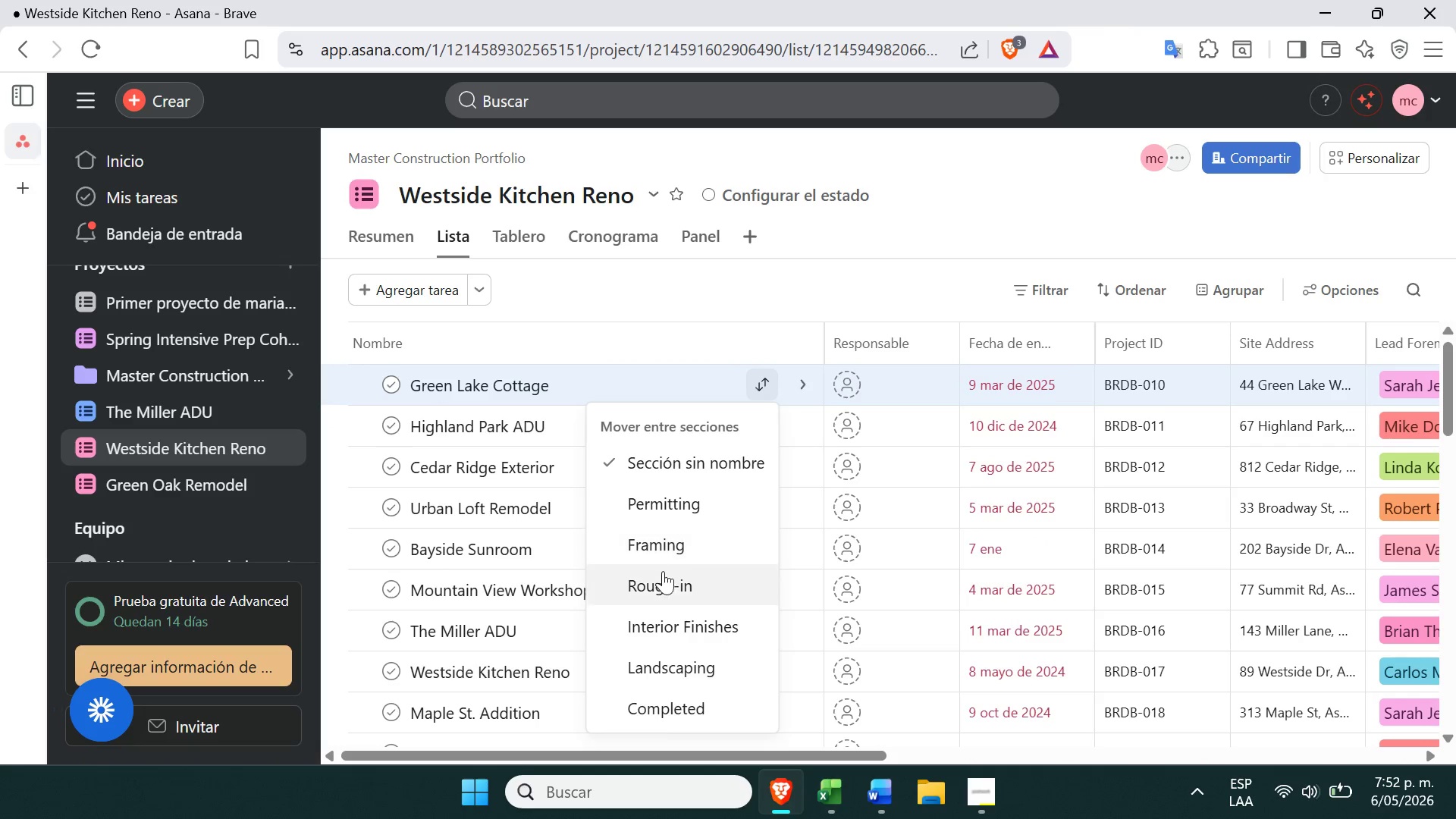 
left_click([659, 579])
 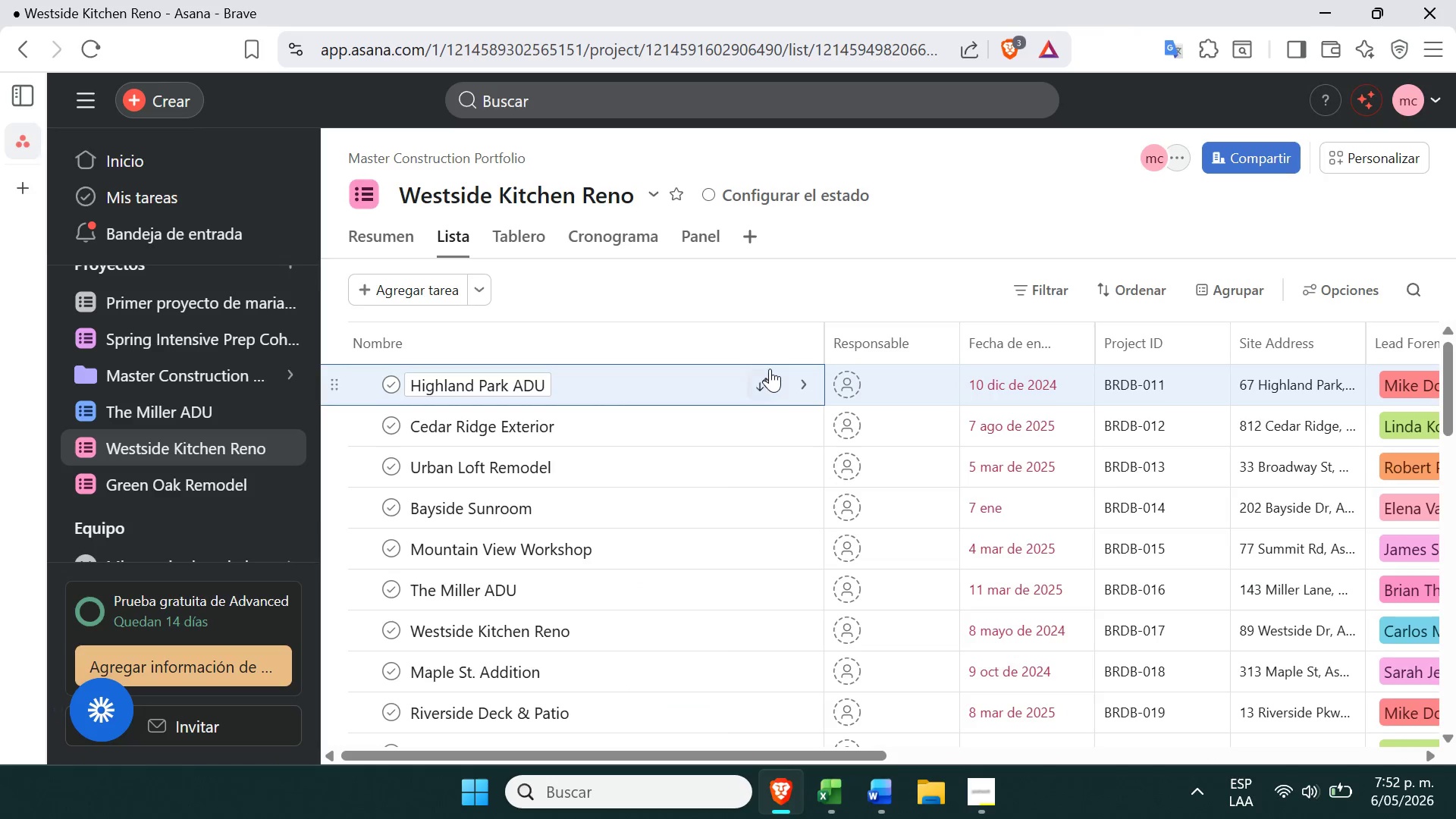 
left_click([771, 367])
 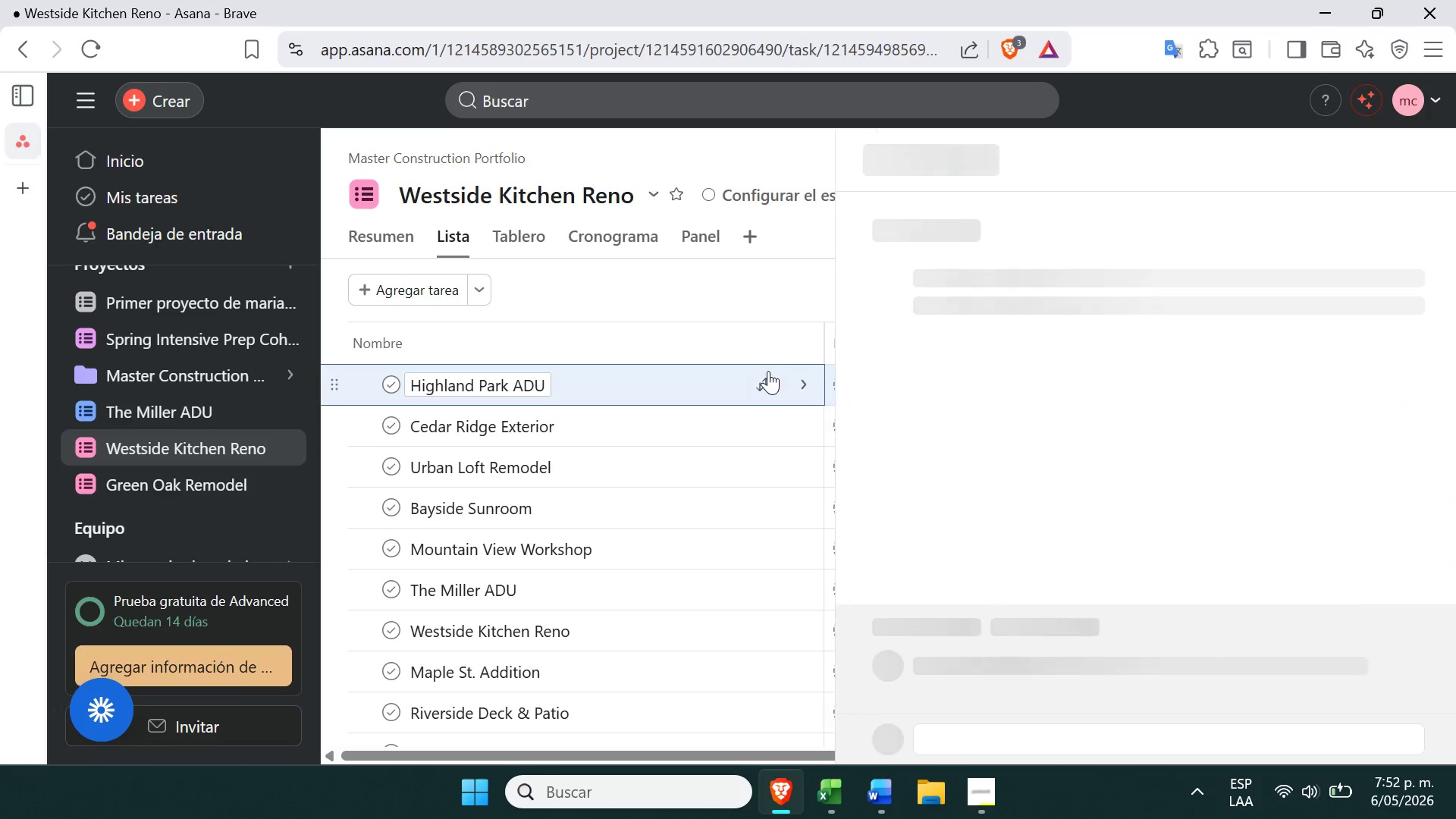 
left_click([767, 372])
 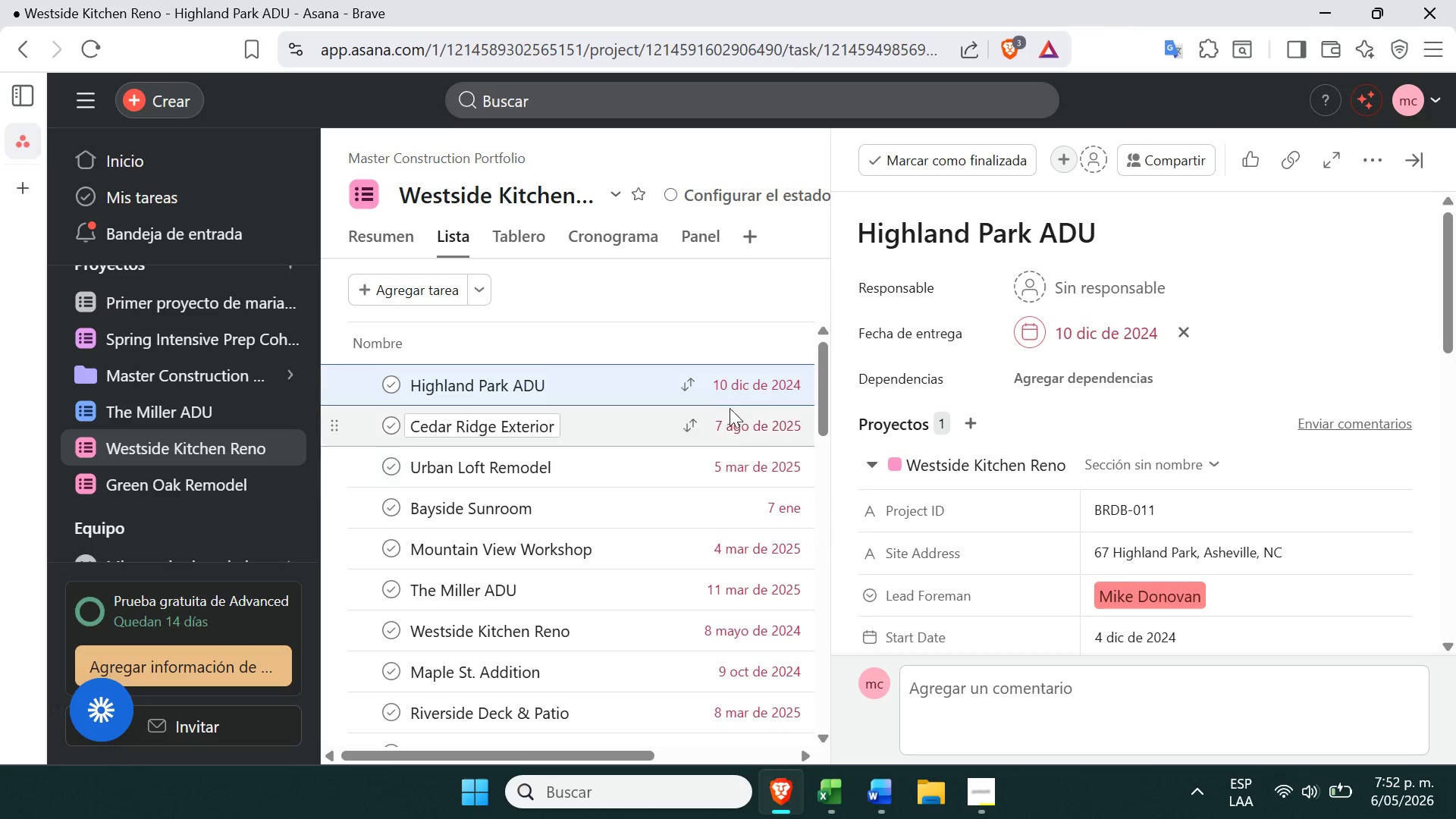 
left_click([718, 324])
 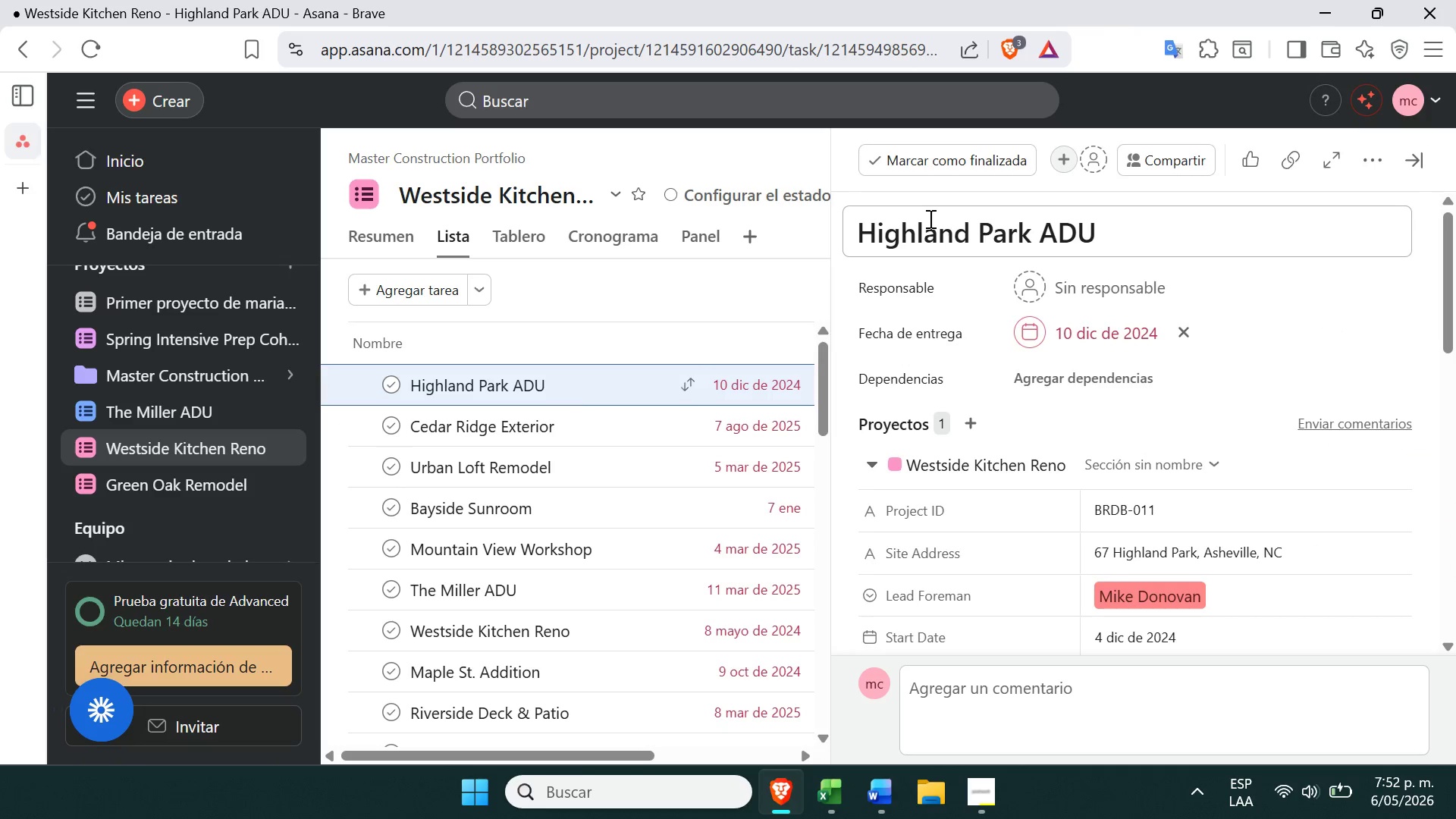 
left_click([725, 300])
 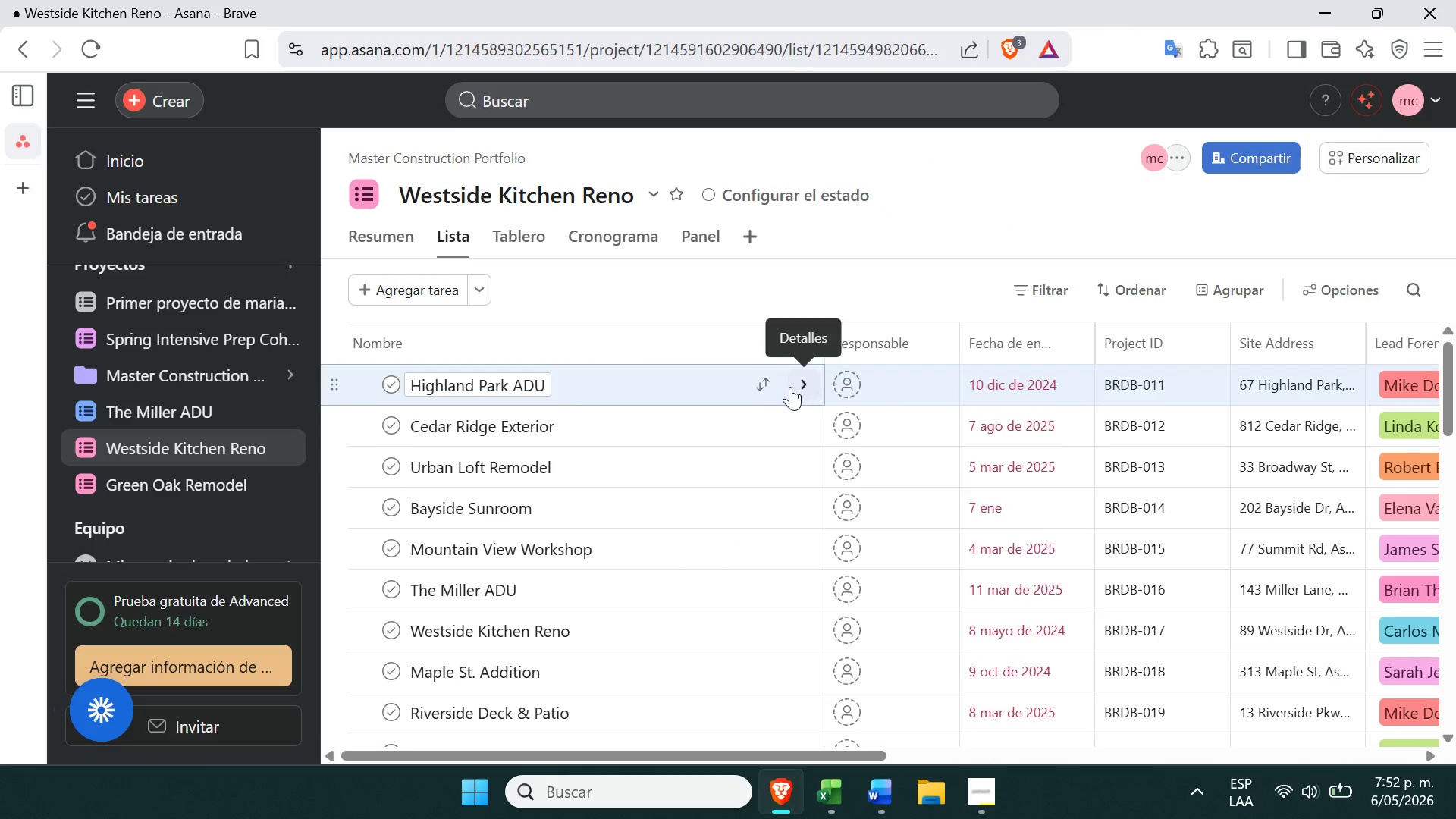 
left_click([764, 388])
 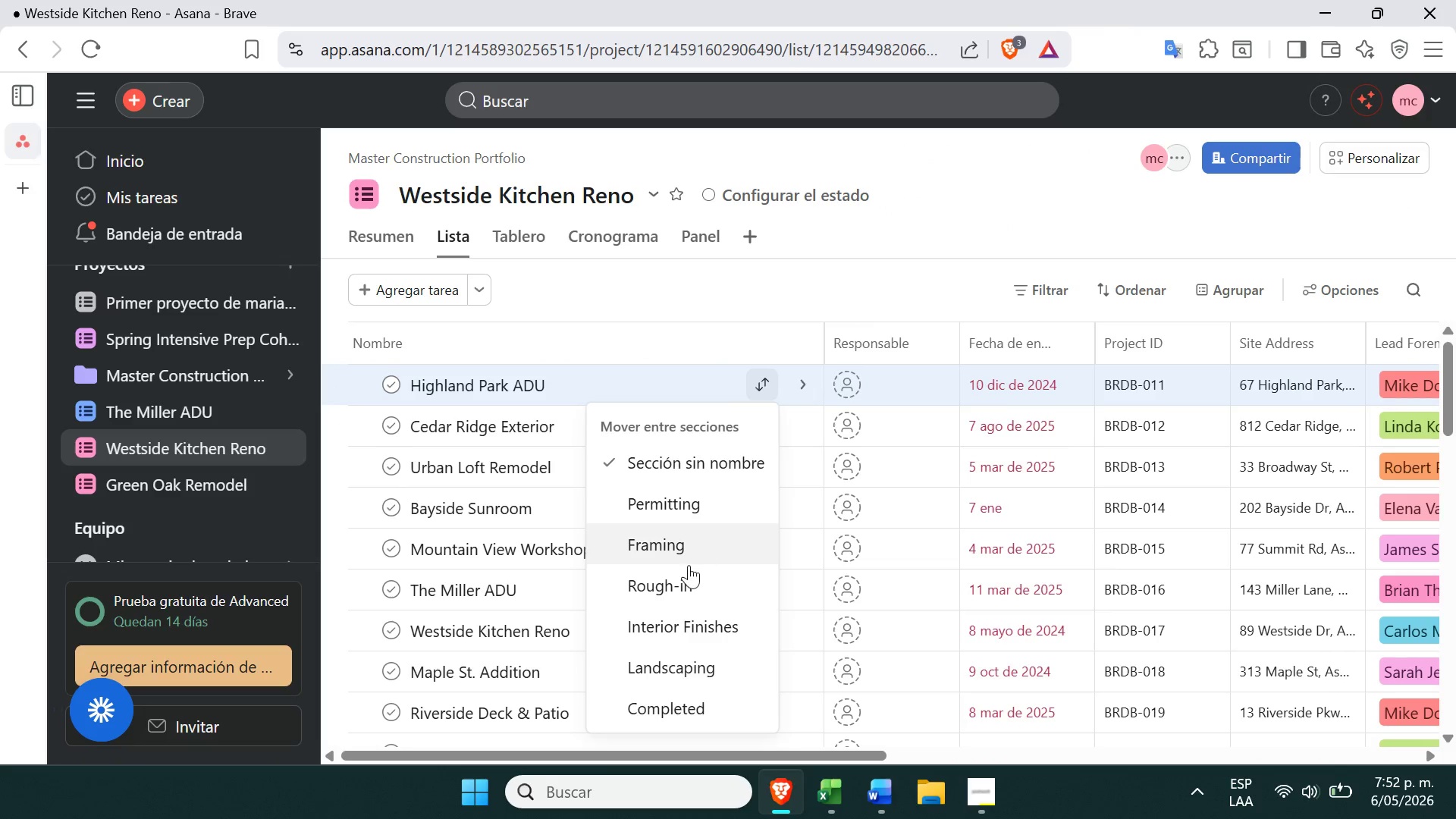 
left_click([687, 567])
 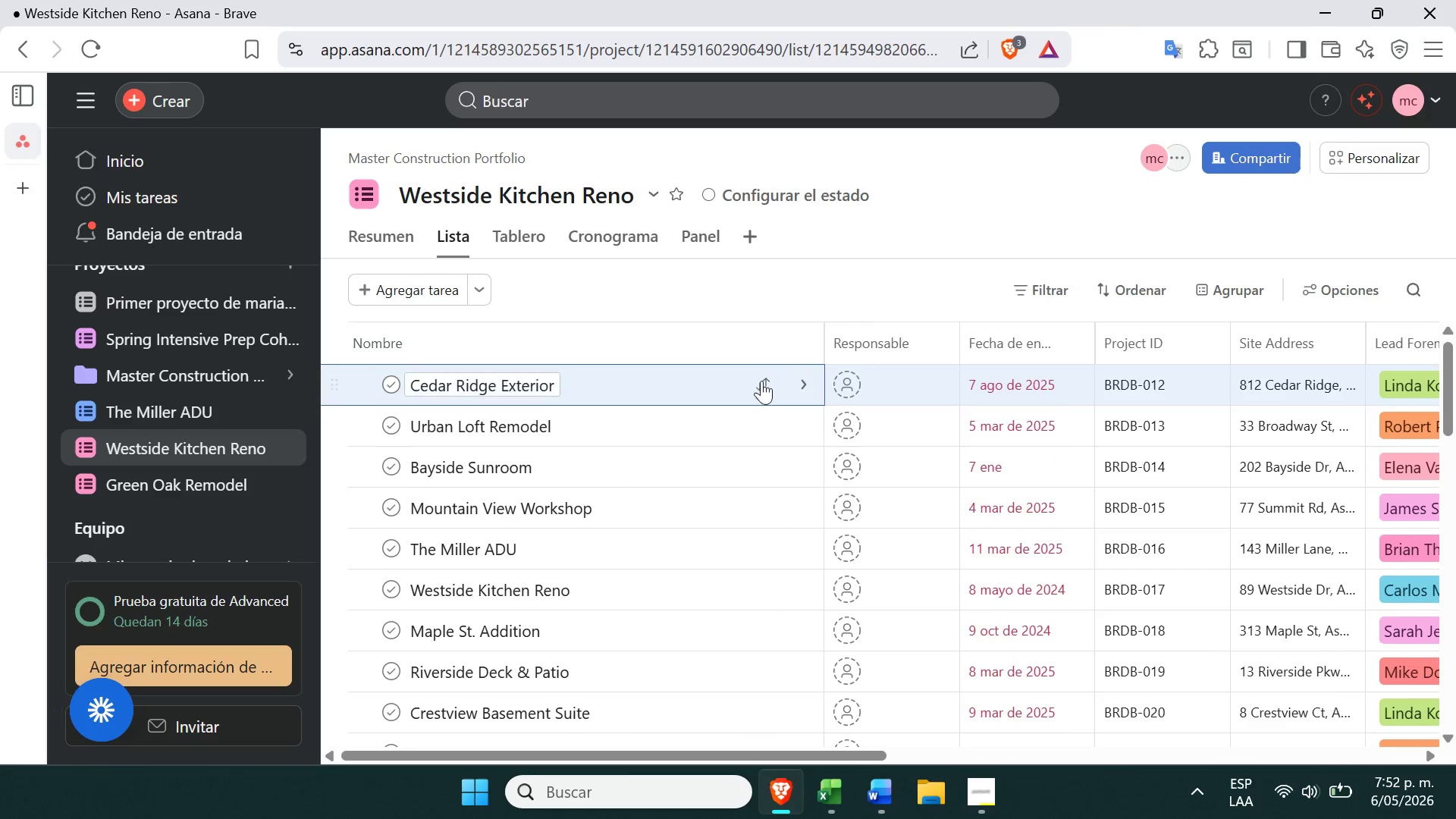 
left_click([759, 384])
 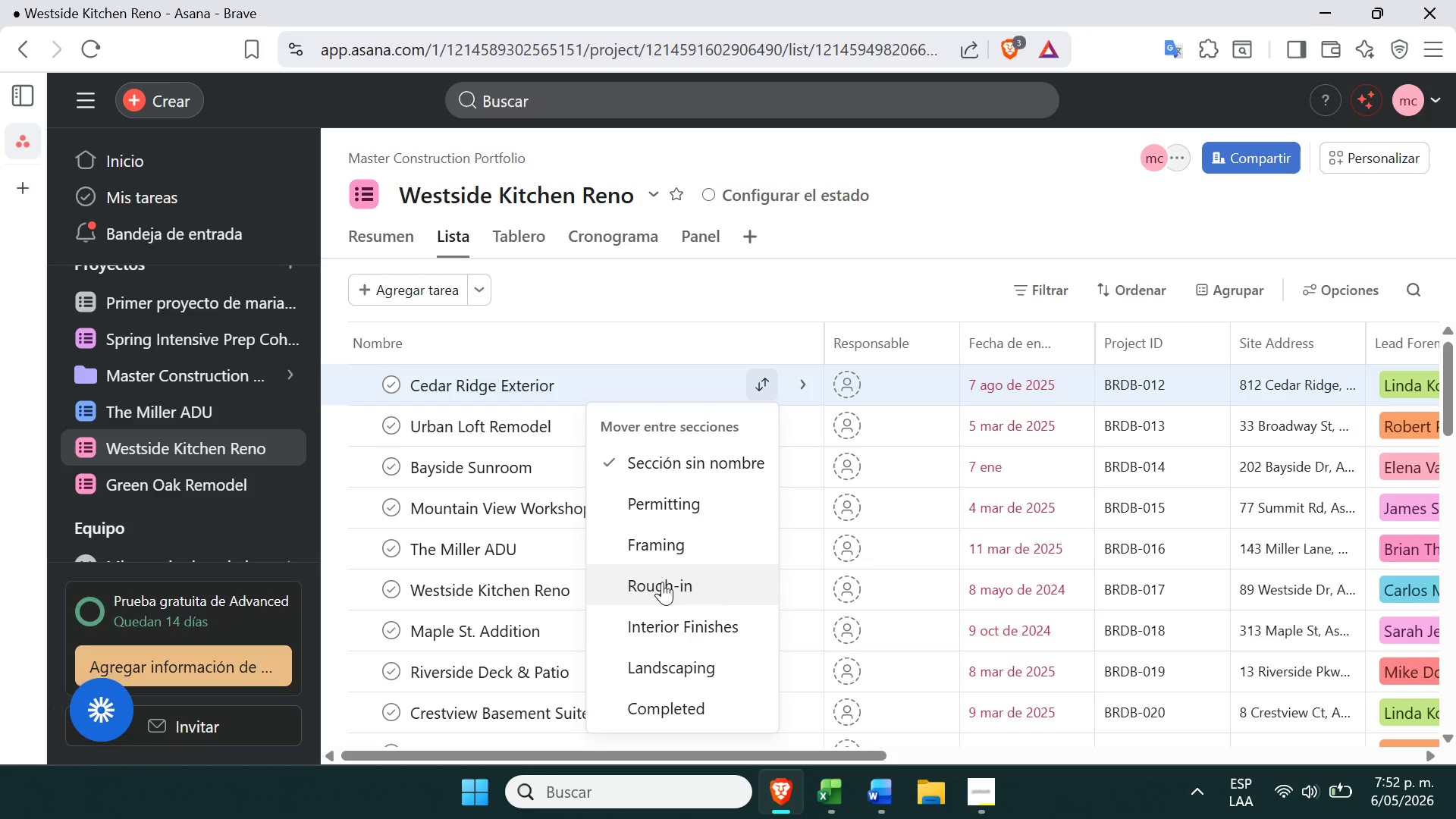 
left_click([663, 582])
 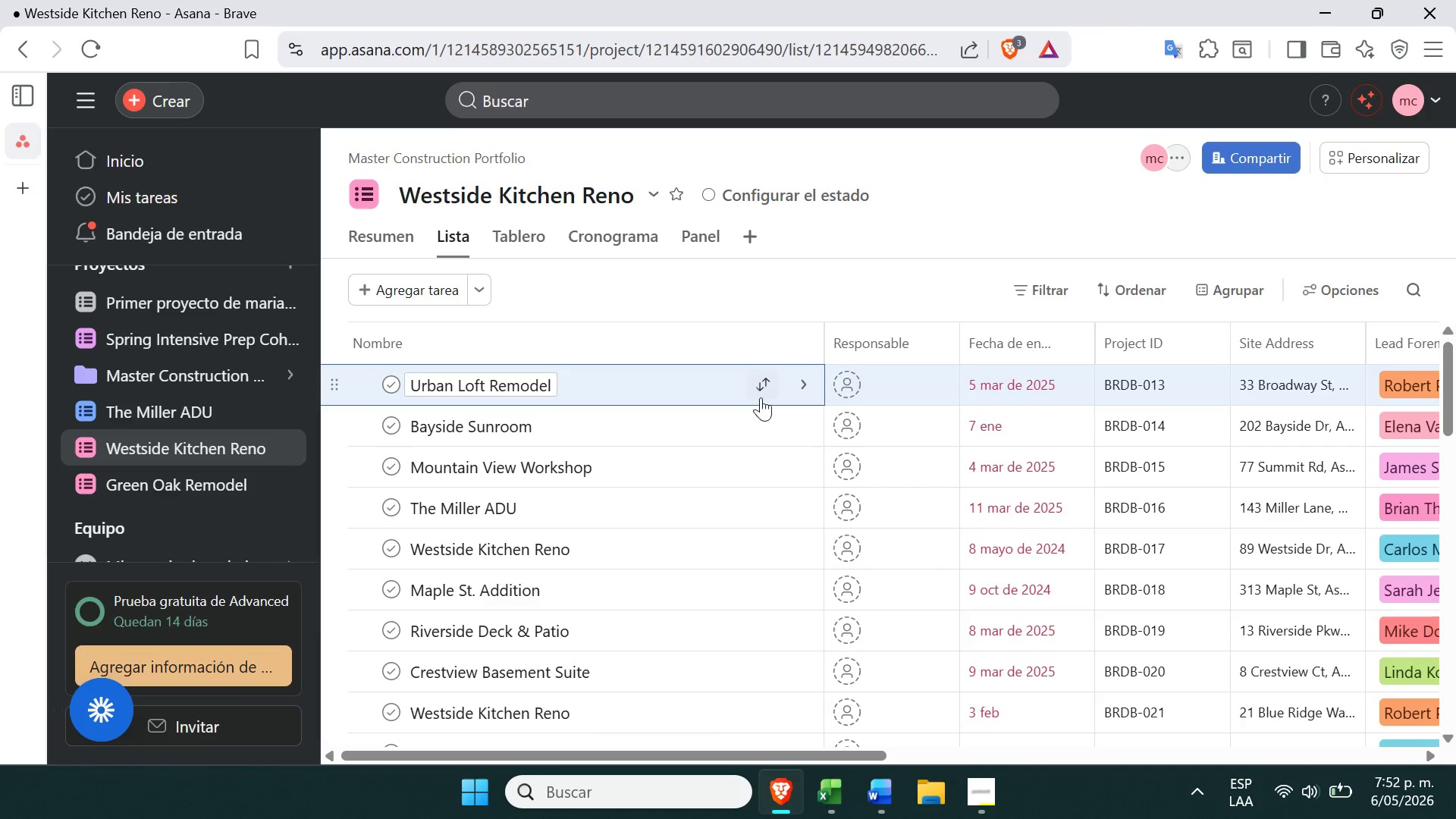 
left_click([764, 392])
 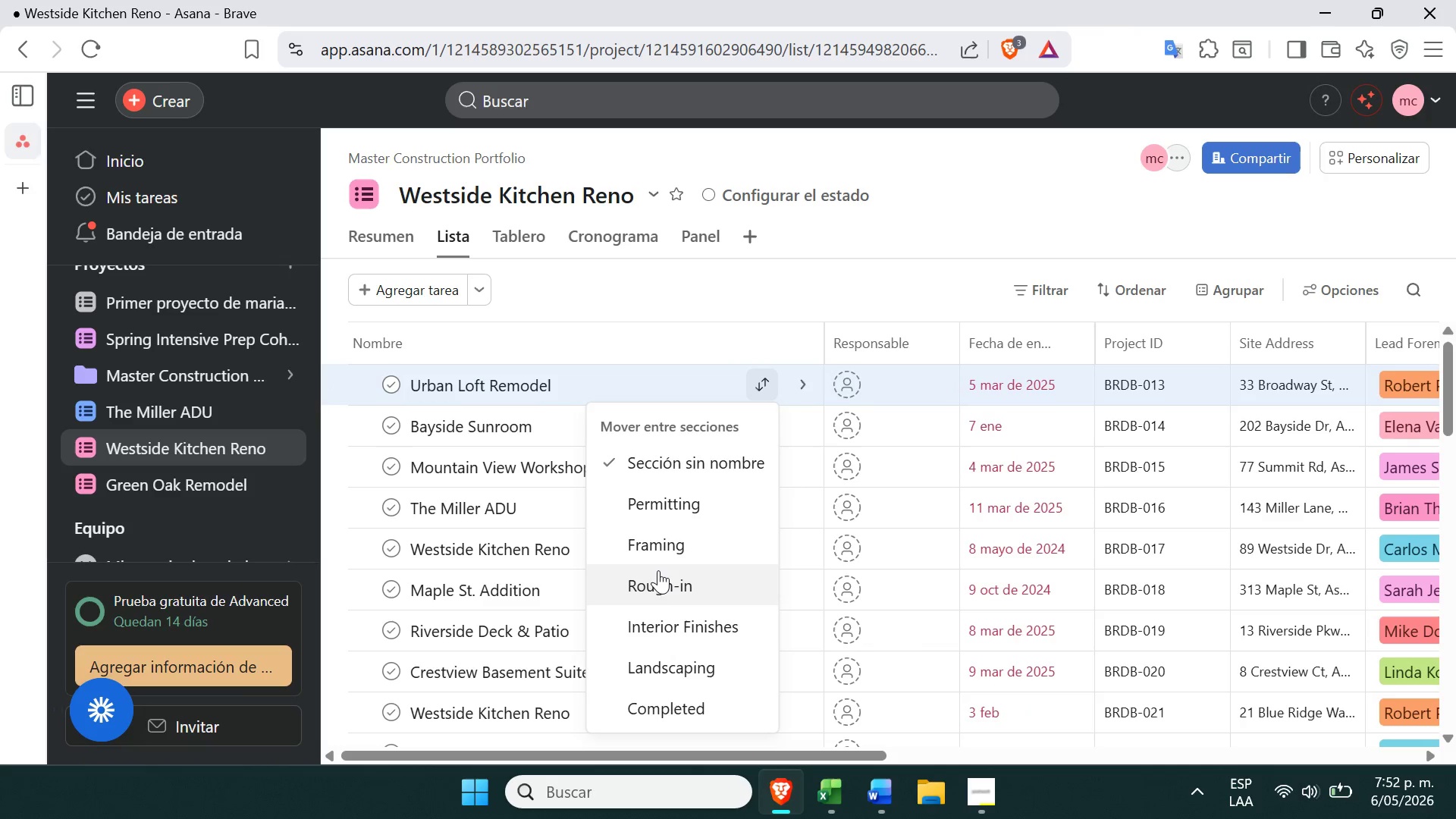 
left_click([657, 573])
 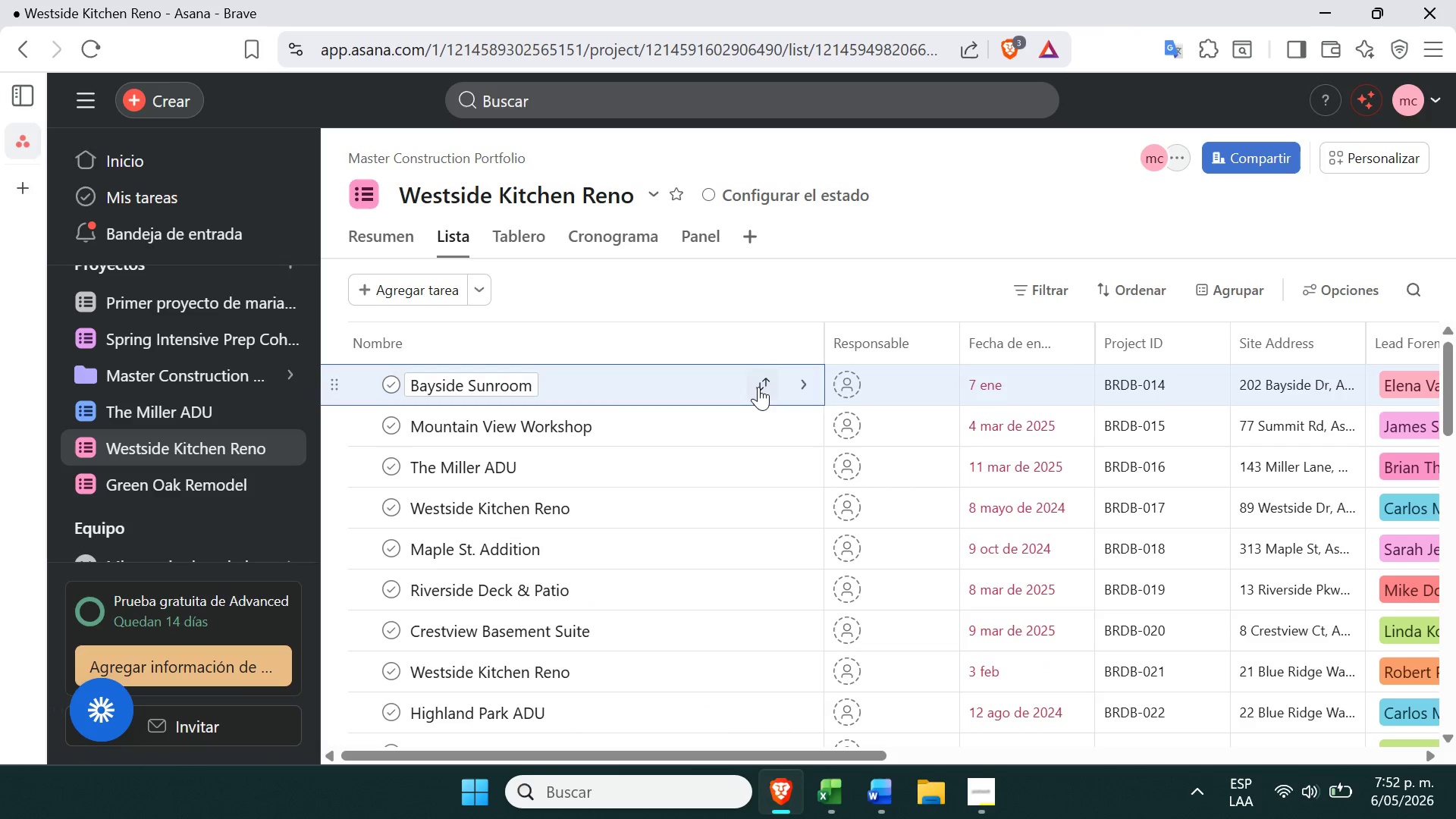 
left_click([758, 387])
 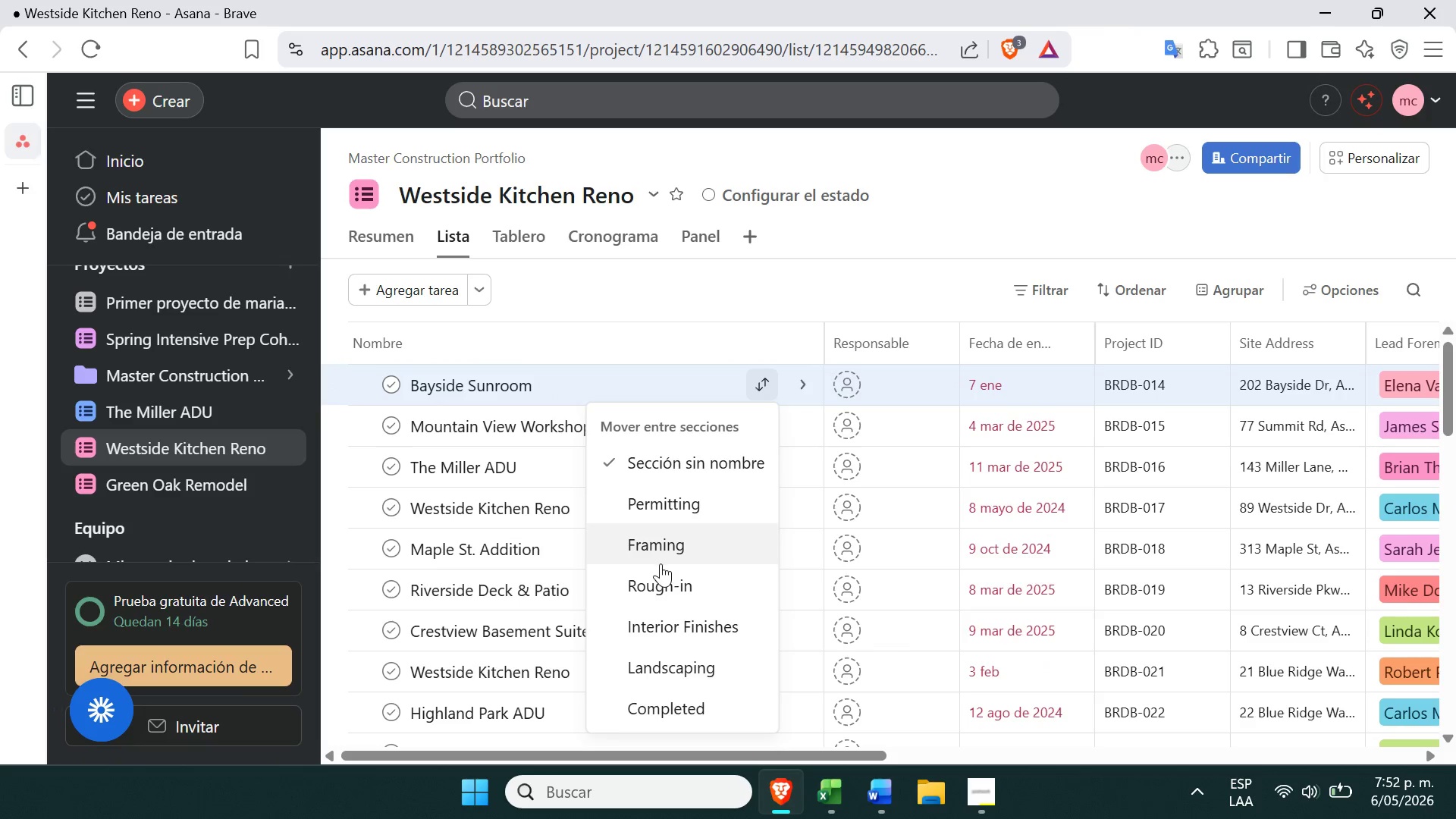 
left_click([655, 579])
 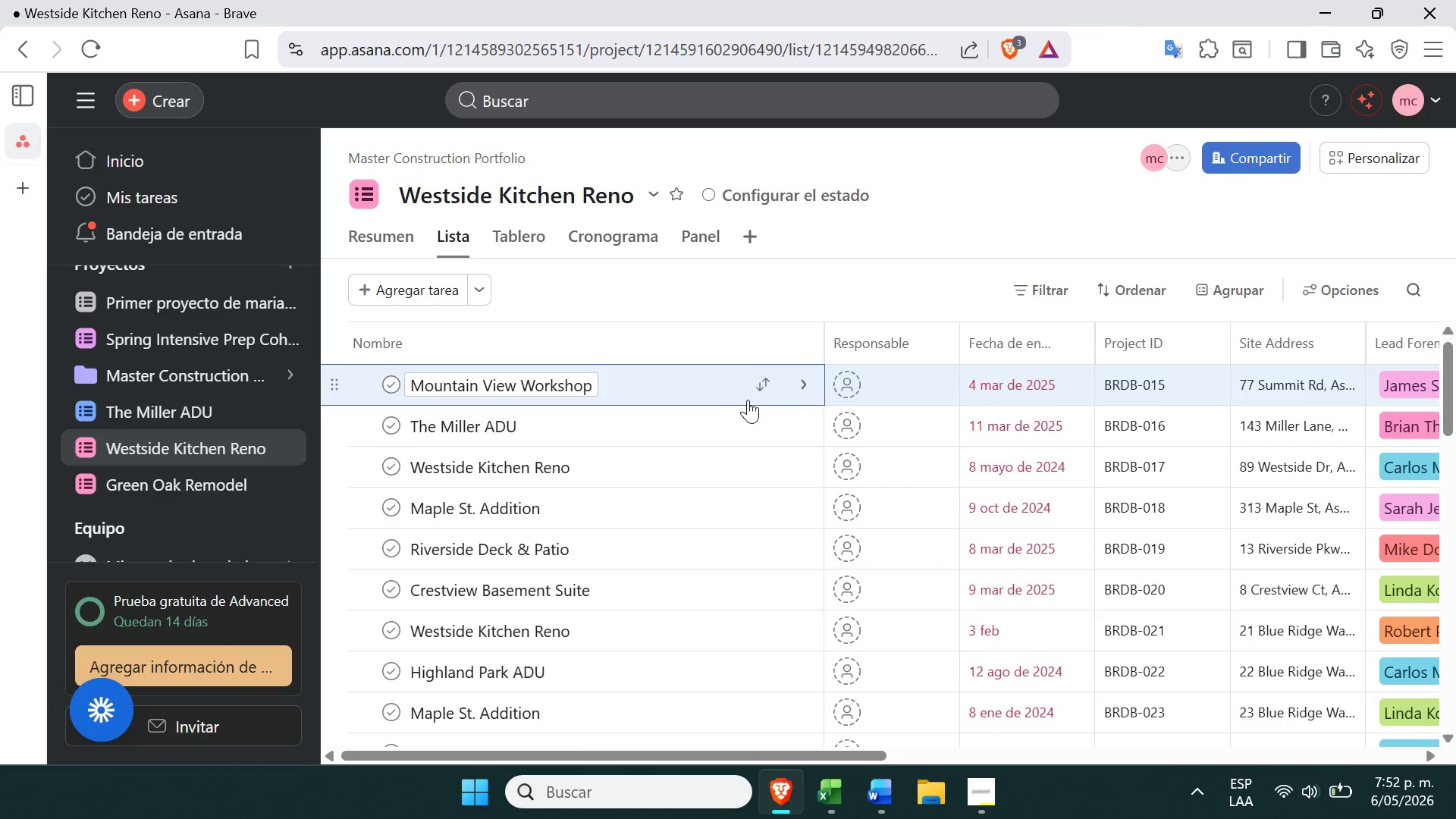 
left_click([761, 393])
 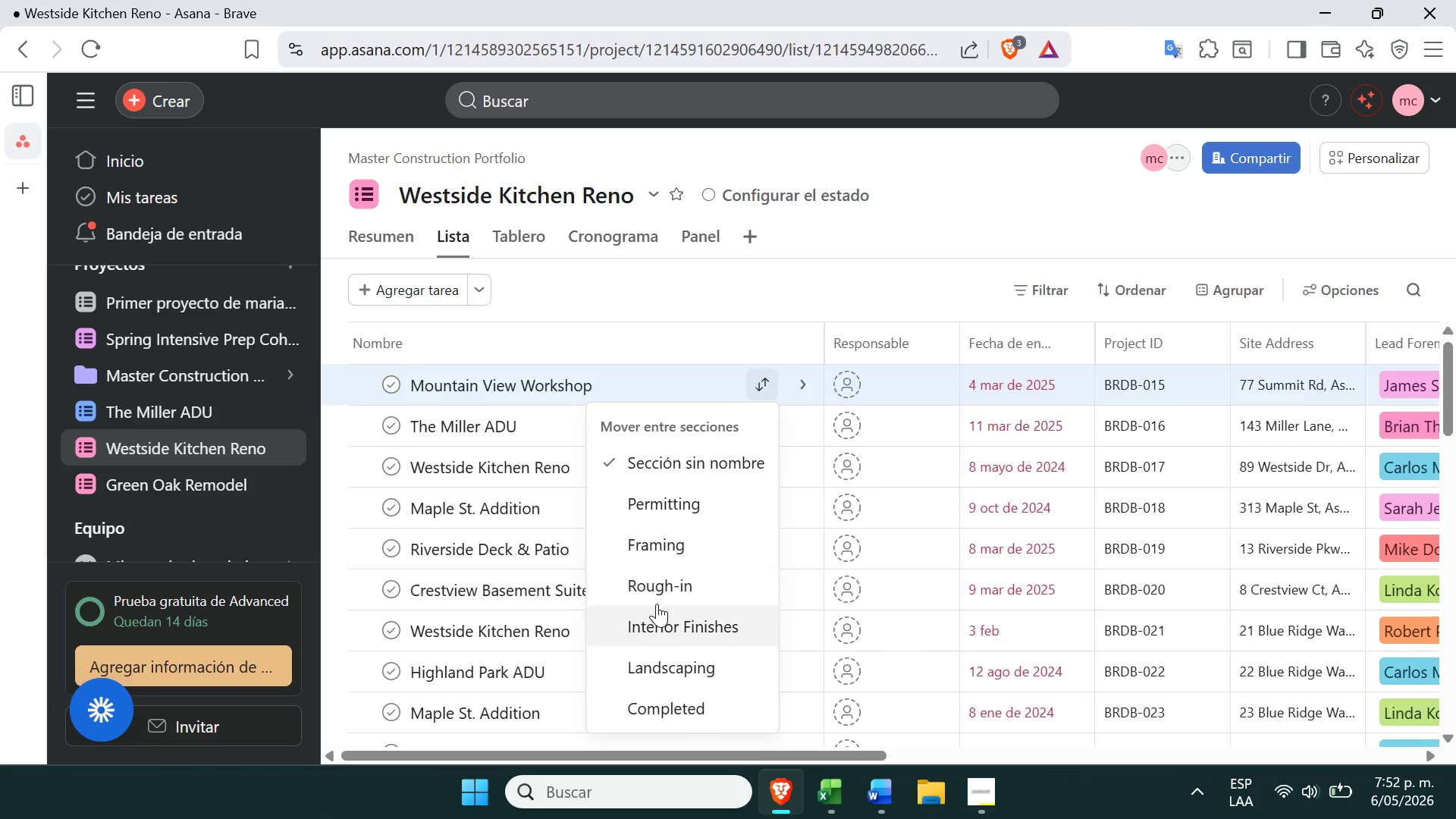 
left_click([663, 594])
 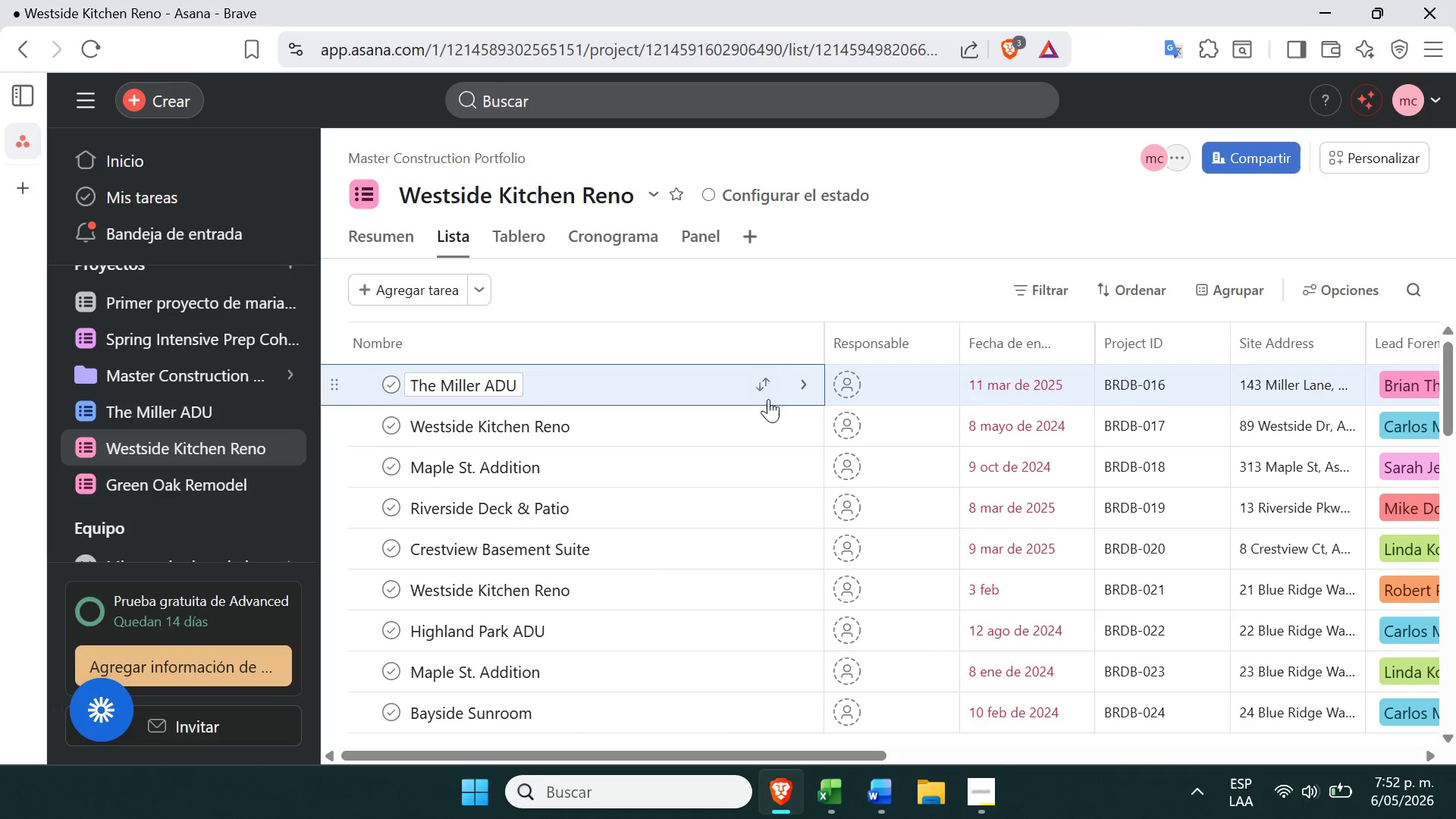 
left_click([766, 394])
 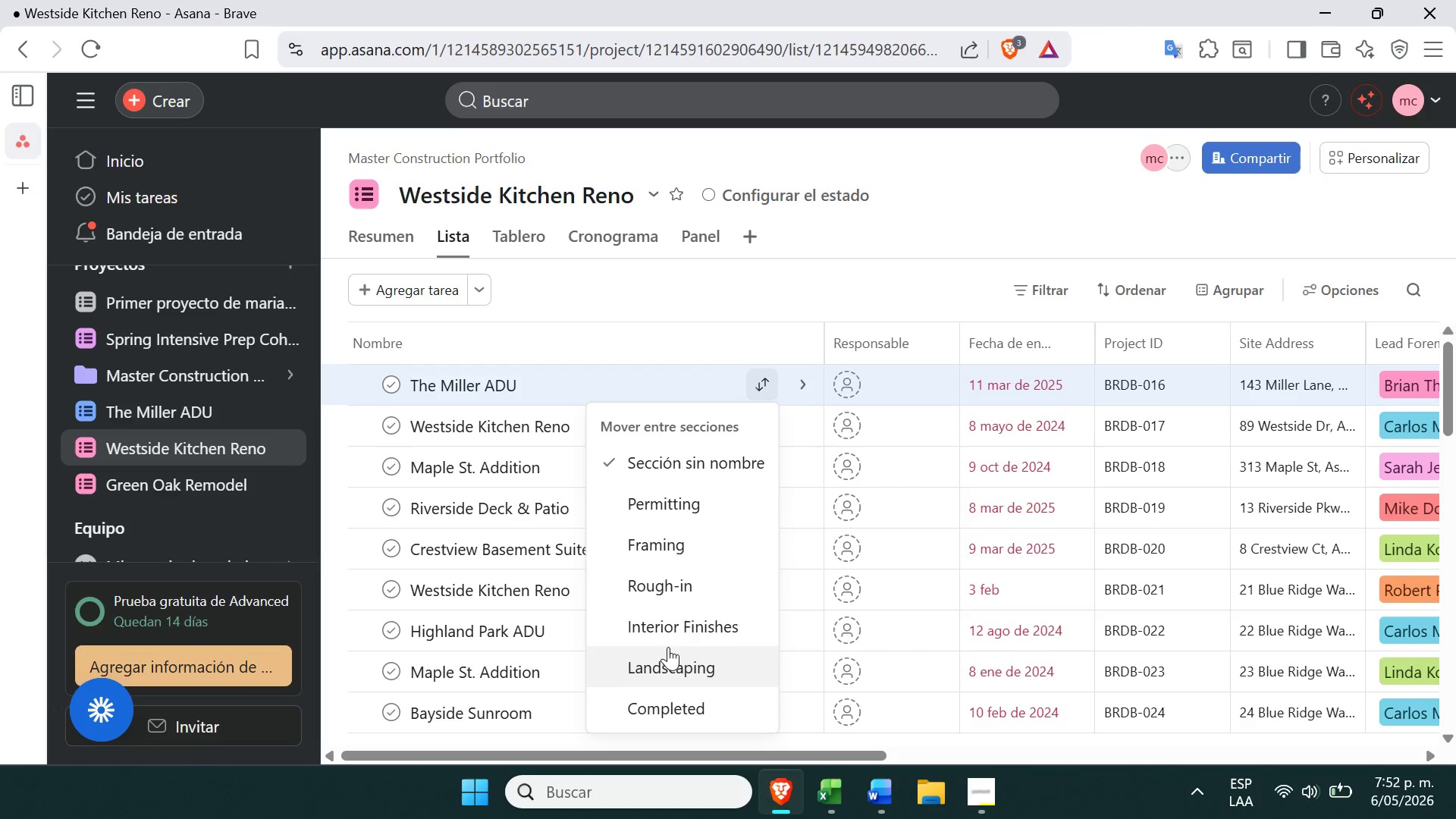 
left_click([674, 633])
 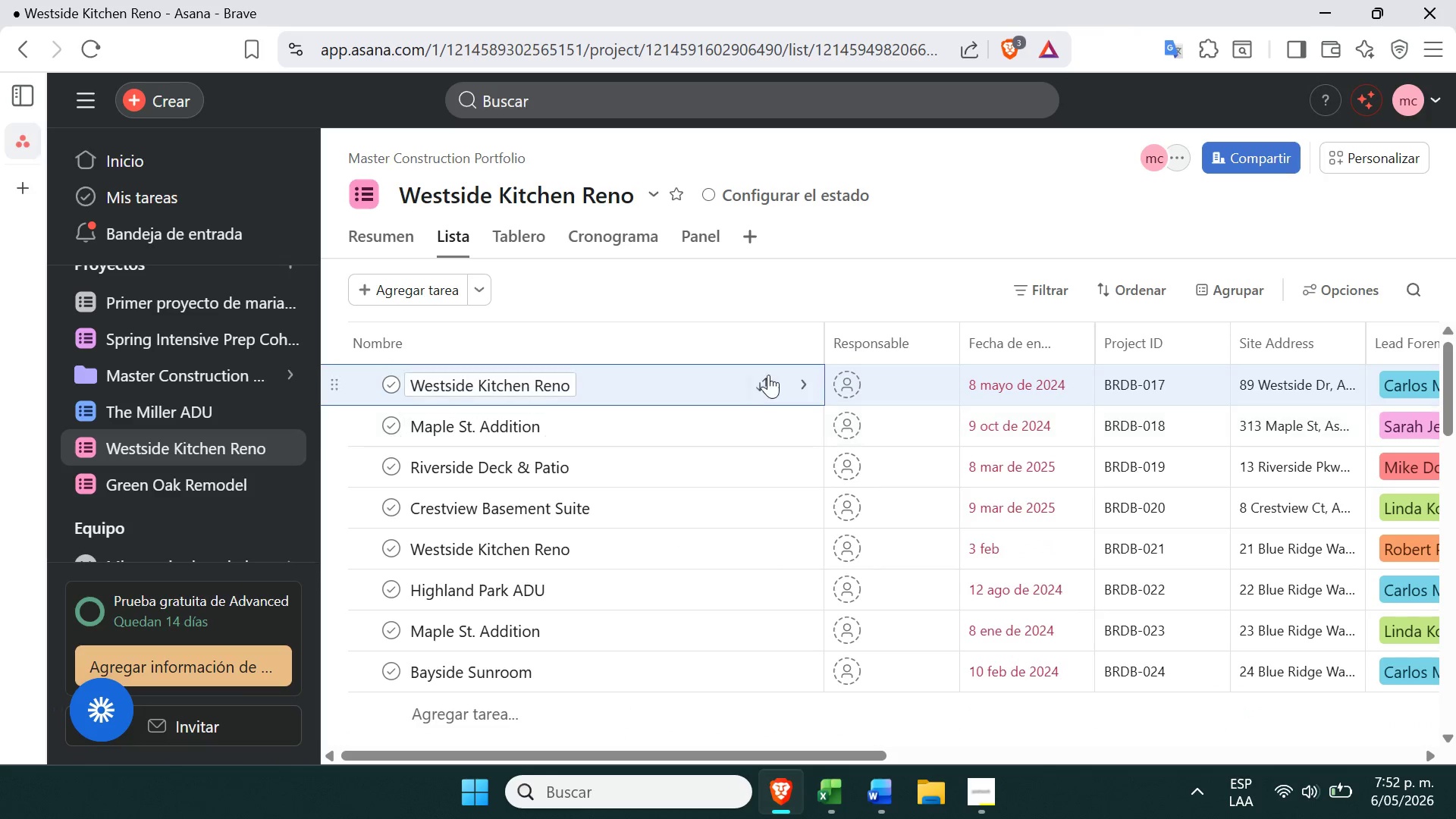 
left_click([764, 376])
 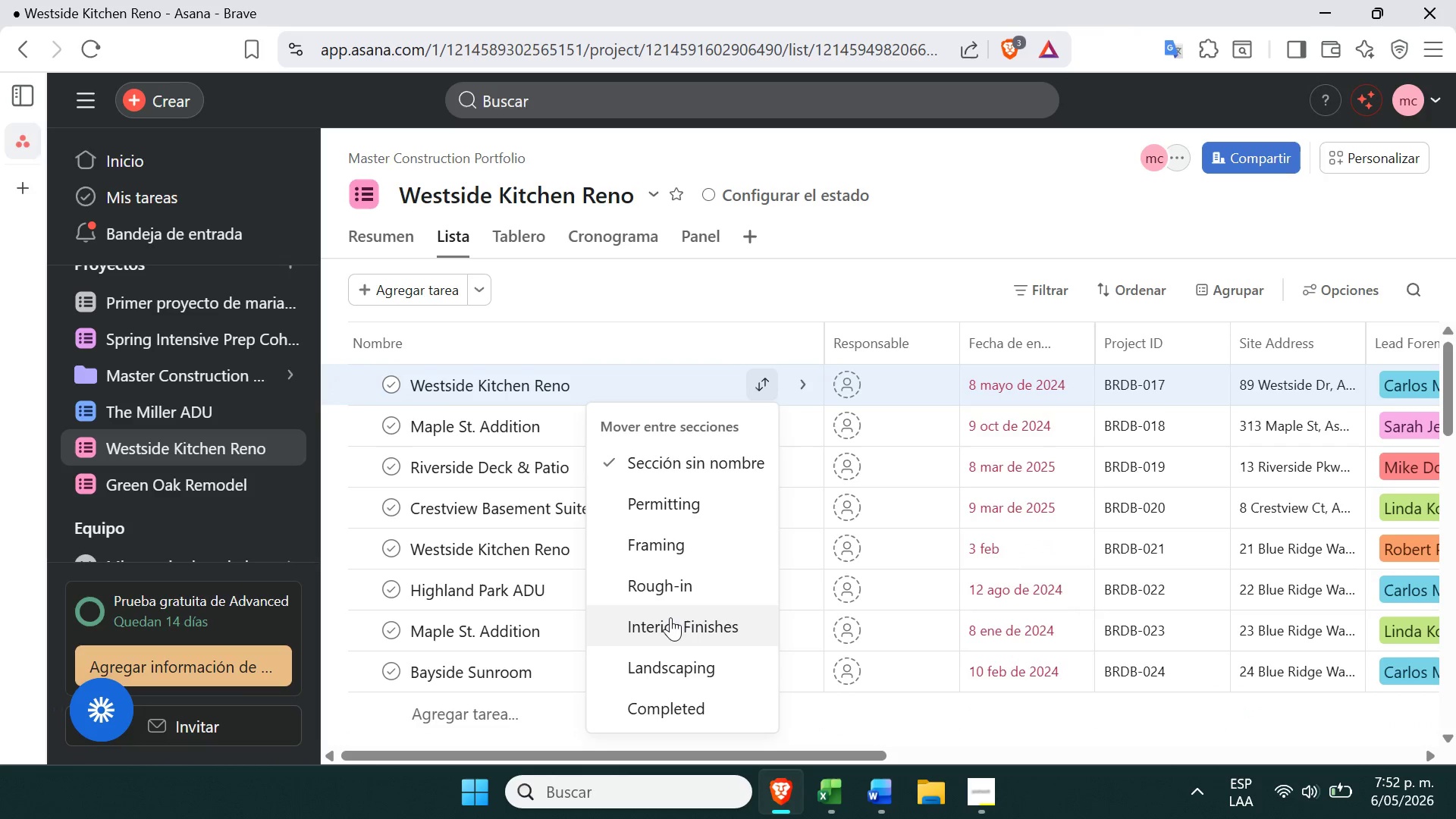 
left_click([670, 620])
 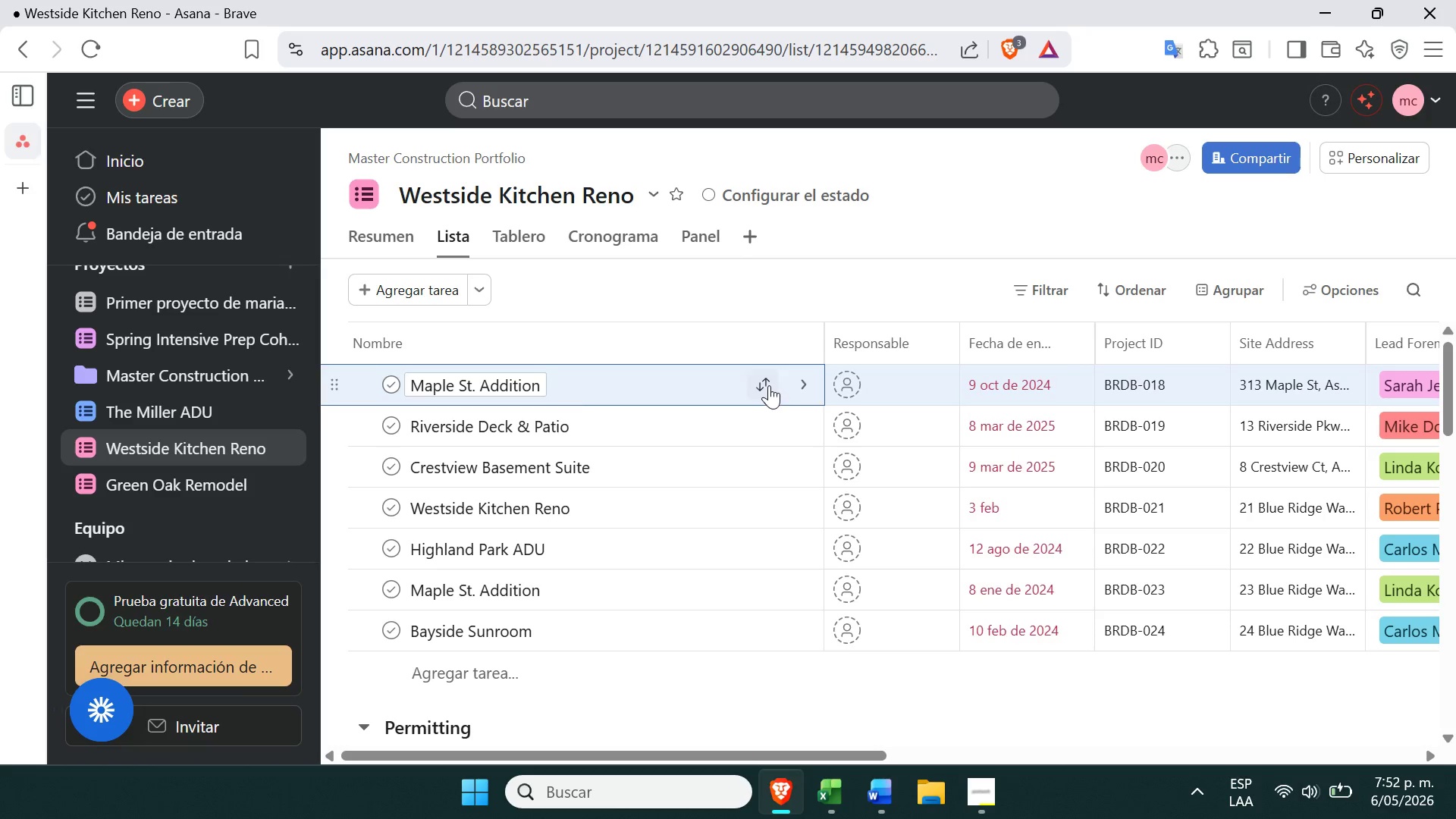 
left_click([768, 380])
 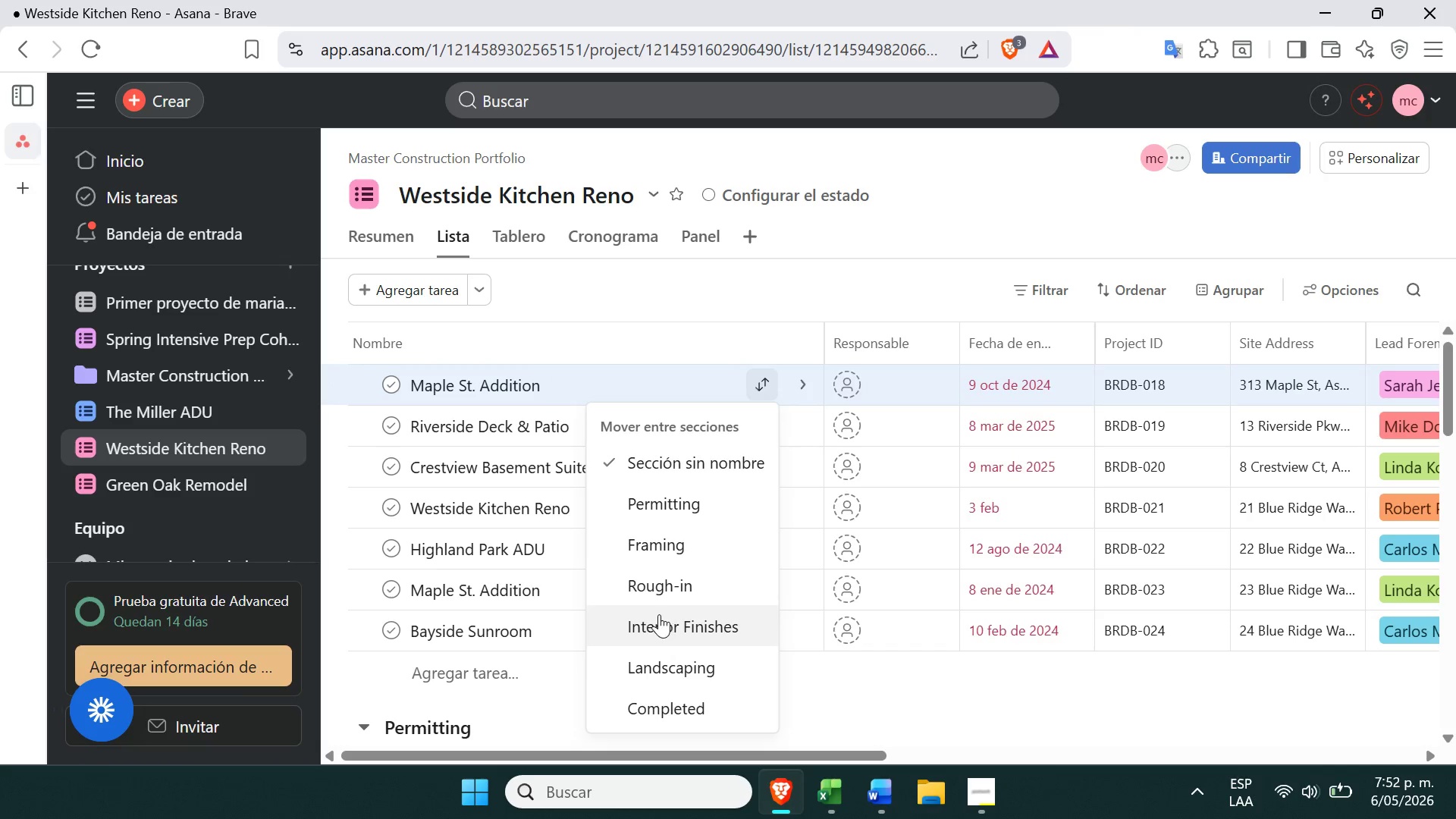 
left_click([659, 615])
 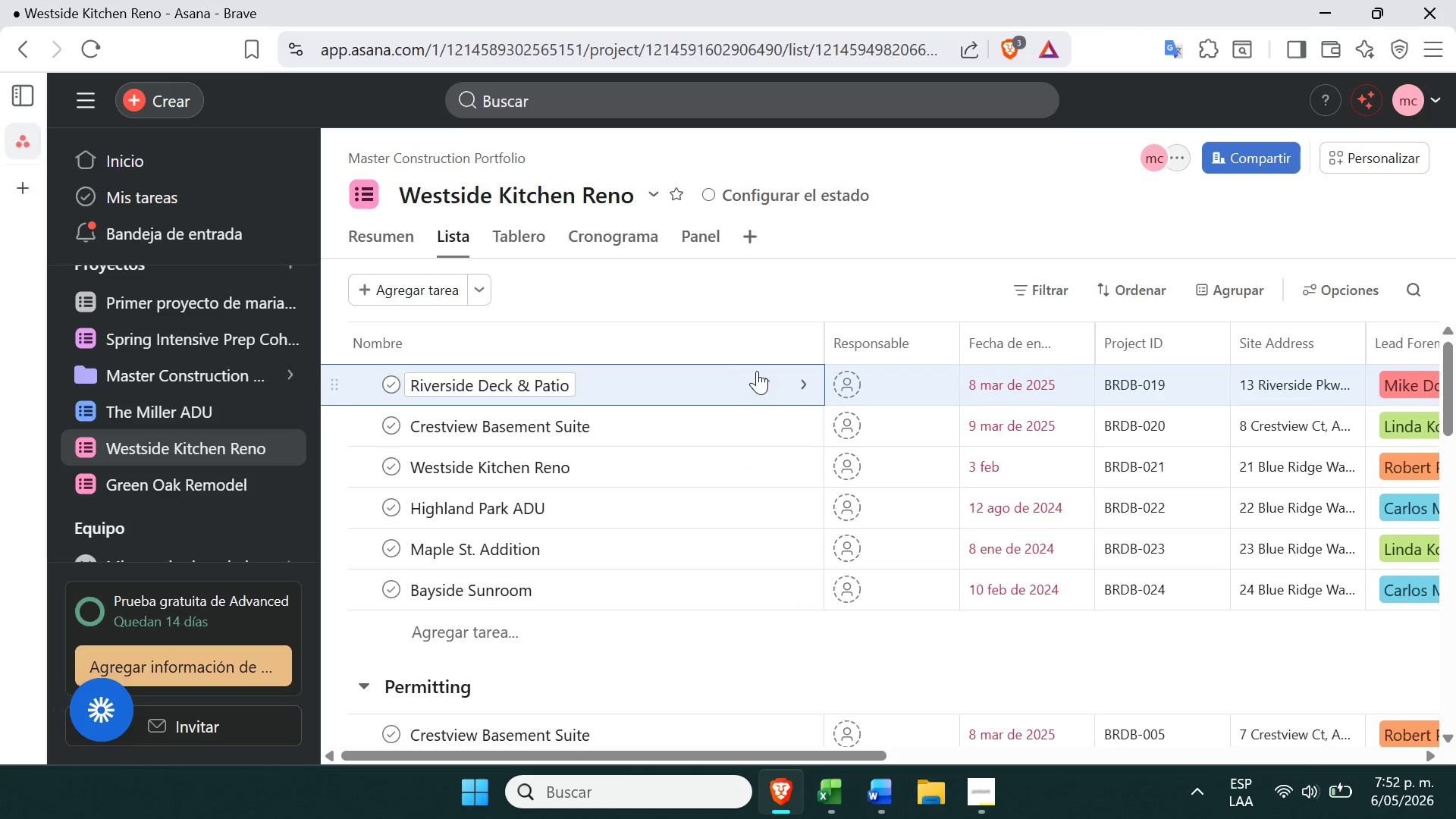 
left_click([756, 374])
 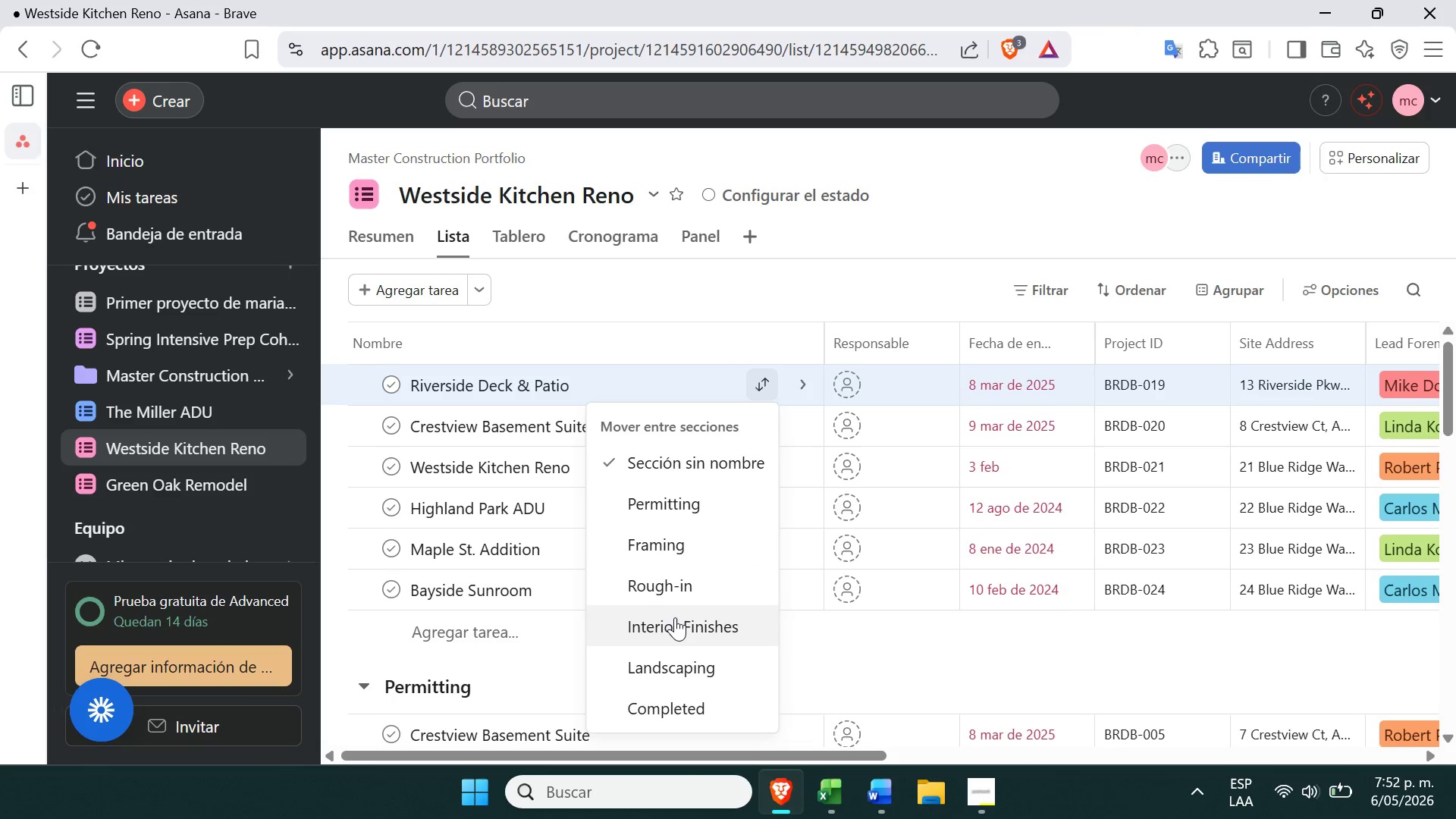 
left_click([674, 618])
 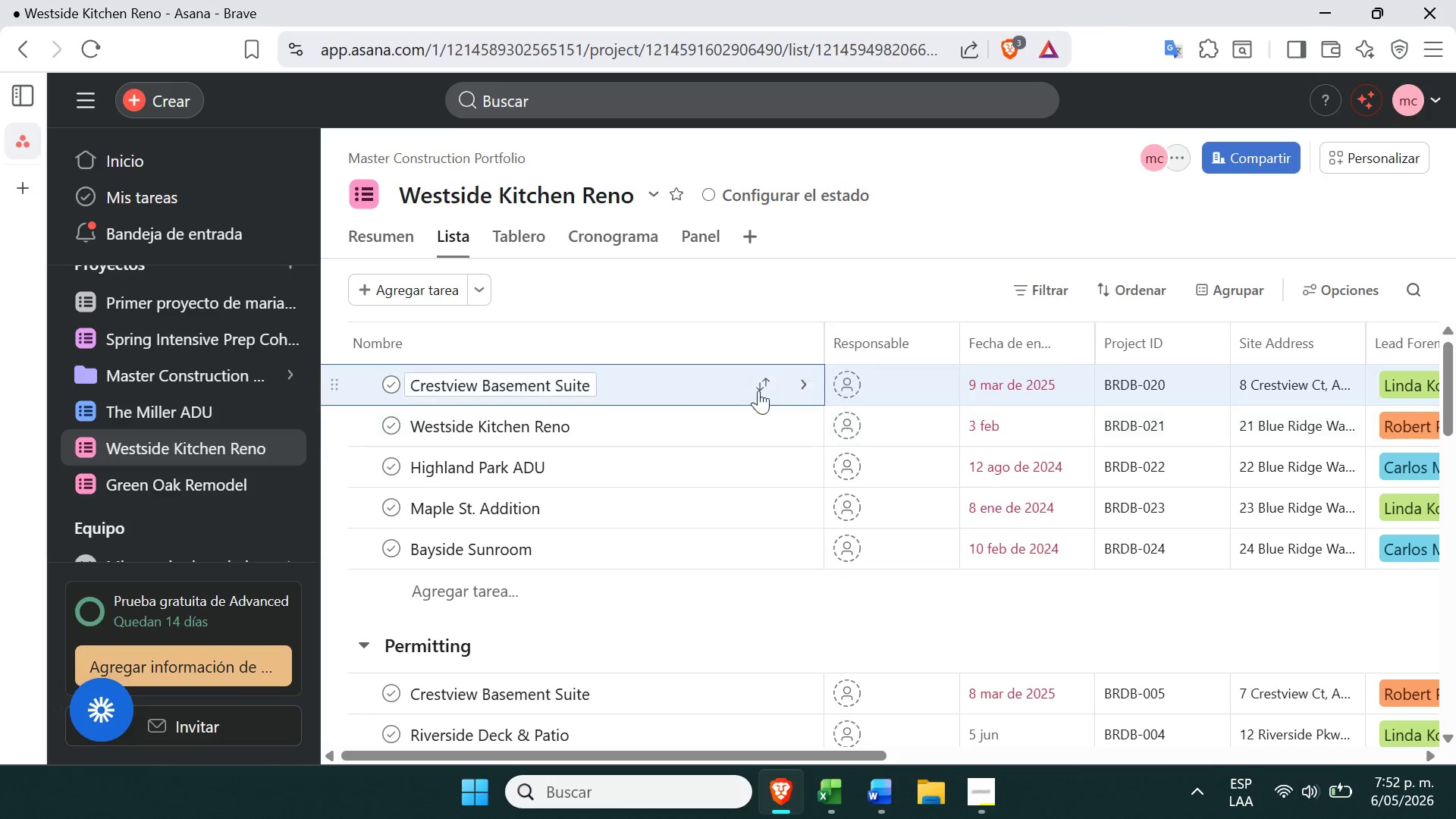 
left_click([758, 378])
 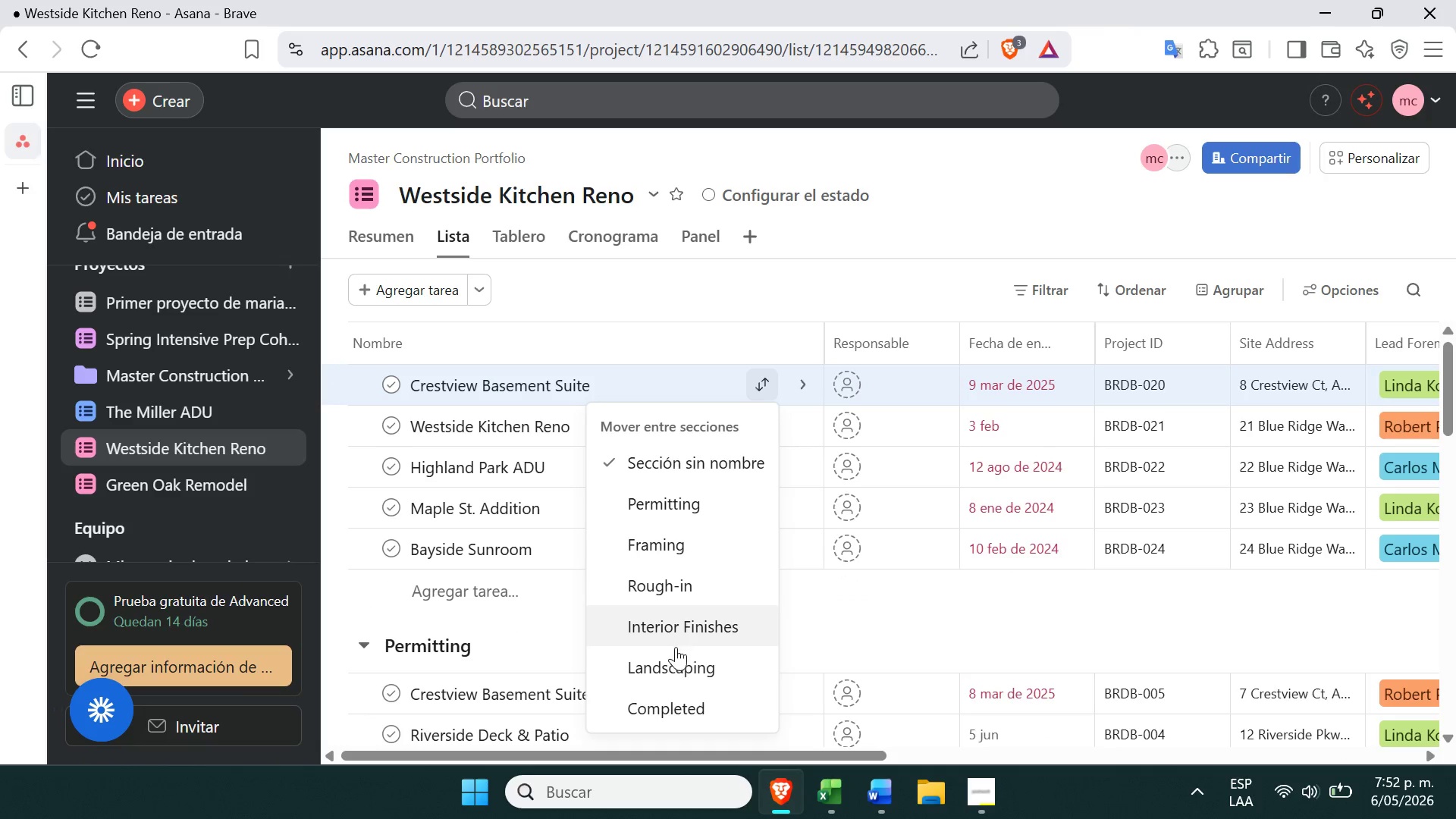 
left_click([673, 664])
 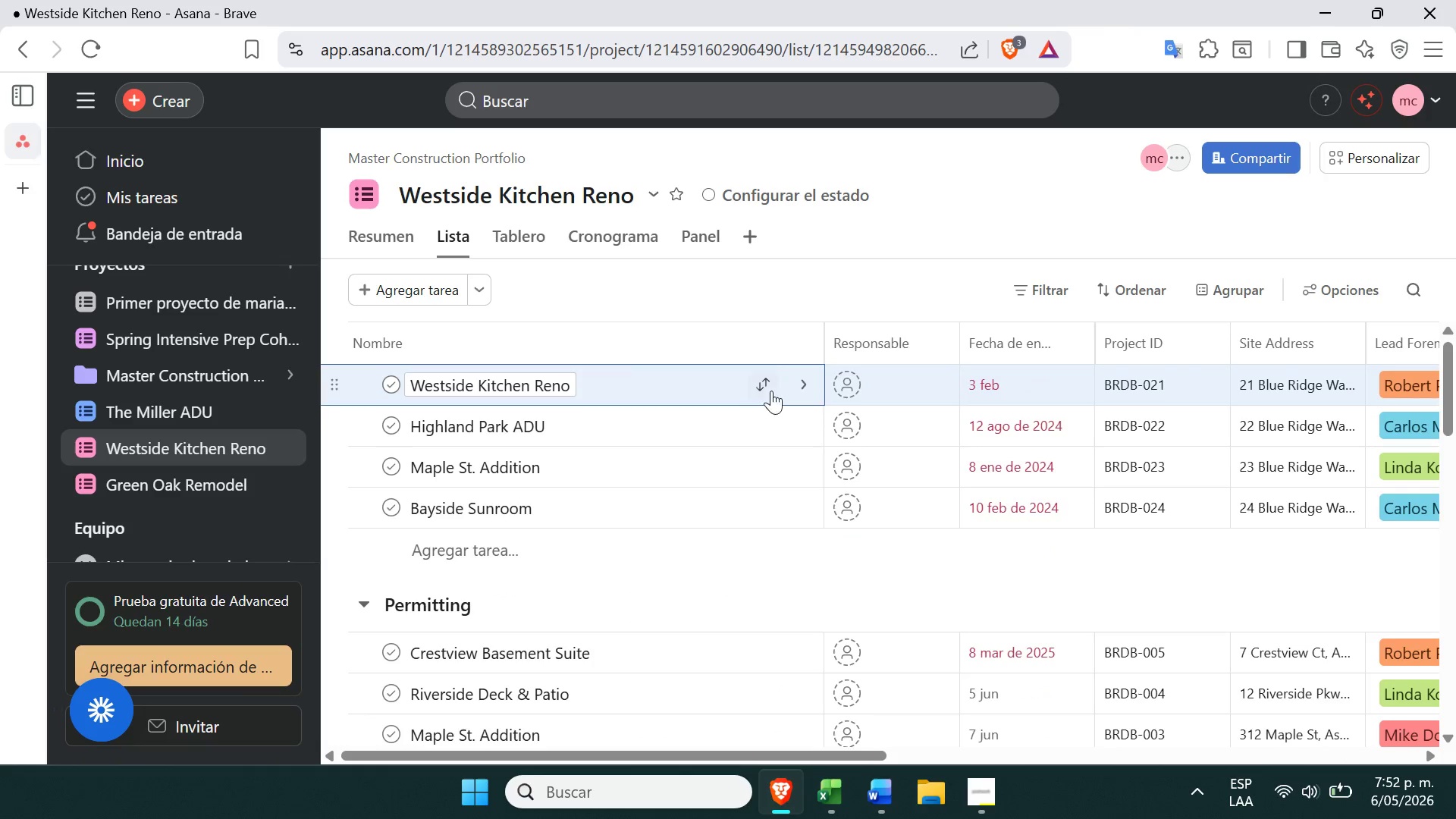 
left_click([767, 384])
 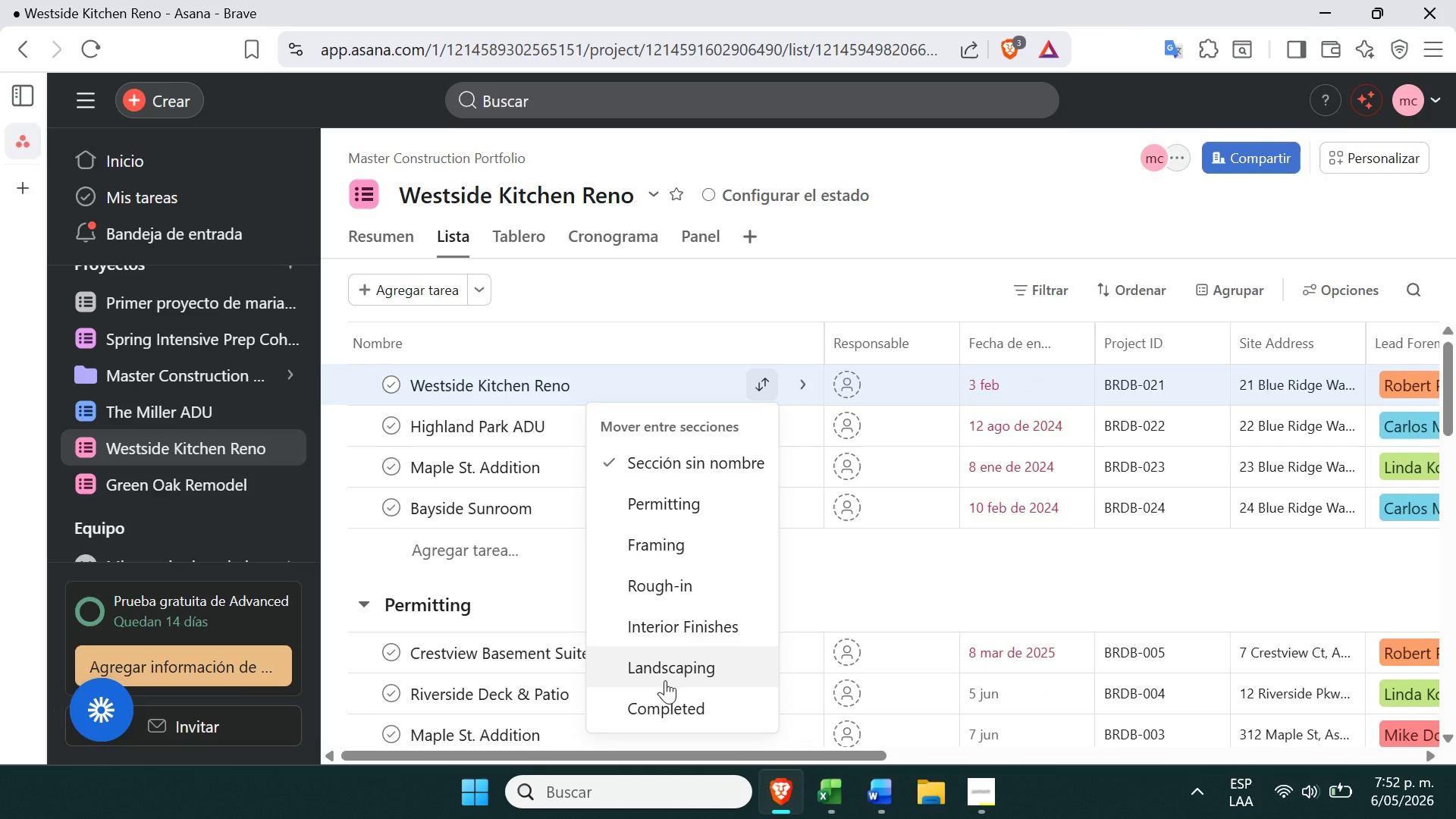 
left_click([665, 680])
 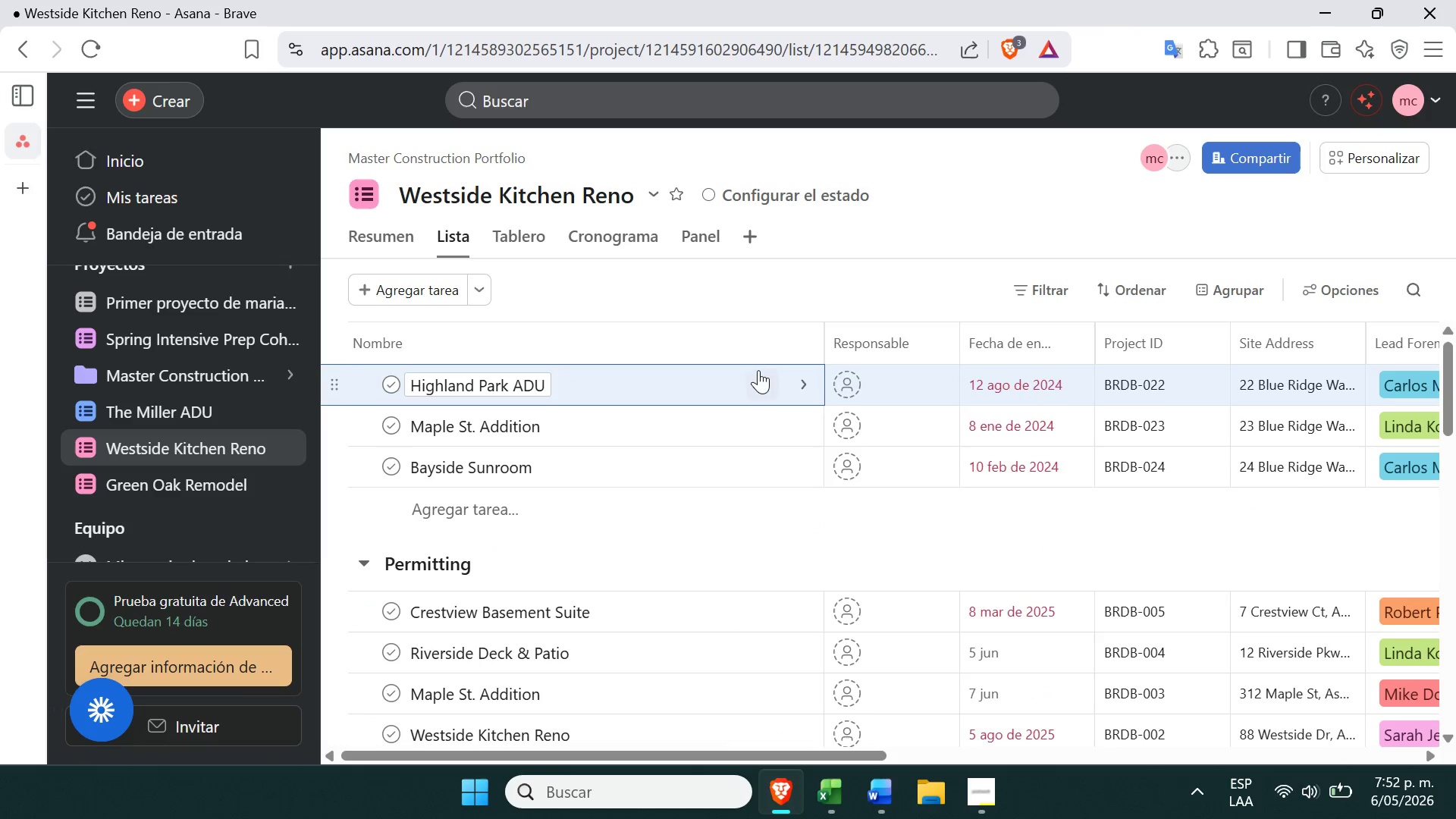 
left_click([759, 382])
 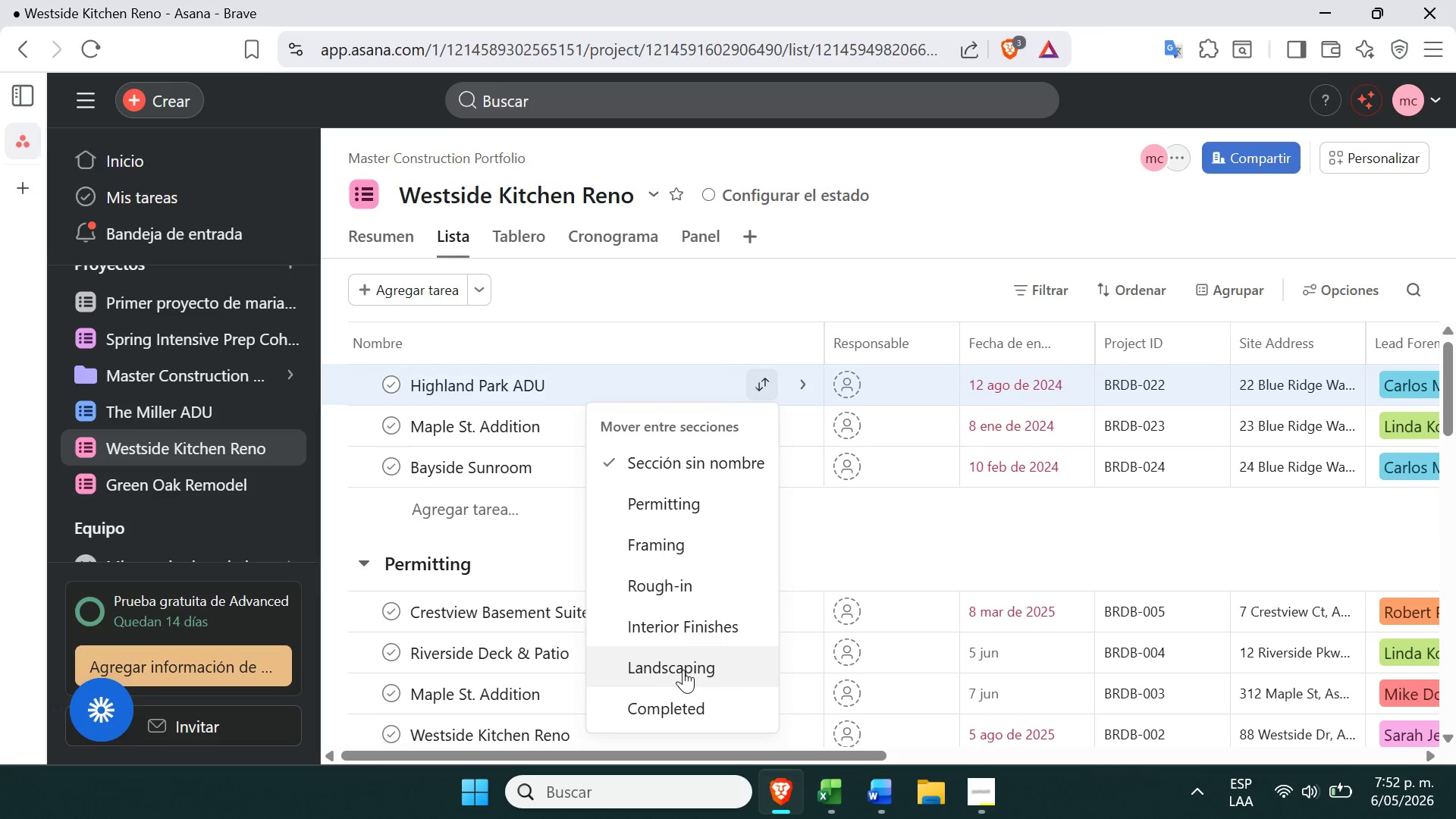 
left_click([665, 704])
 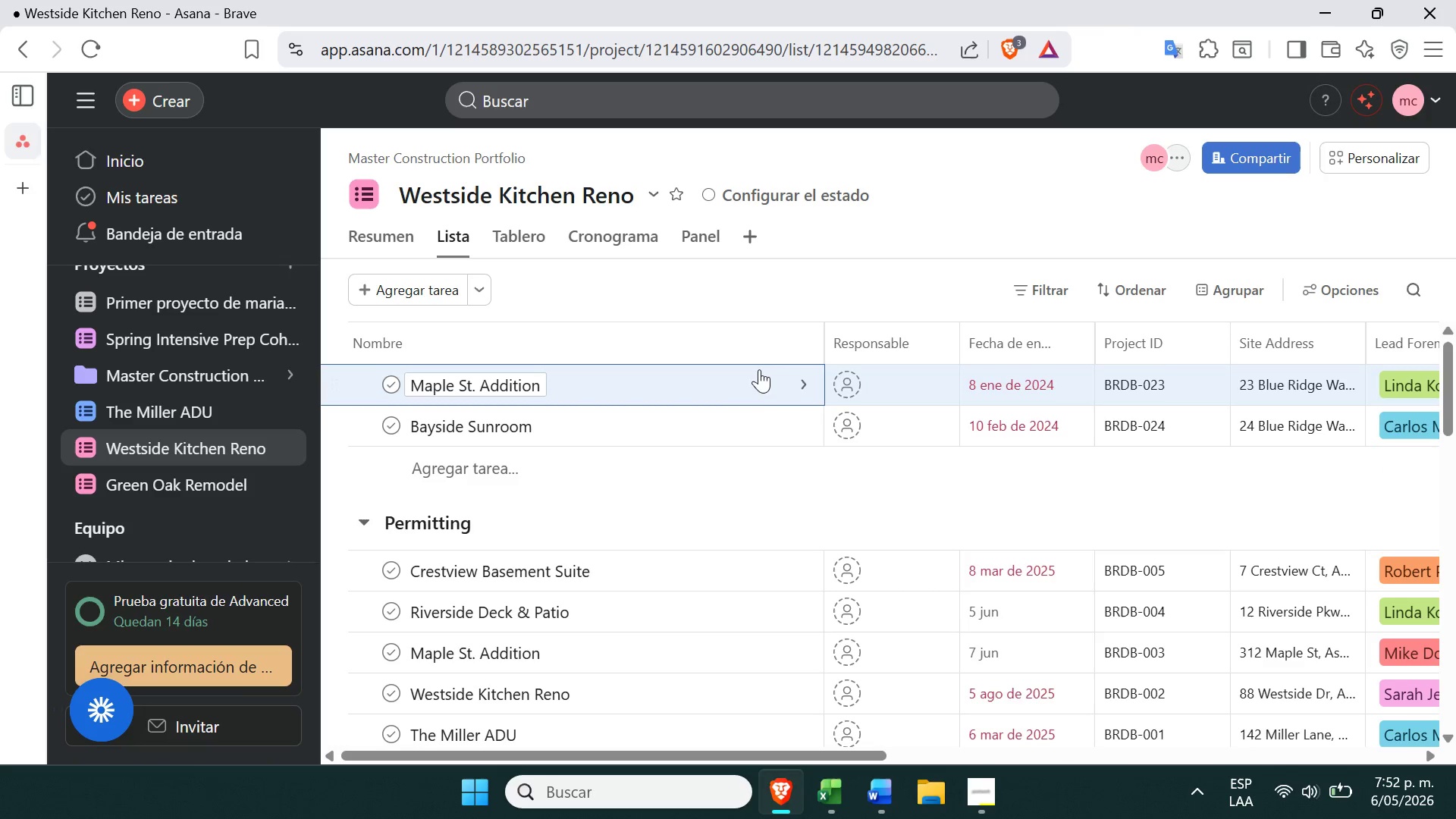 
left_click([770, 398])
 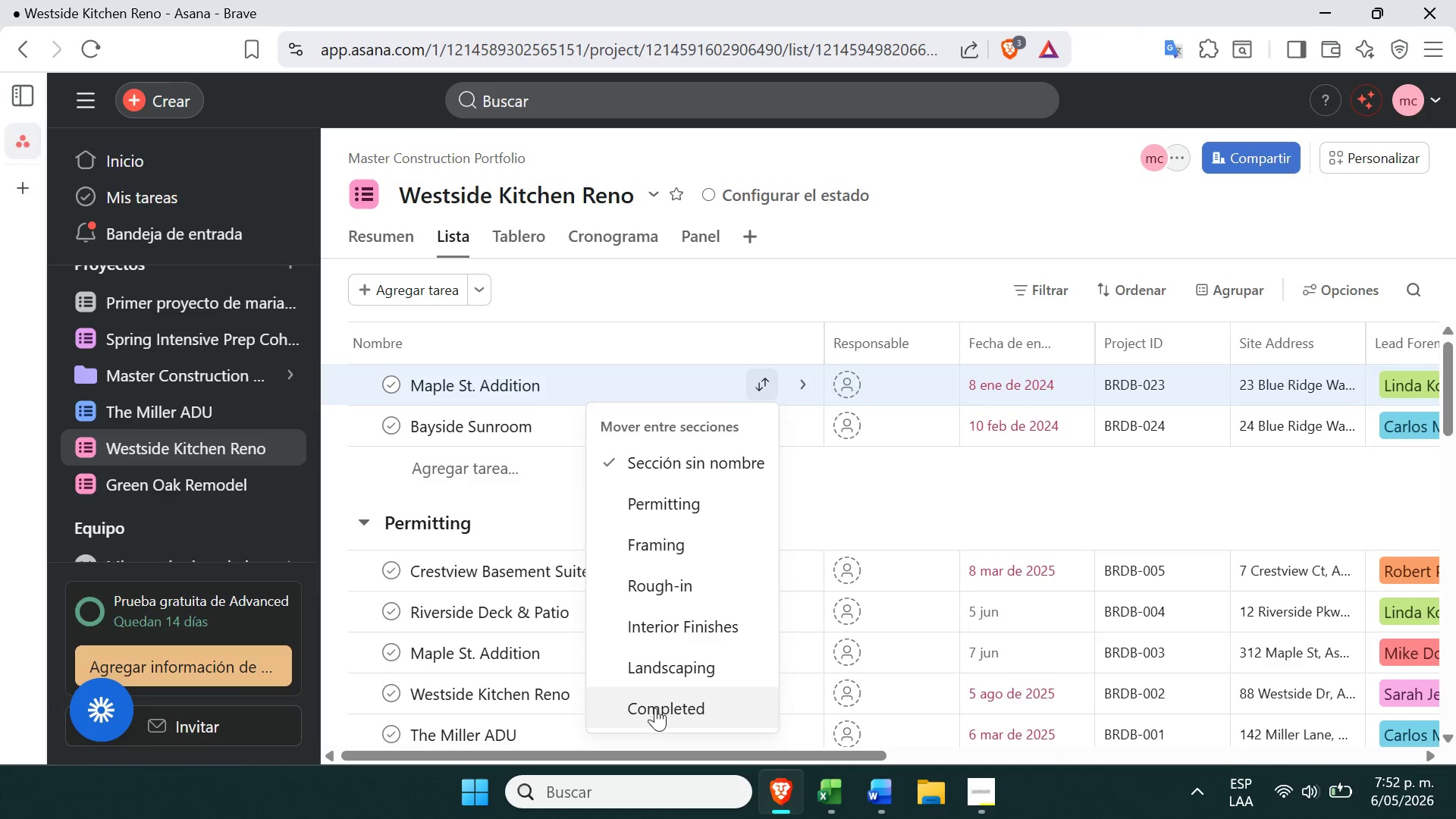 
left_click([654, 710])
 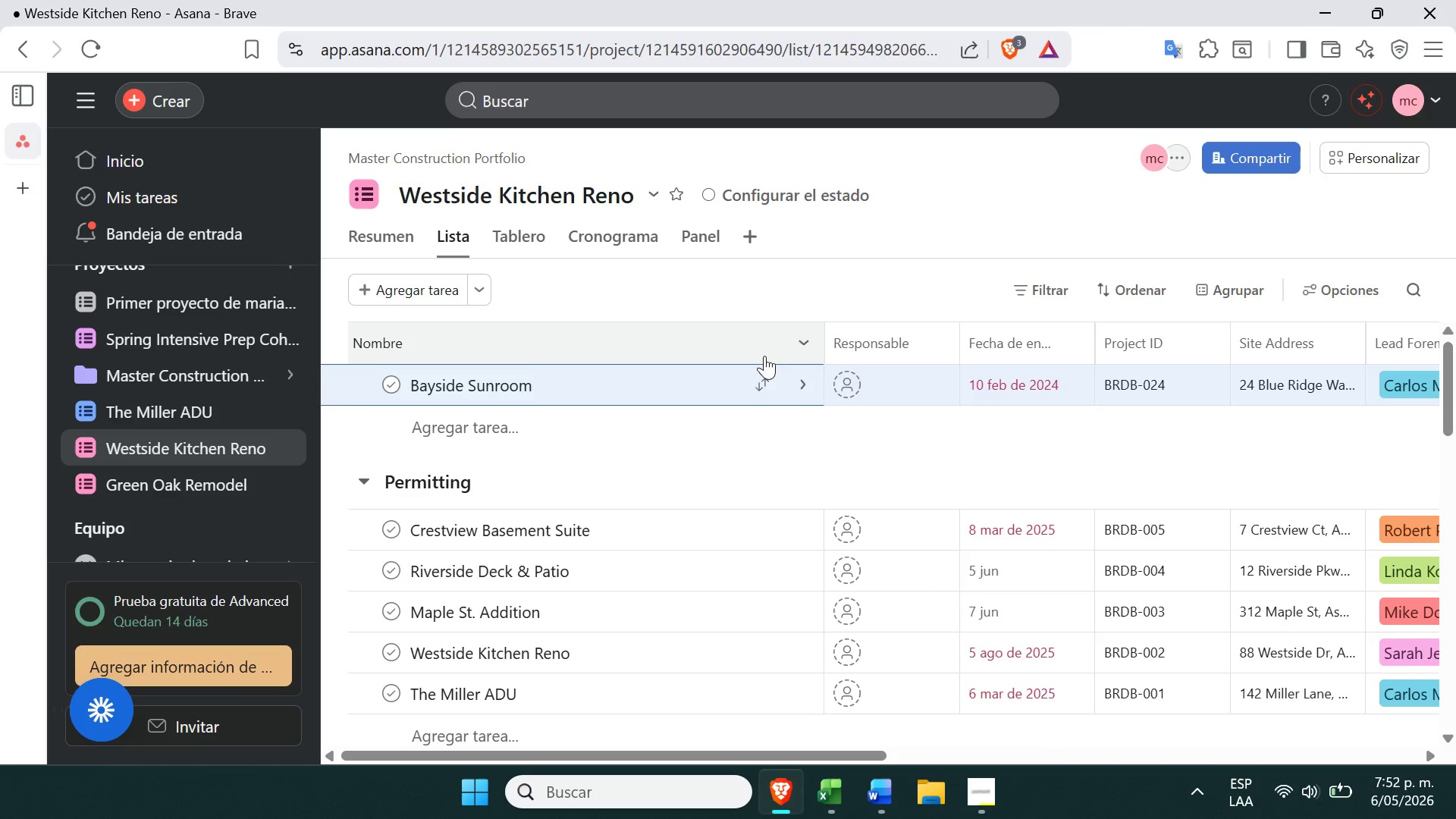 
left_click([761, 383])
 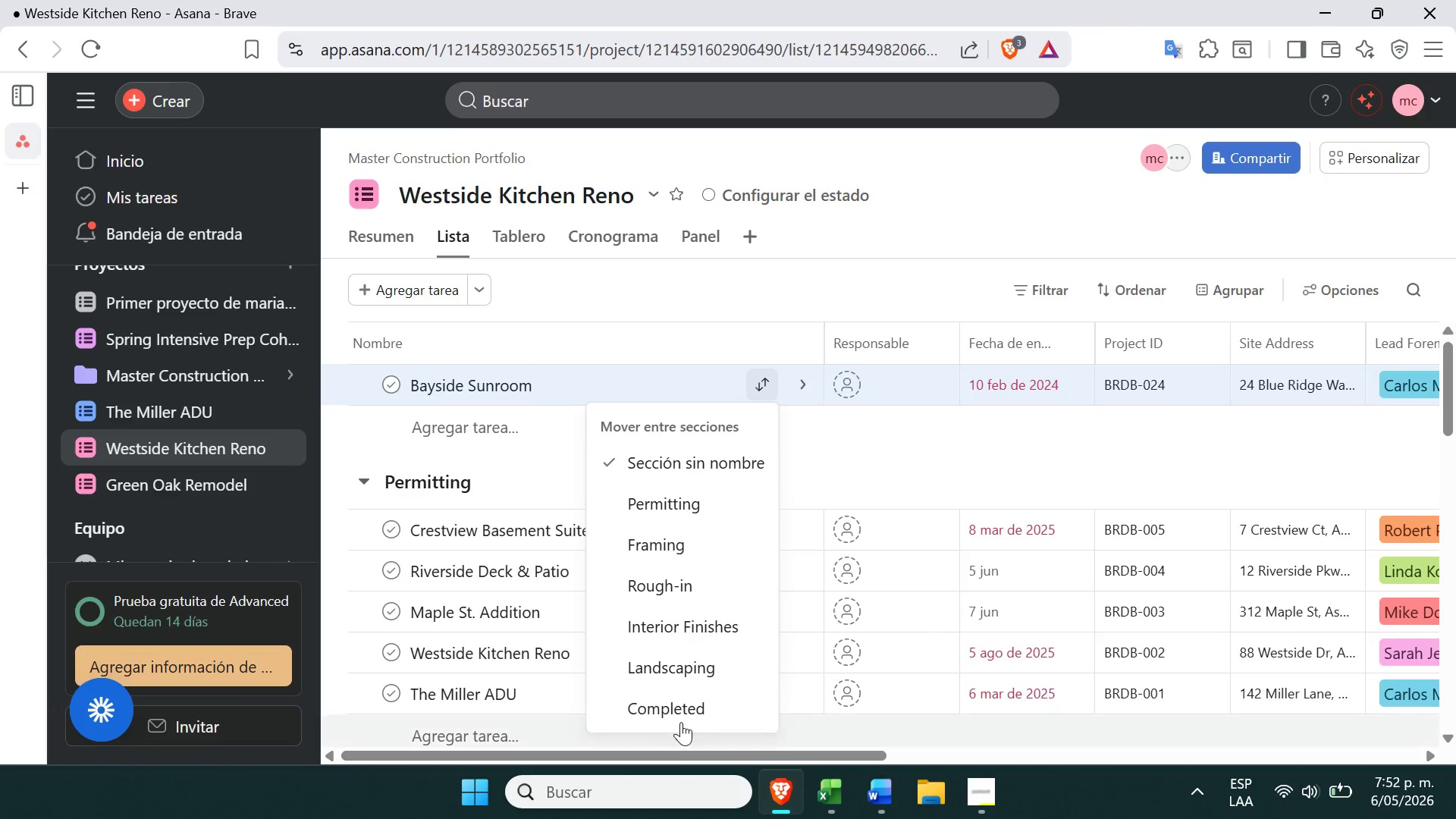 
left_click([683, 718])
 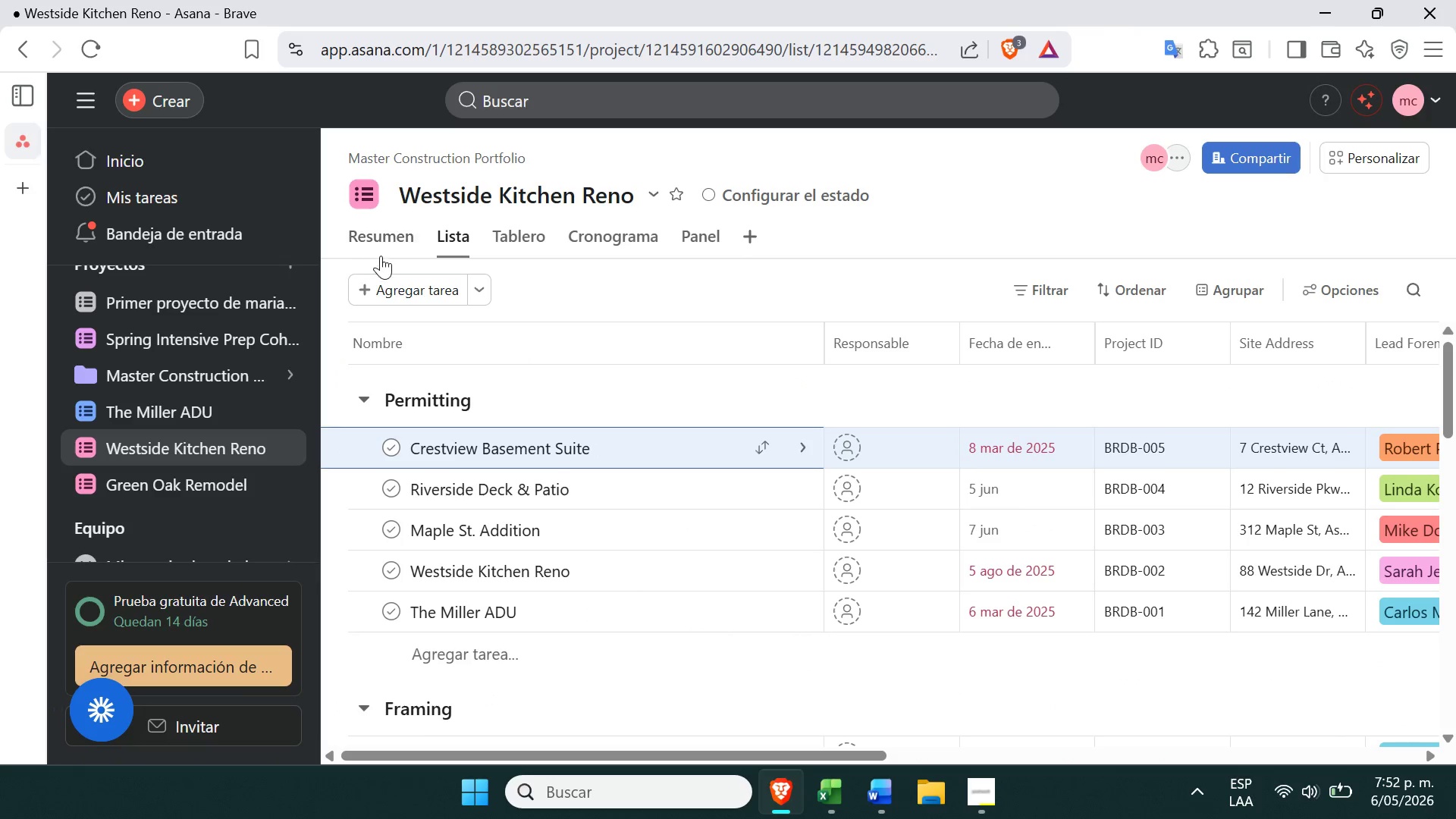 
left_click([506, 231])
 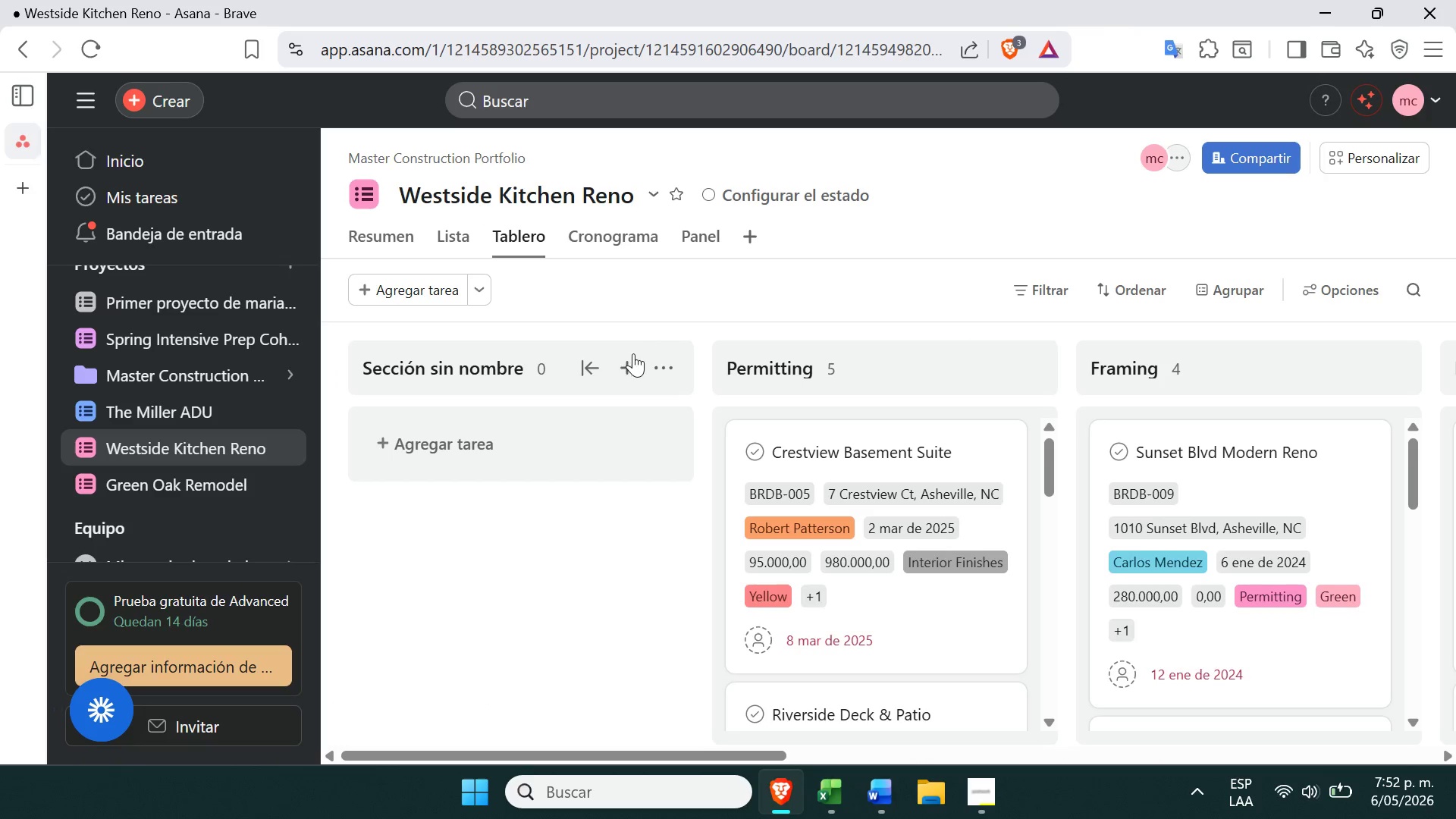 
left_click([665, 367])
 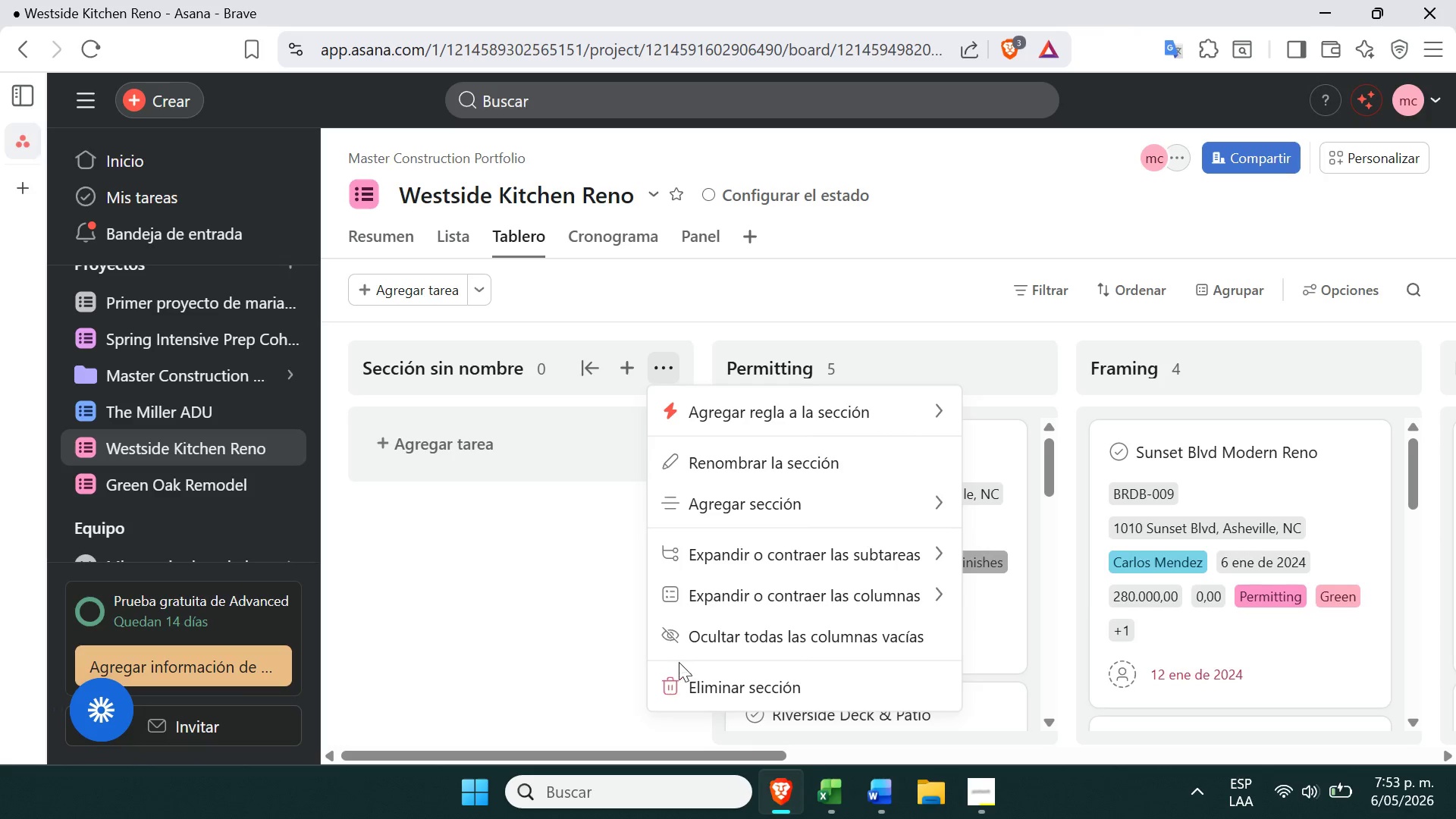 
left_click([674, 679])
 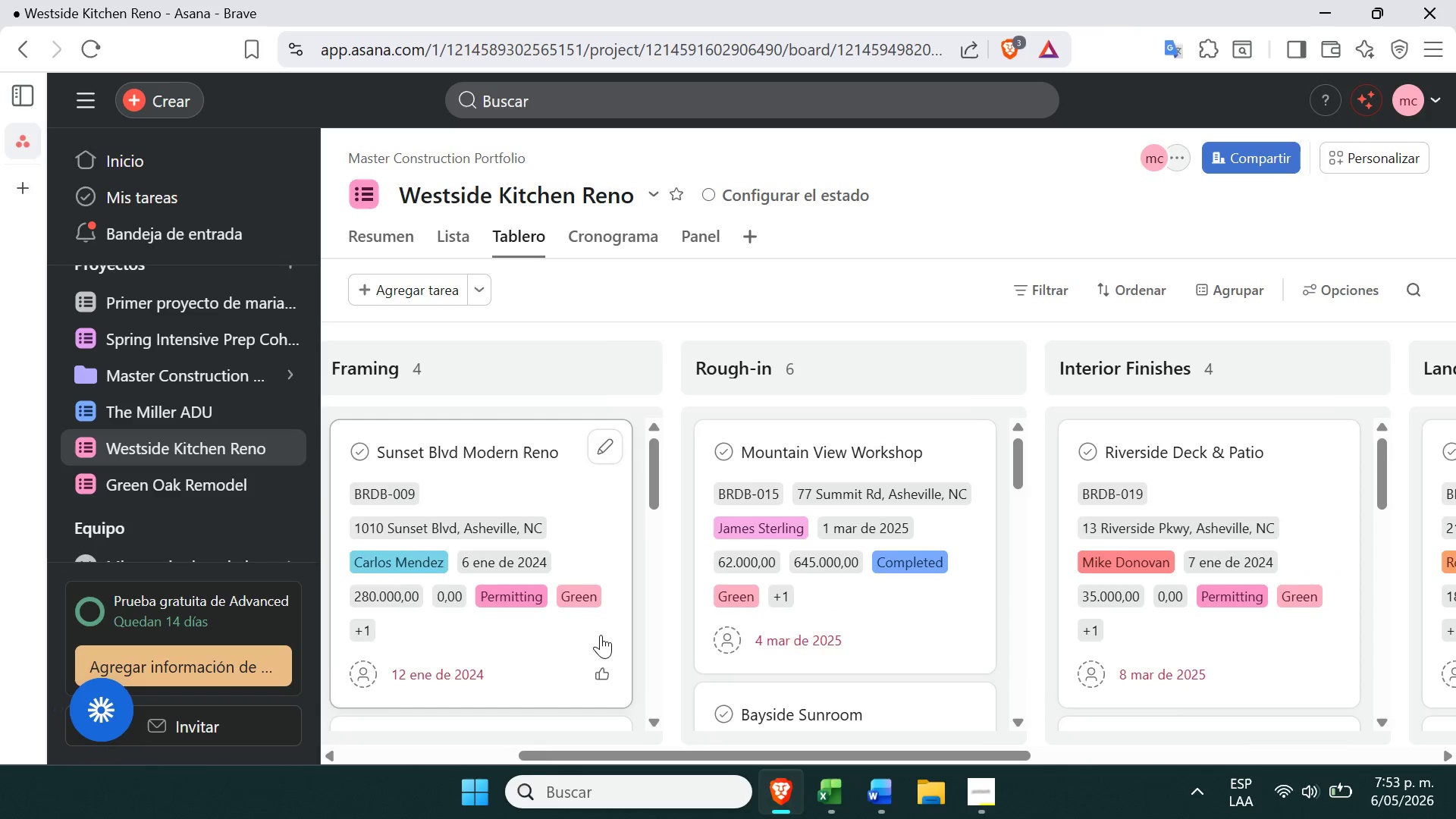 
wait(18.09)
 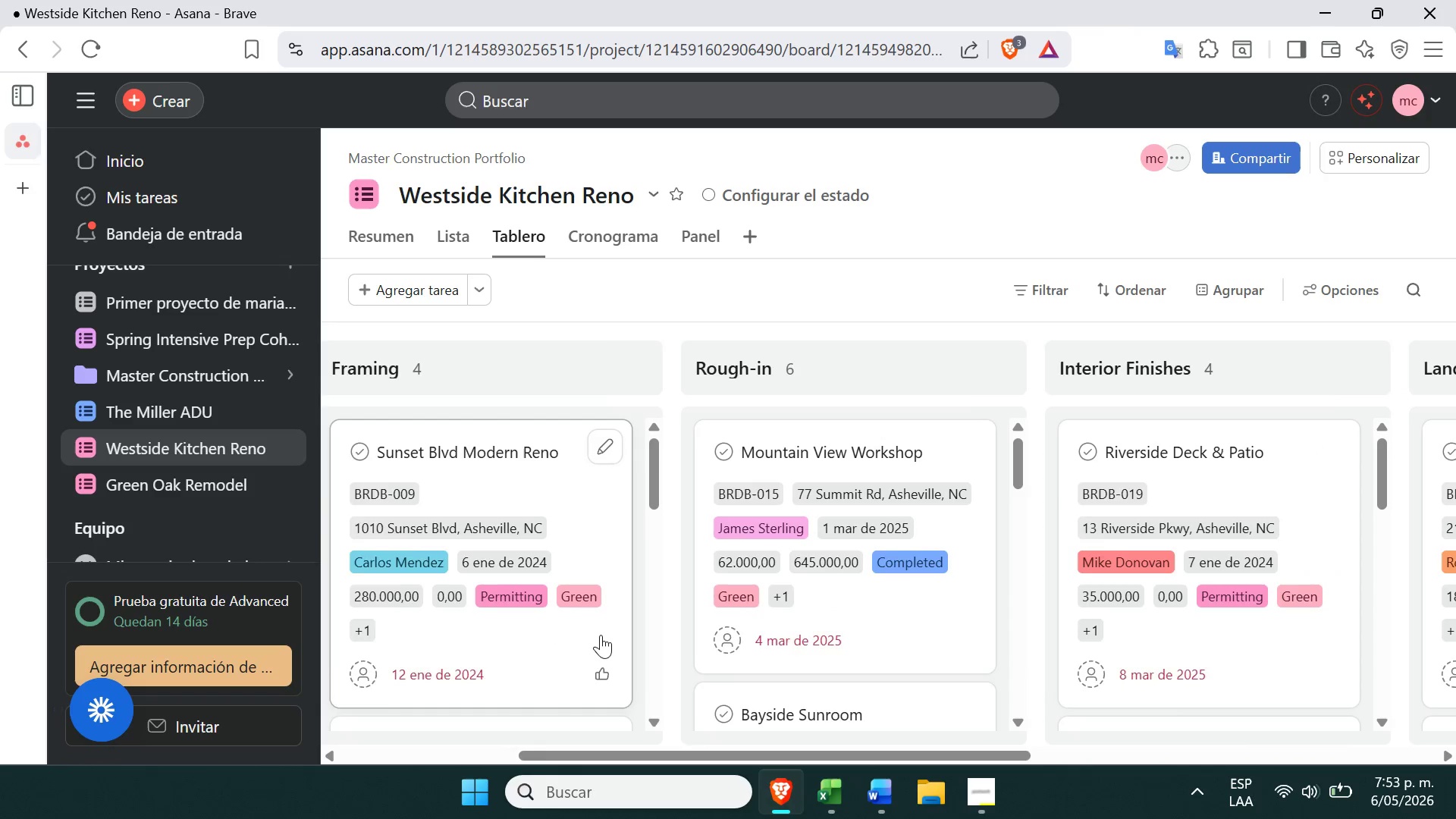 
left_click([1357, 172])
 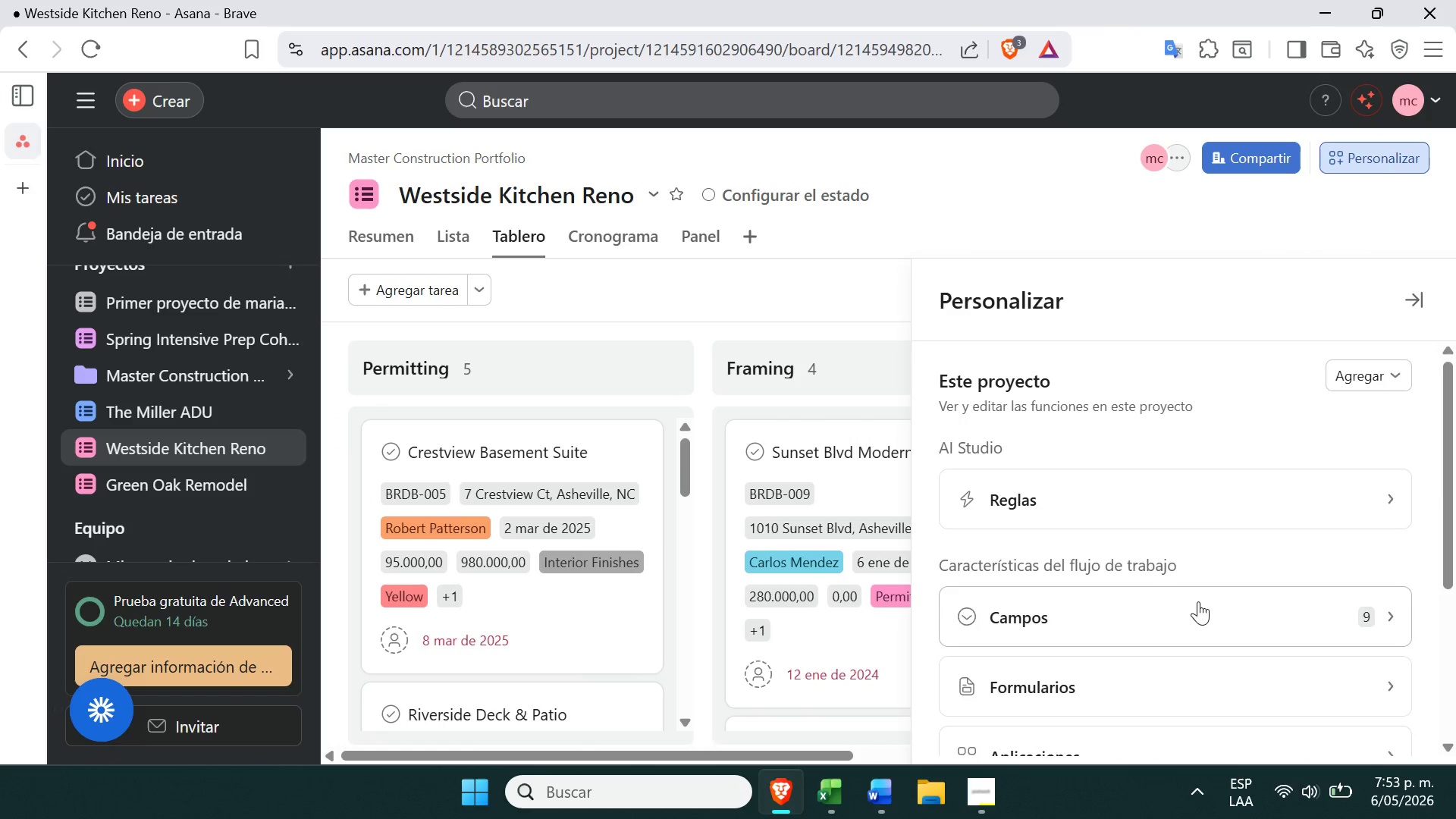 
left_click([1203, 620])
 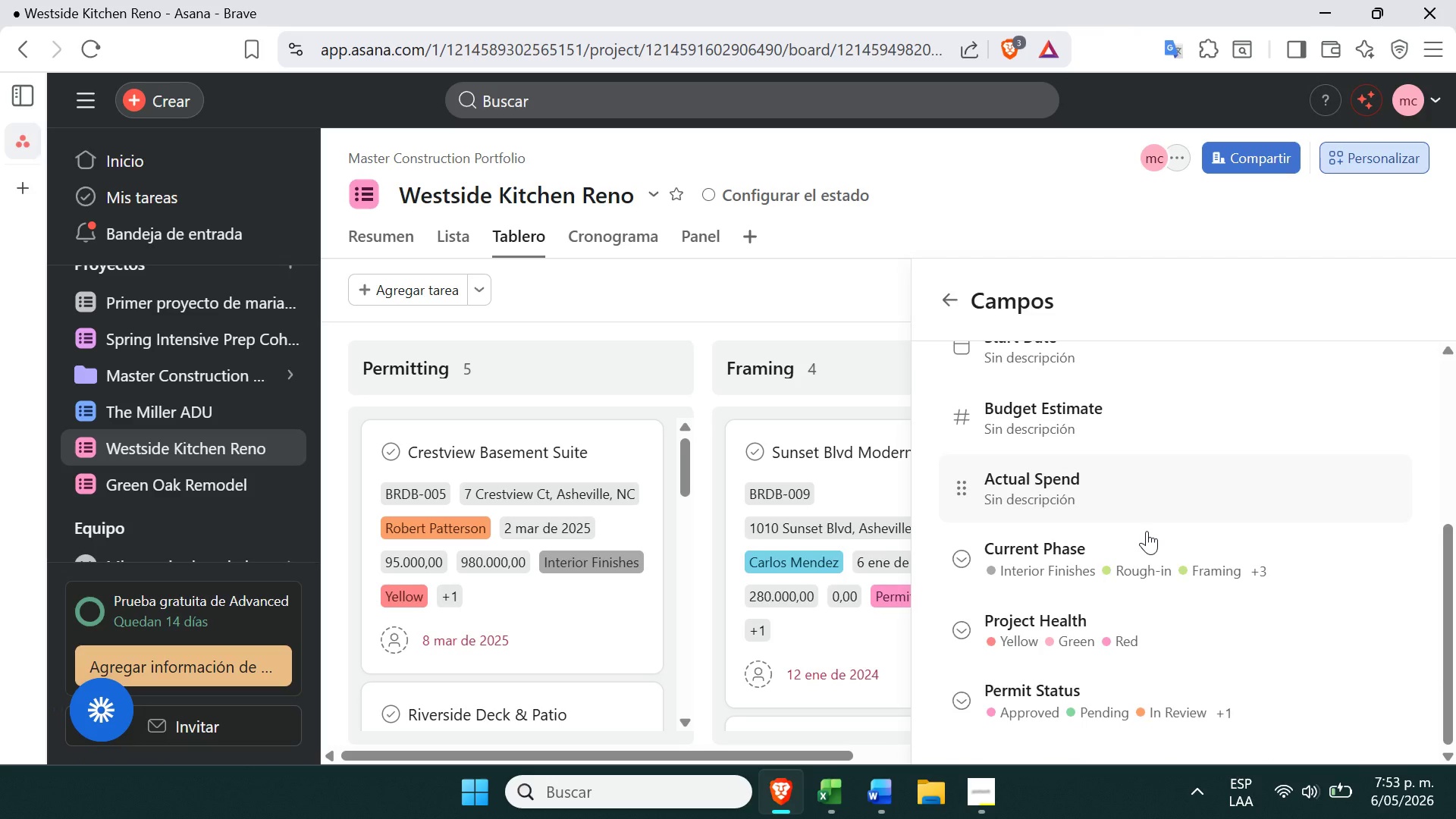 
wait(5.42)
 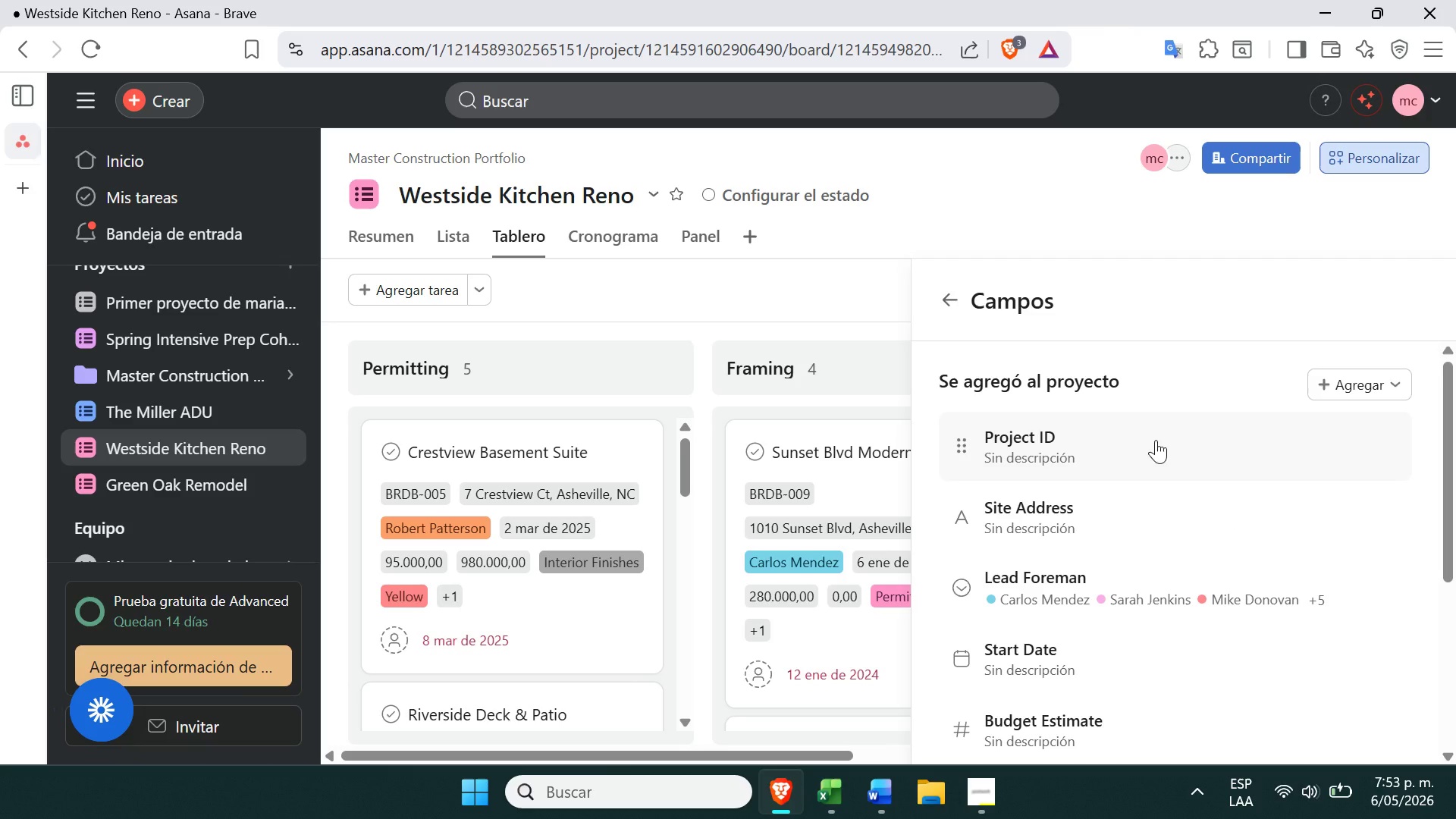 
left_click([1357, 376])
 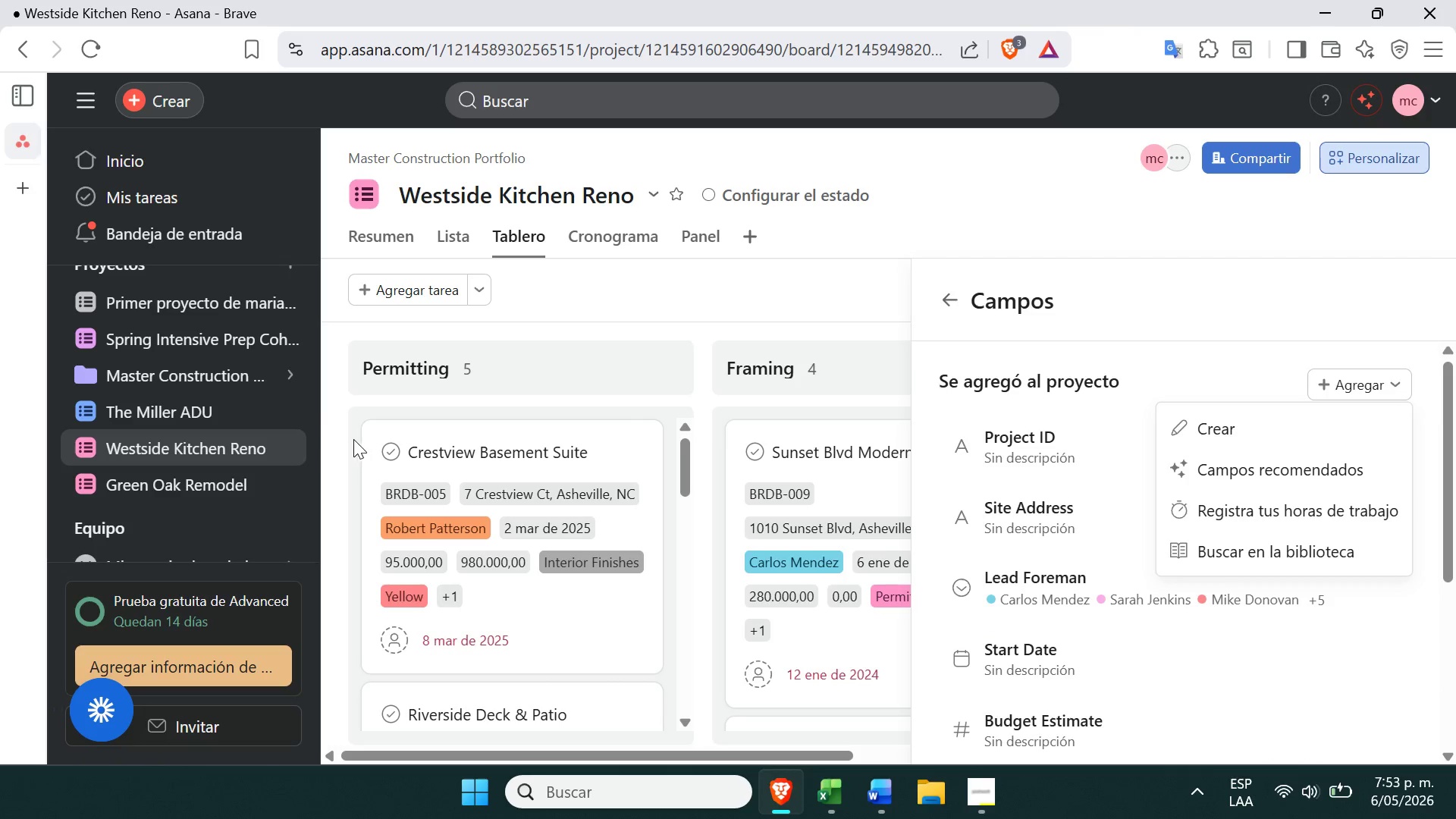 
left_click([125, 413])
 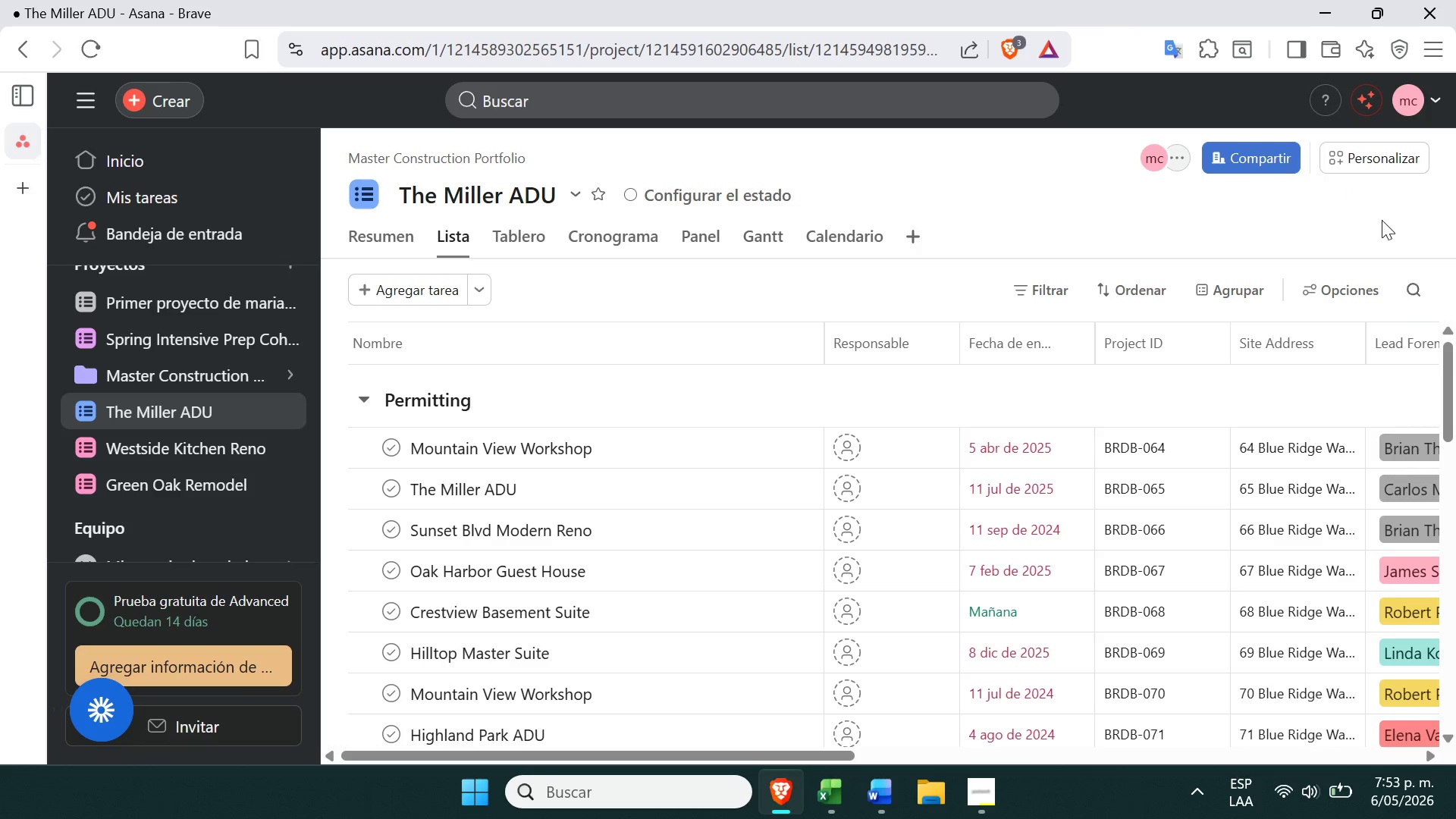 
left_click([1389, 161])
 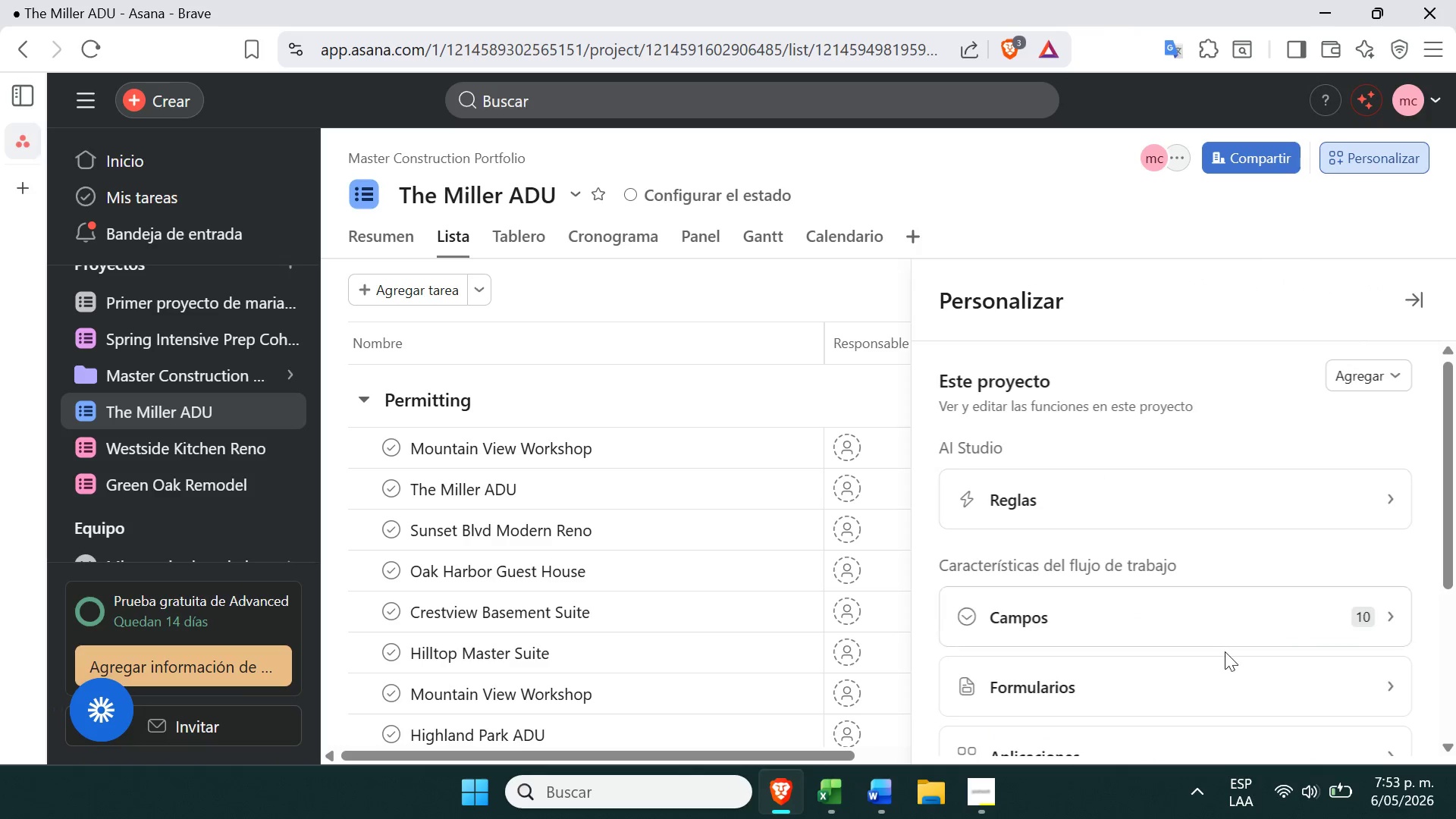 
left_click([1237, 625])
 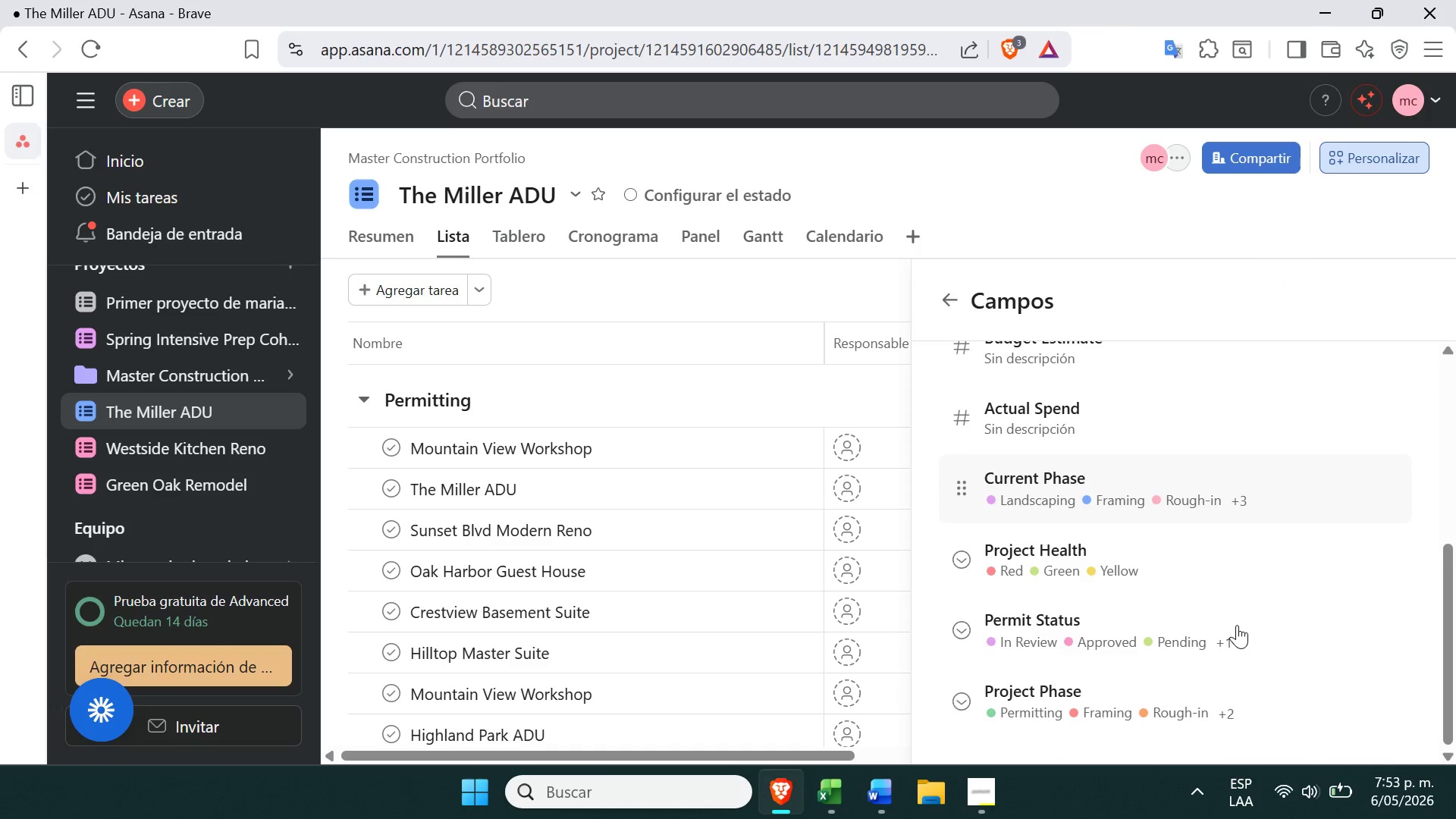 
left_click([1181, 698])
 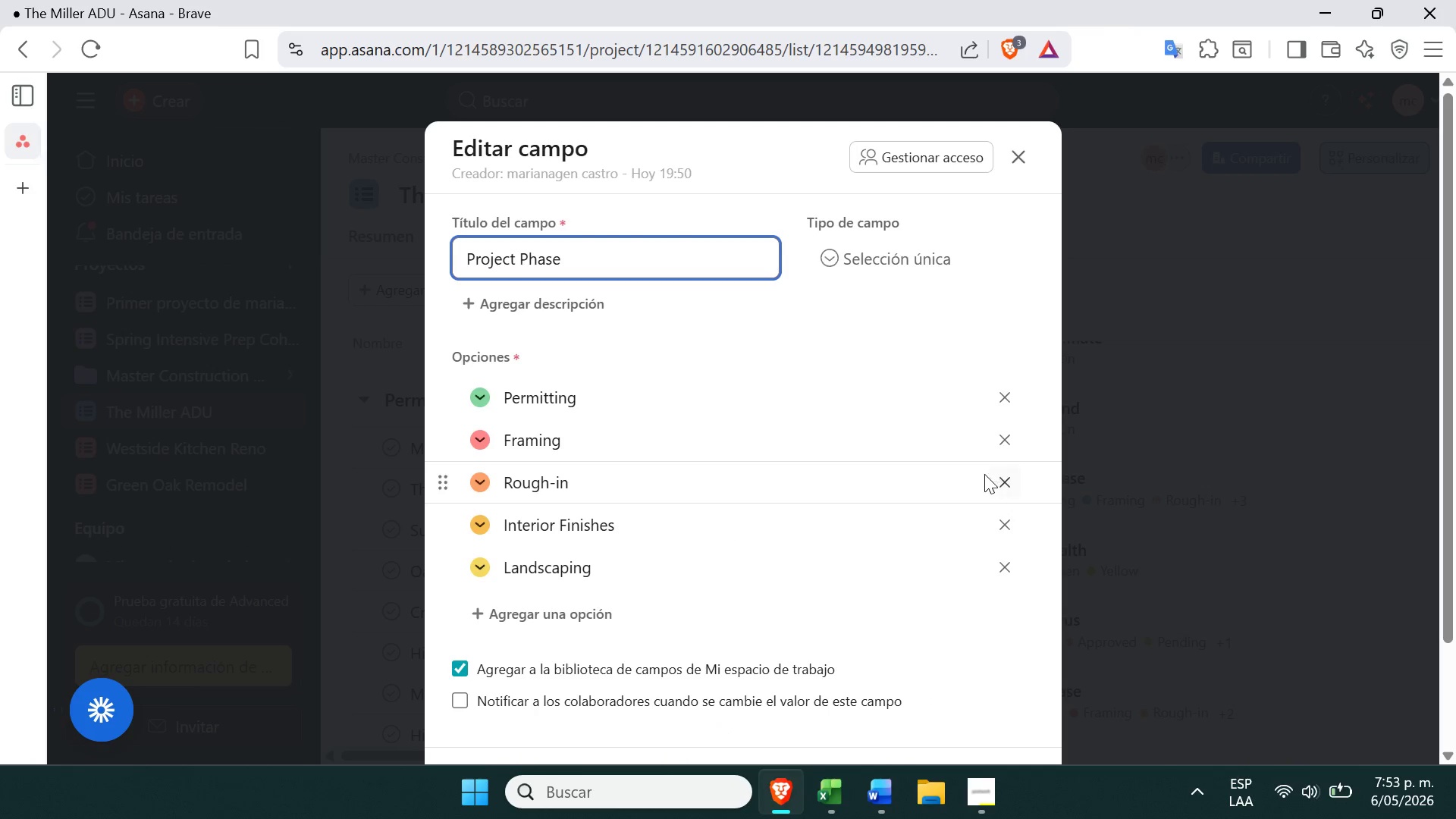 
left_click([1018, 152])
 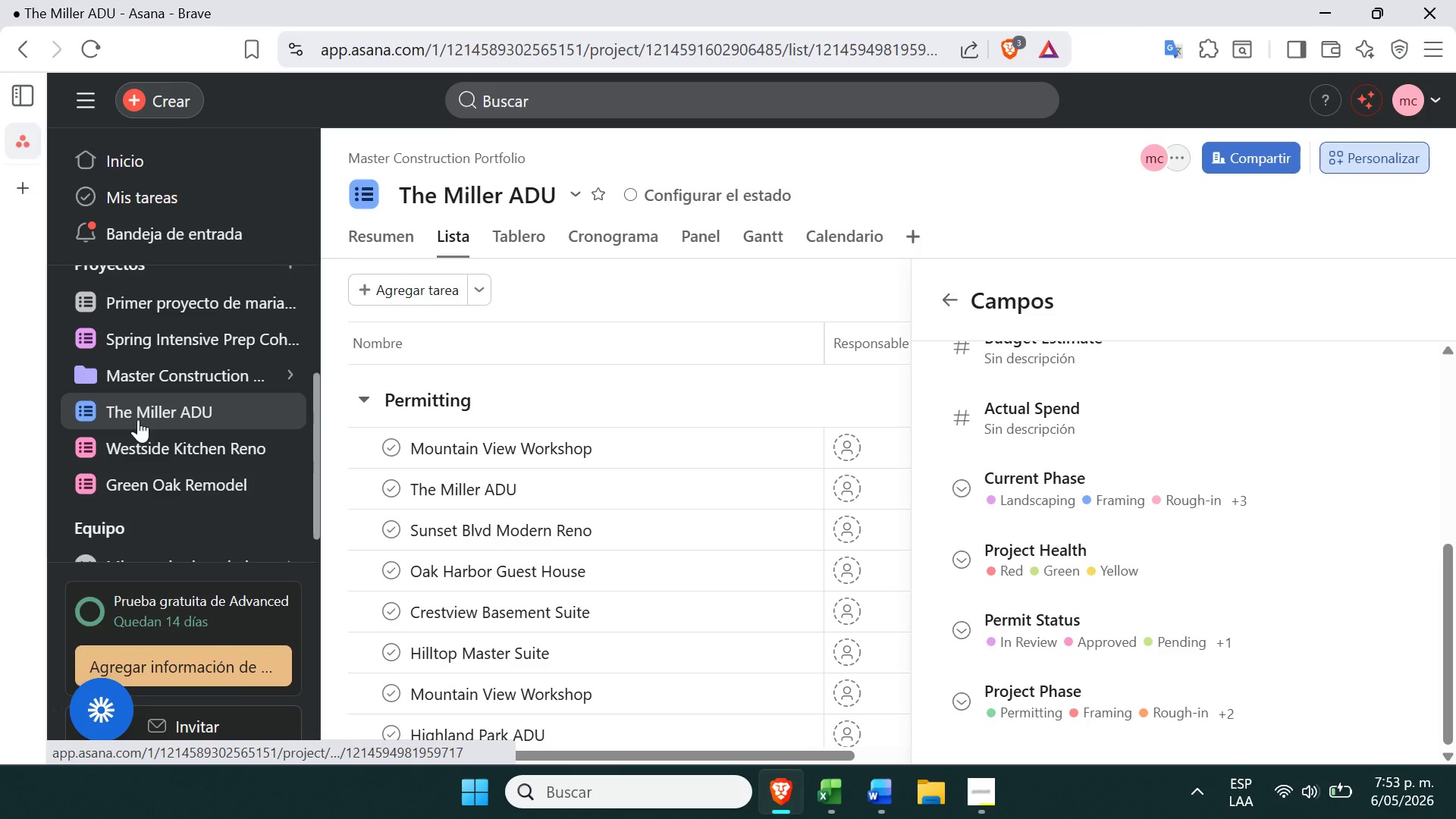 
left_click([147, 450])
 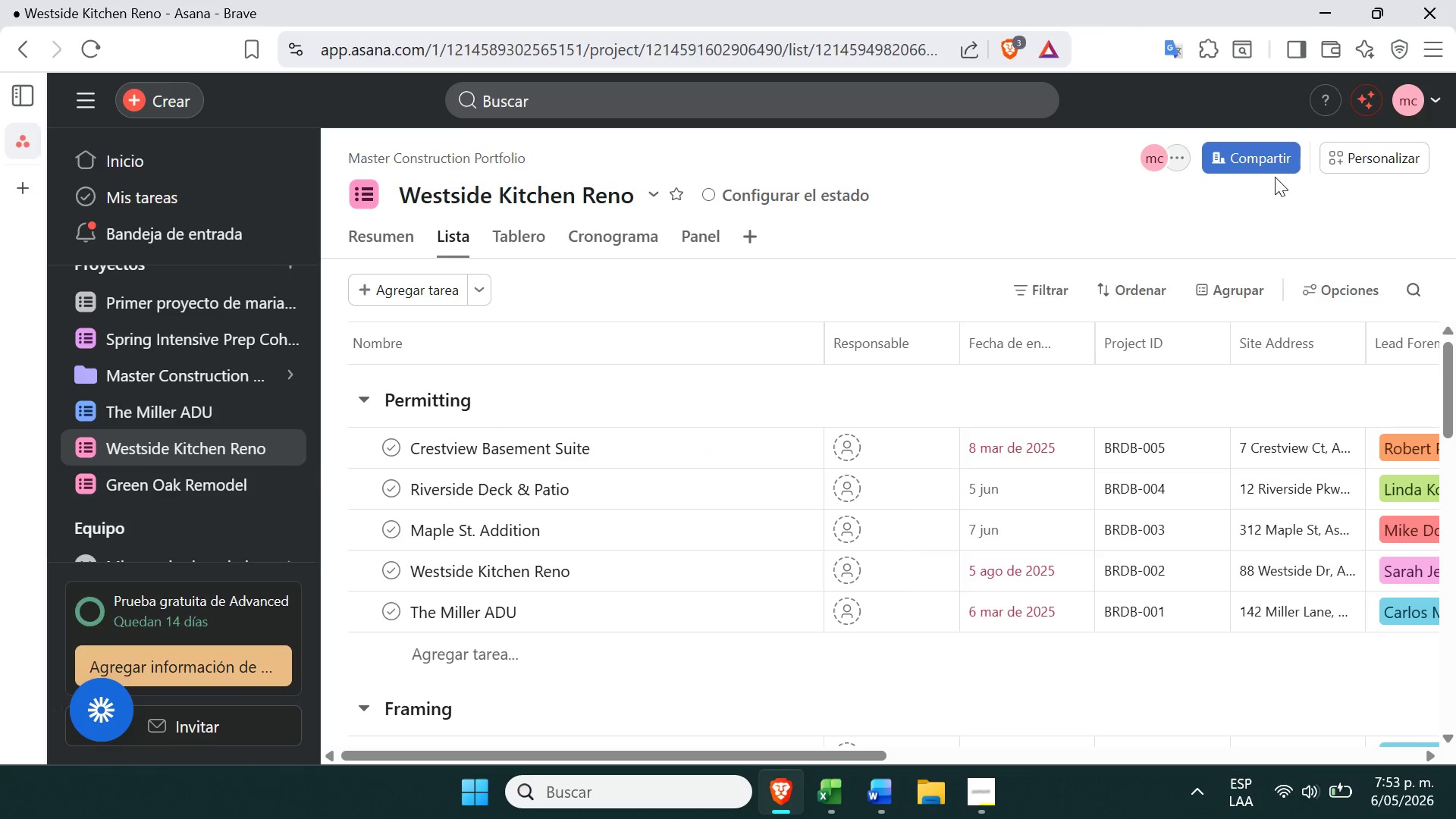 
left_click([1348, 168])
 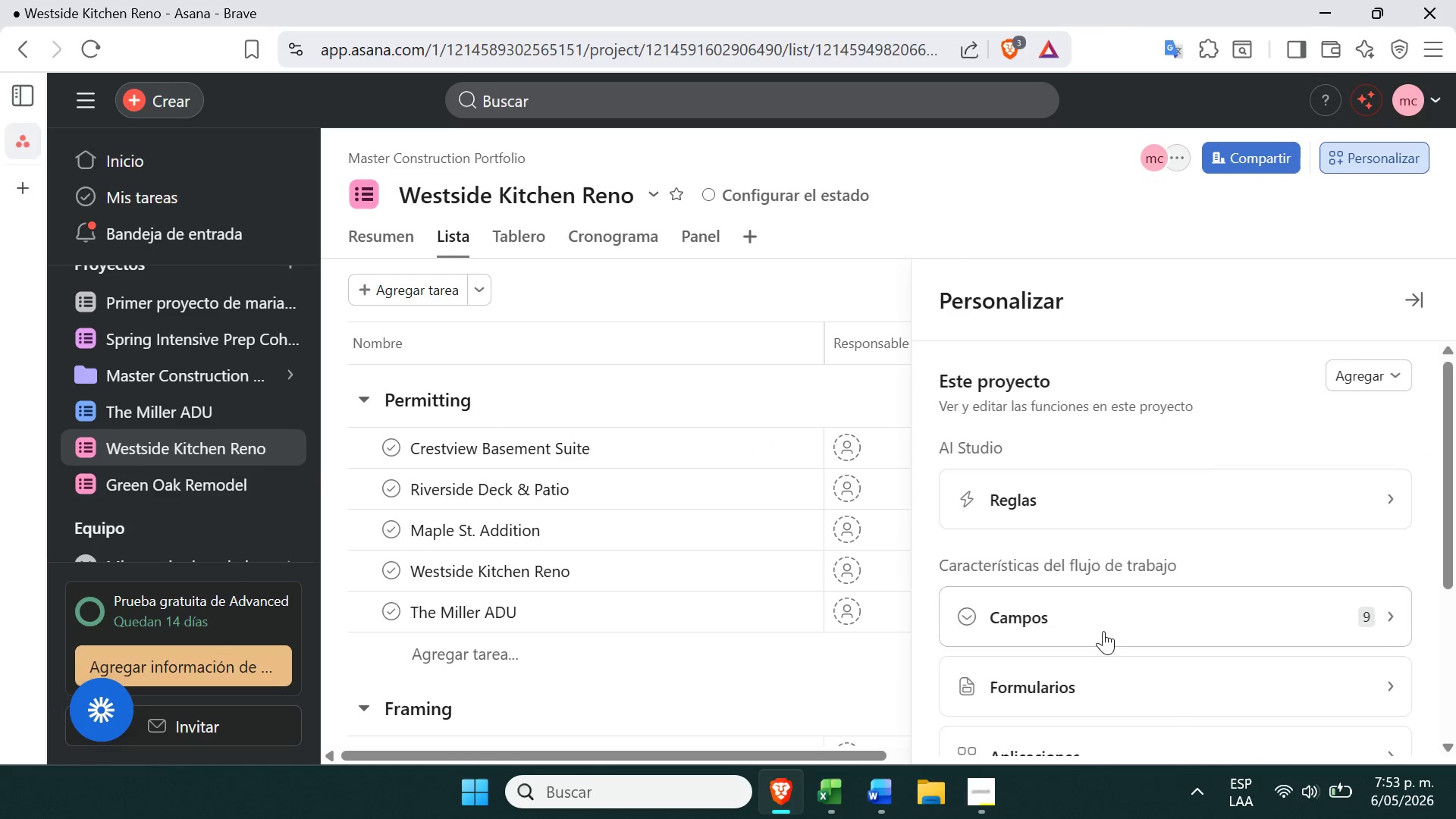 
left_click([1113, 617])
 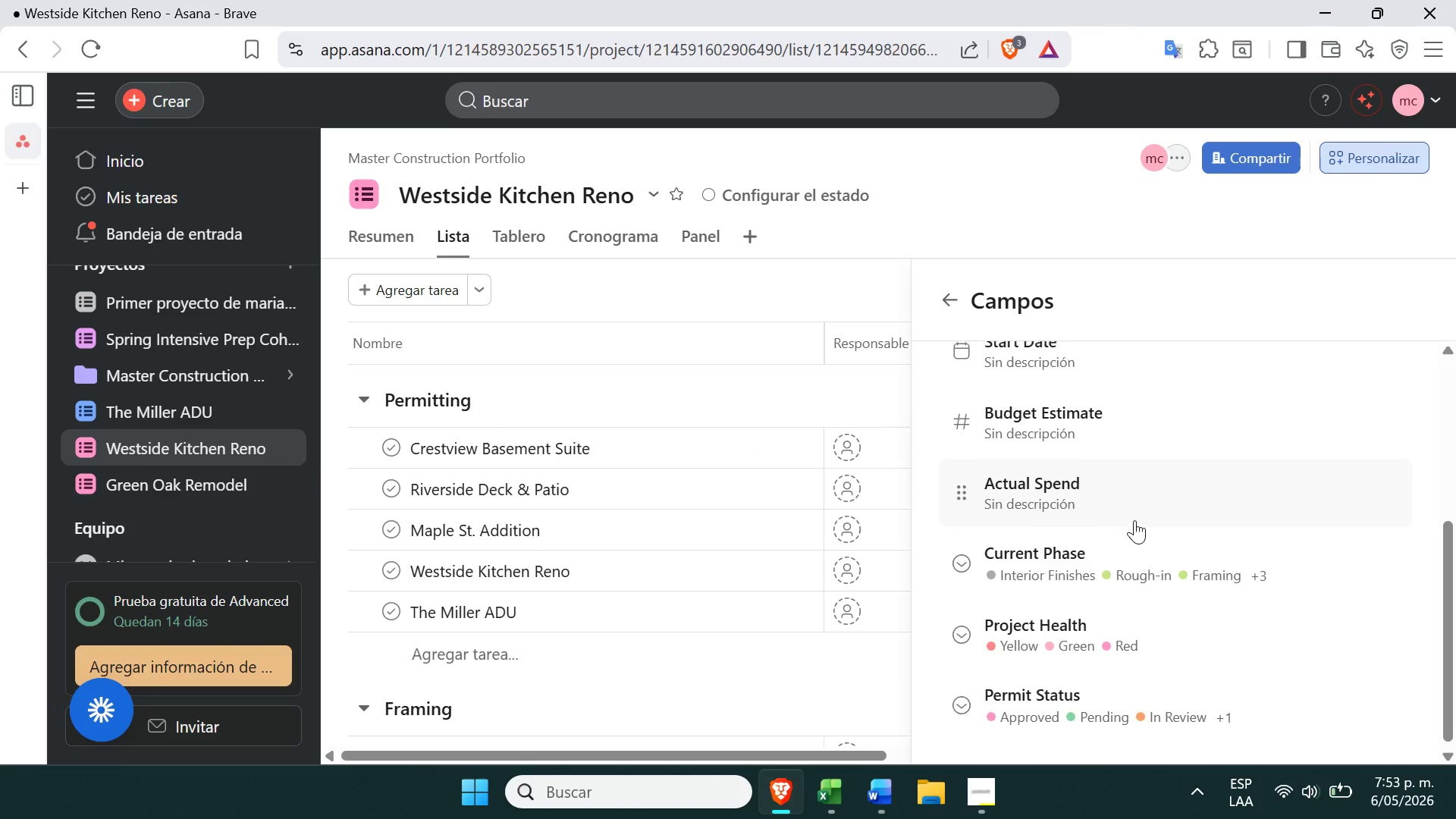 
left_click([1331, 387])
 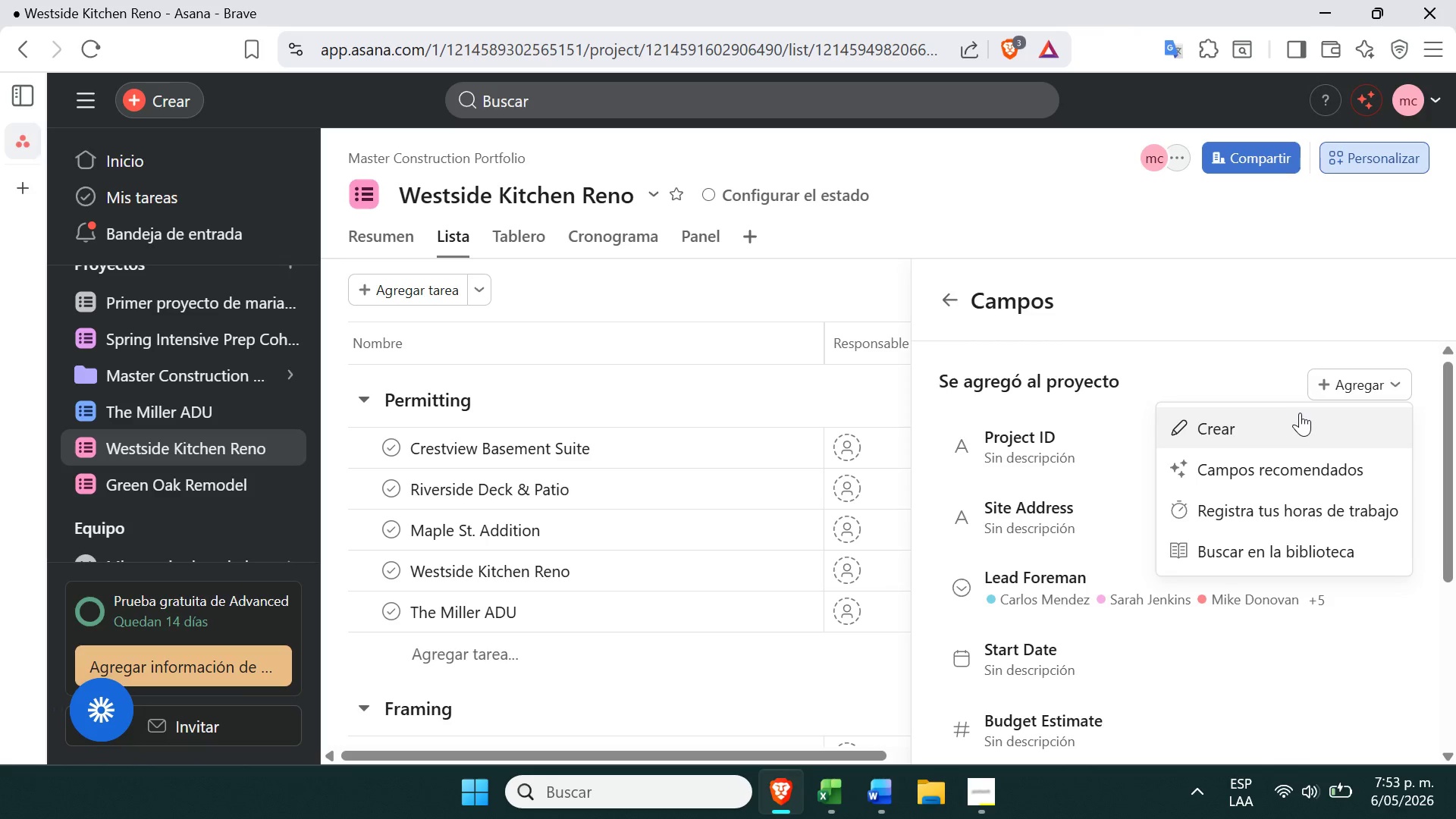 
left_click([1253, 538])
 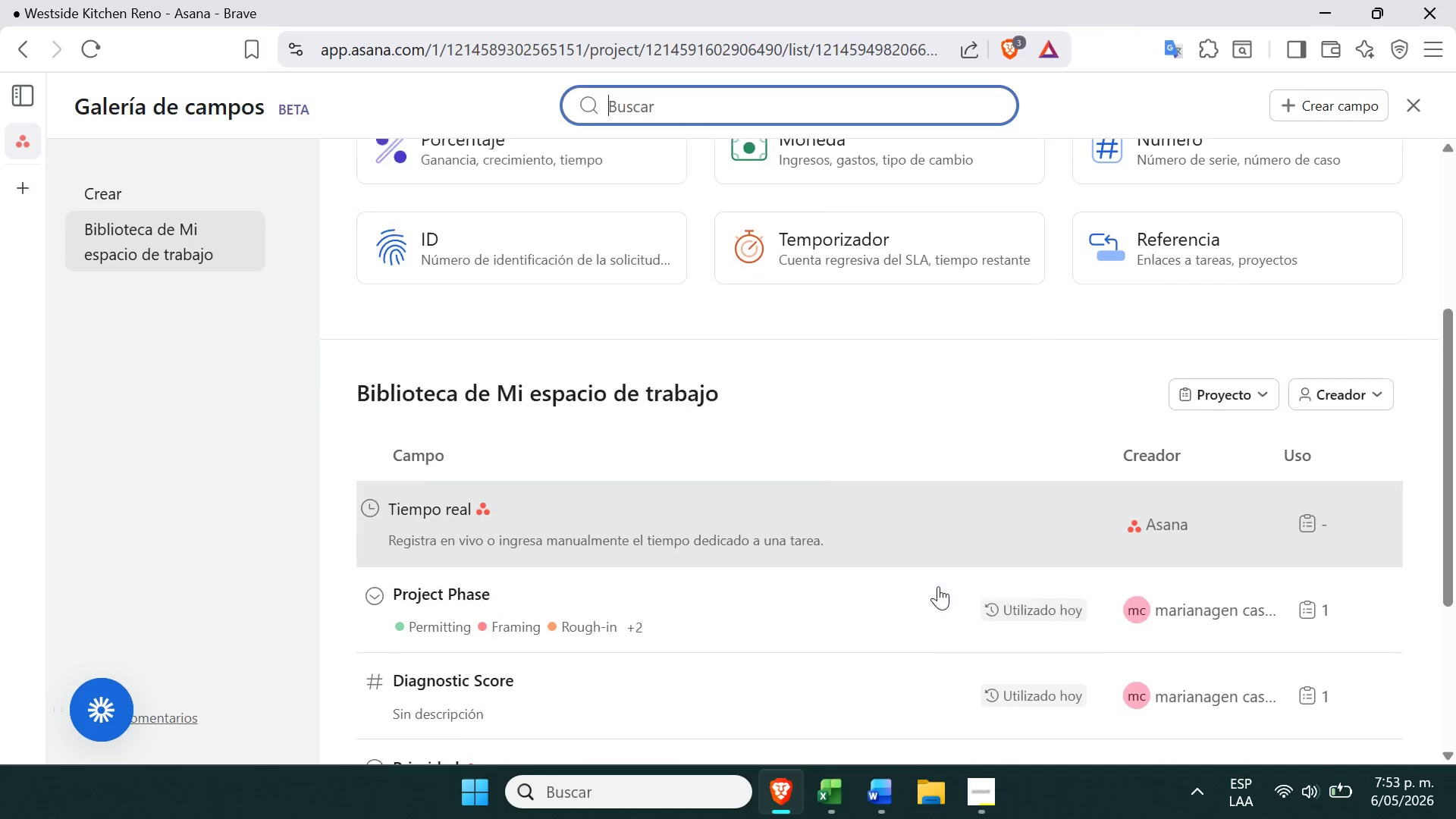 
wait(5.31)
 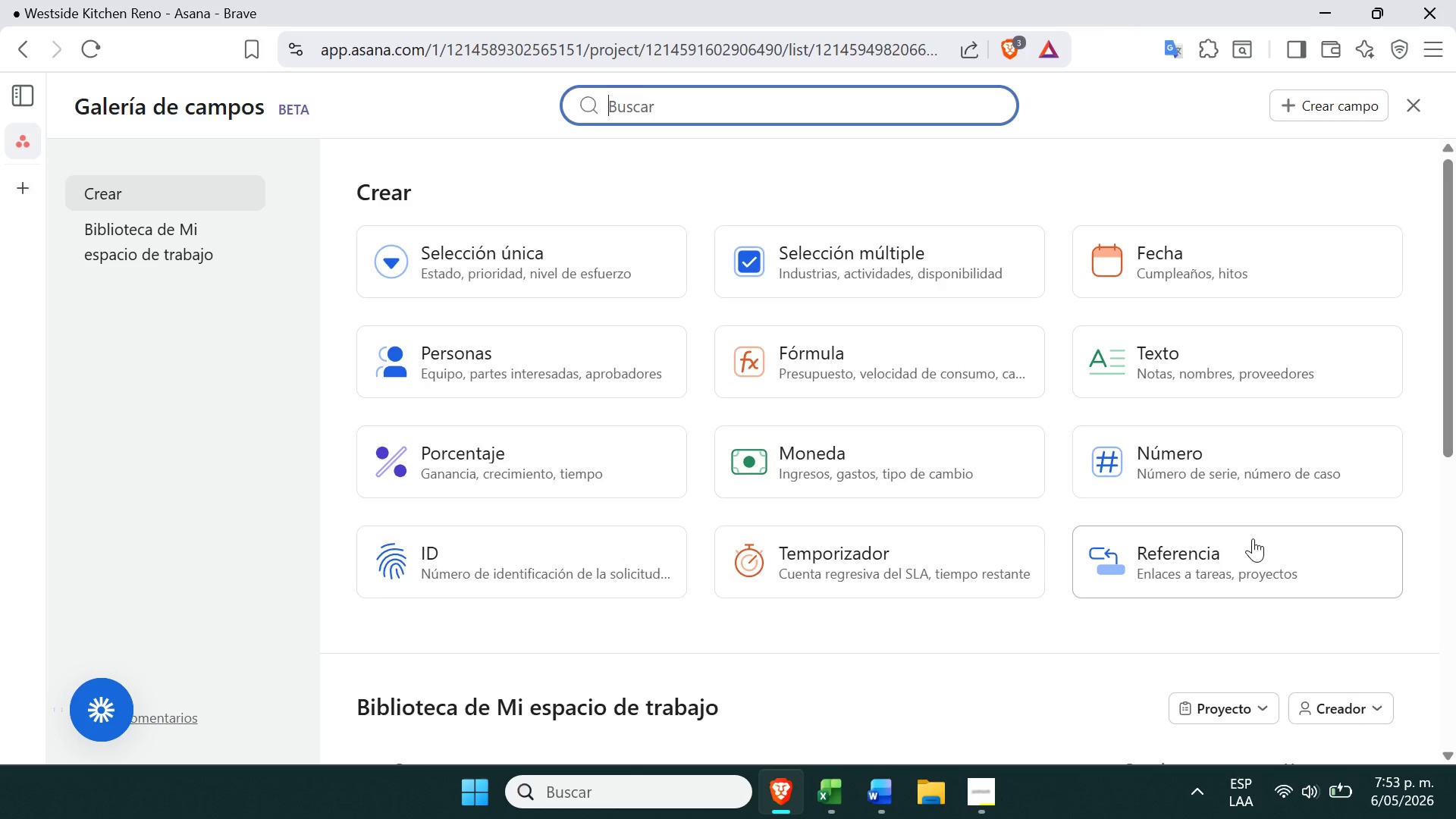 
left_click([908, 585])
 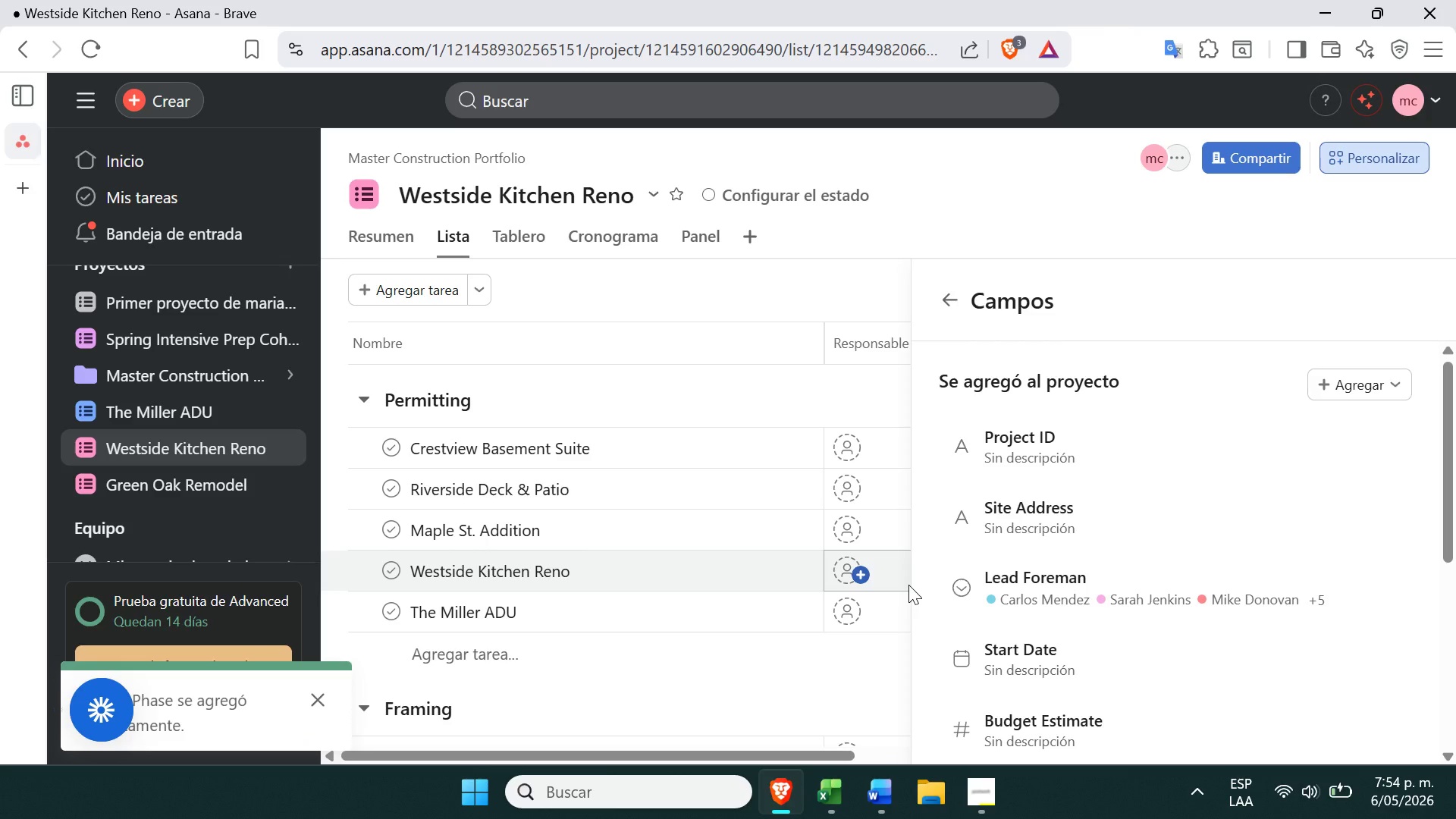 
mouse_move([984, 556])
 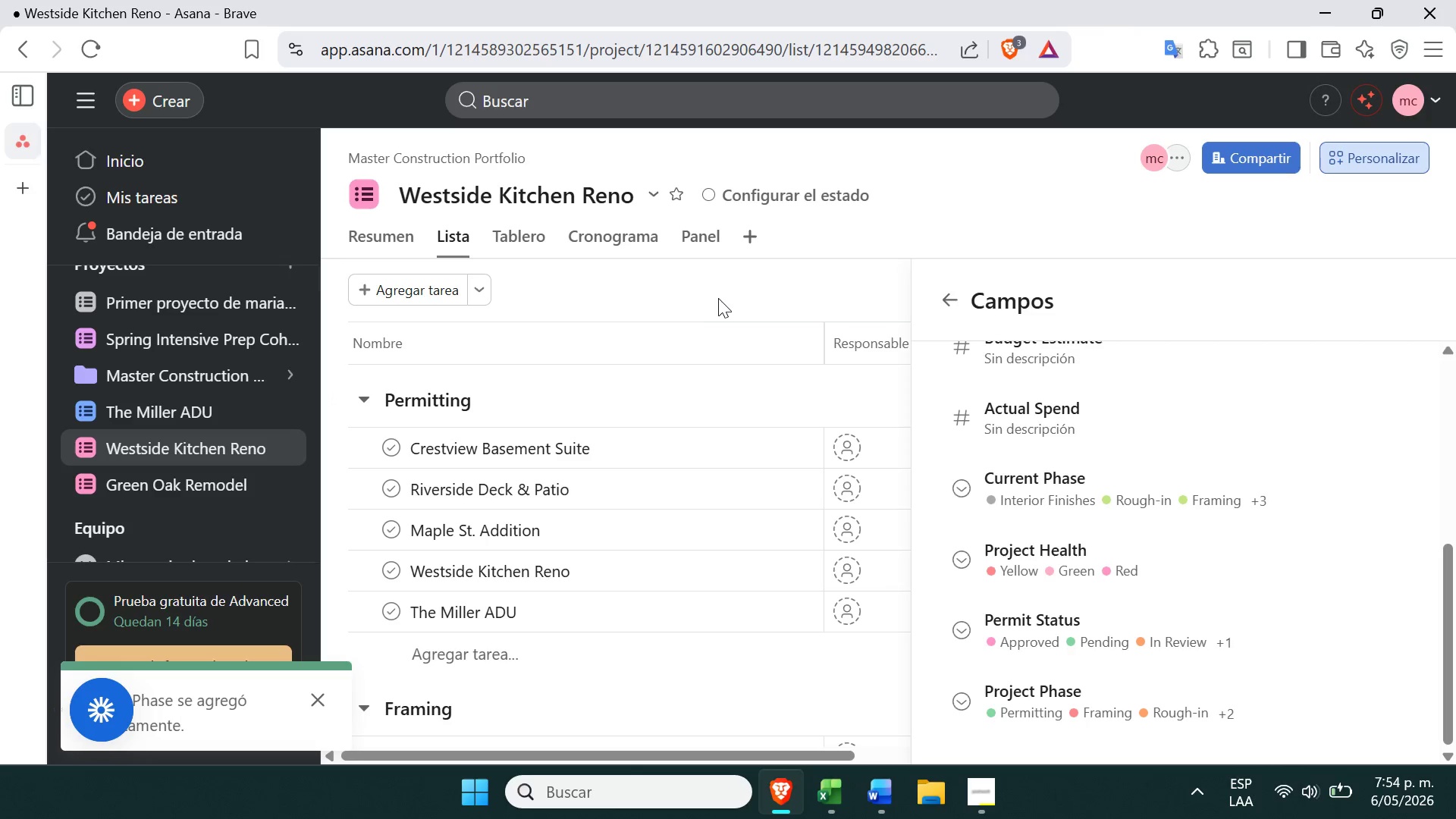 
left_click([718, 298])
 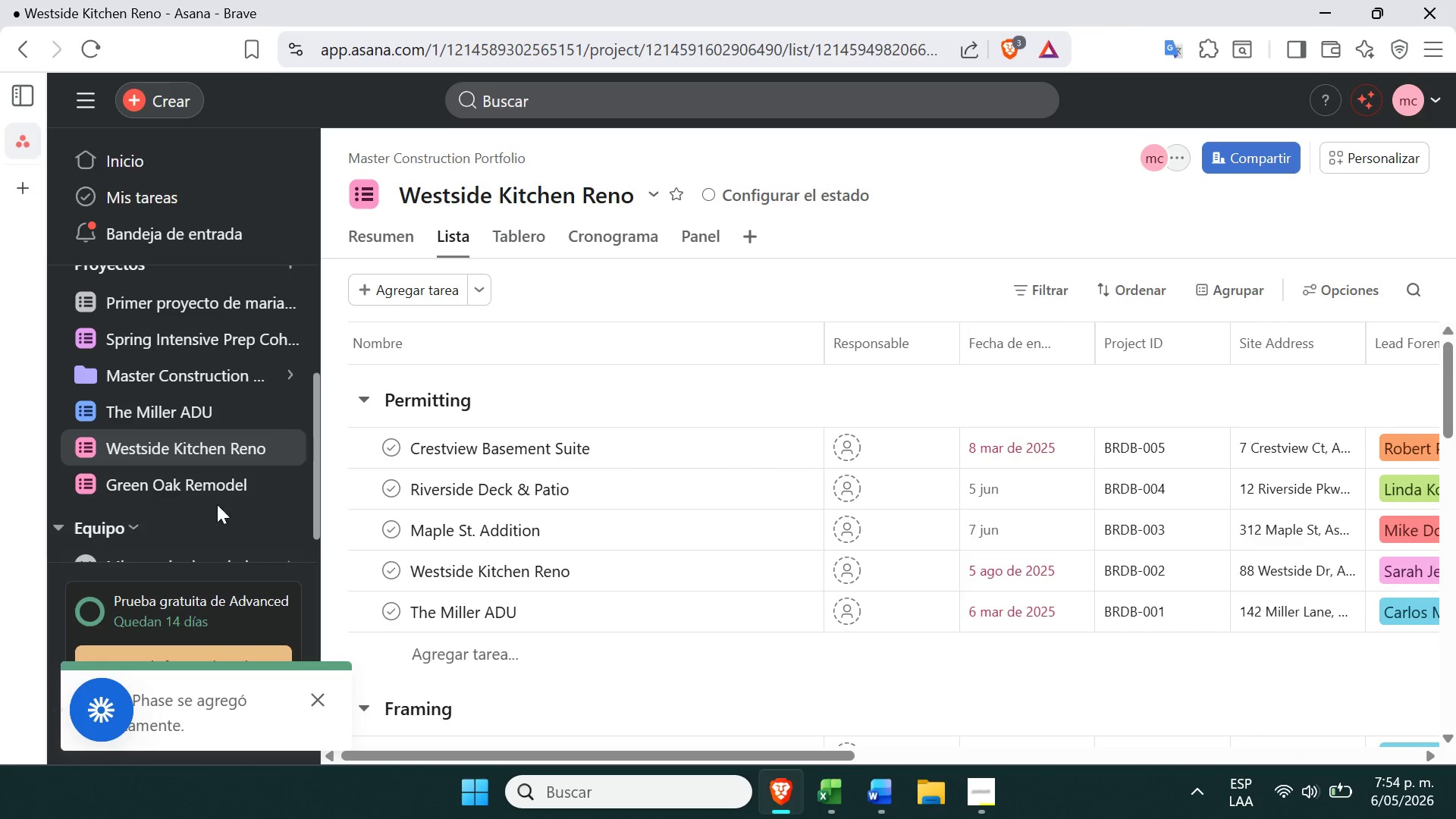 
left_click([215, 505])
 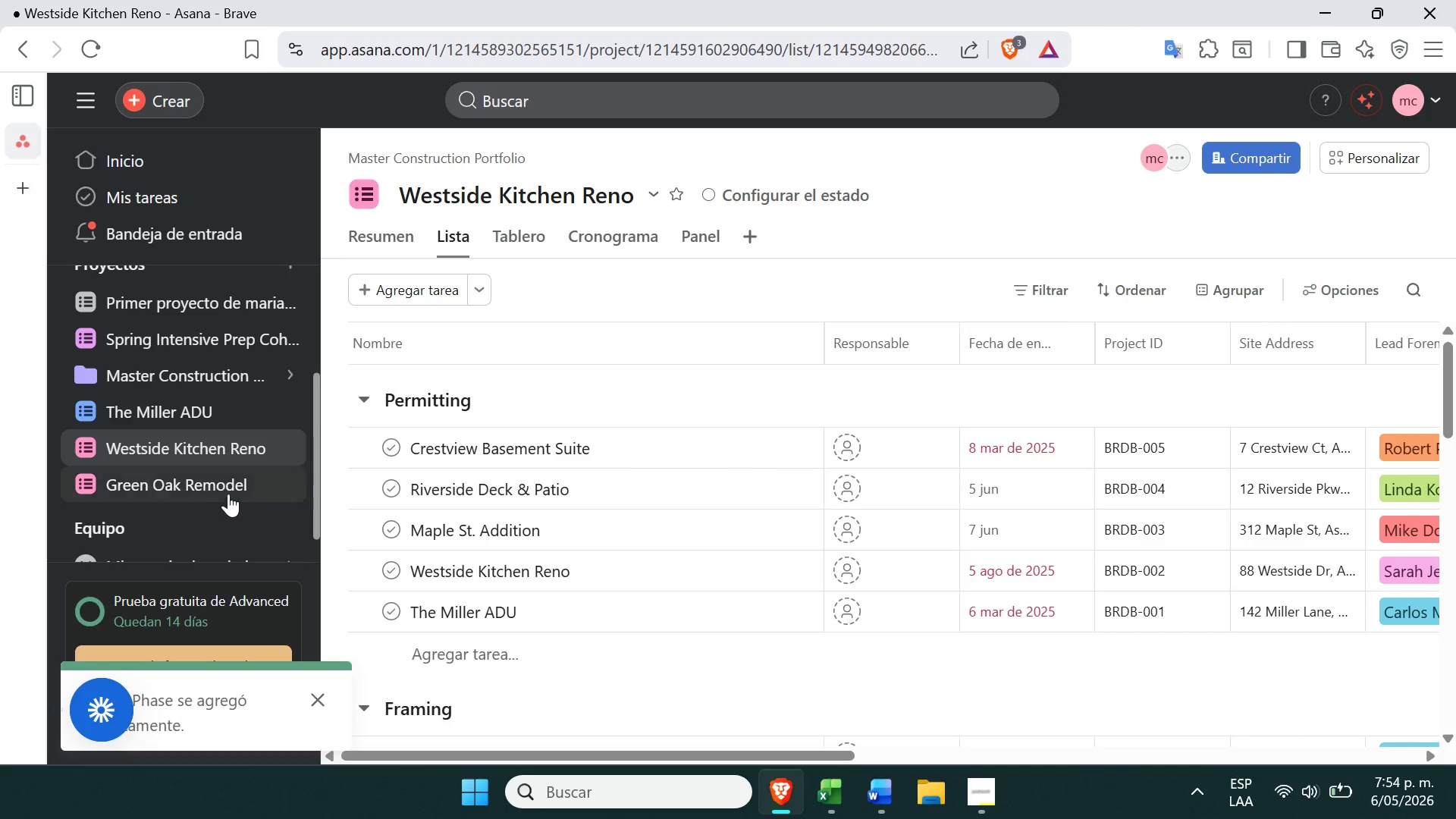 
left_click([230, 492])
 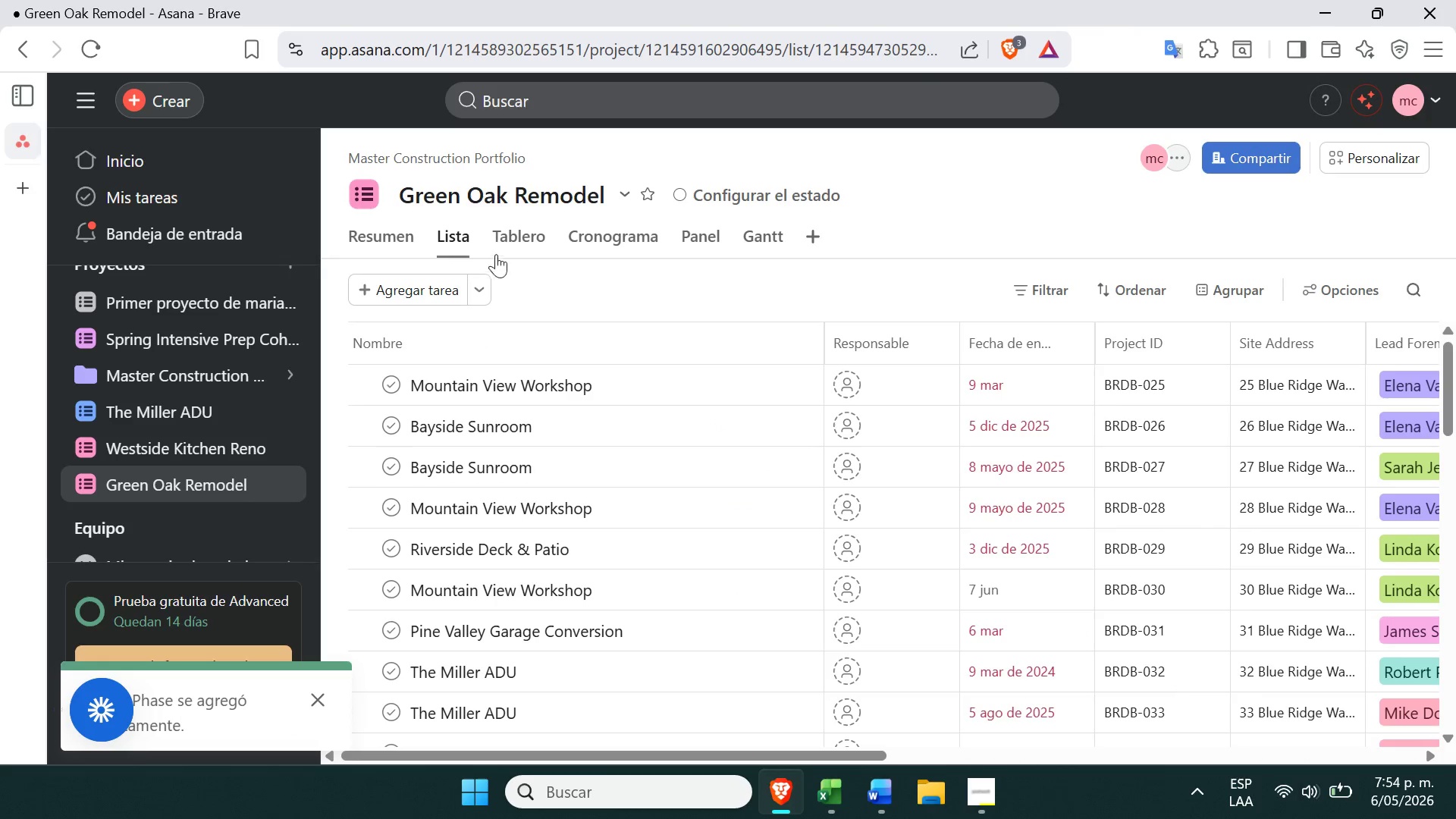 
left_click_drag(start_coordinate=[510, 246], to_coordinate=[547, 336])
 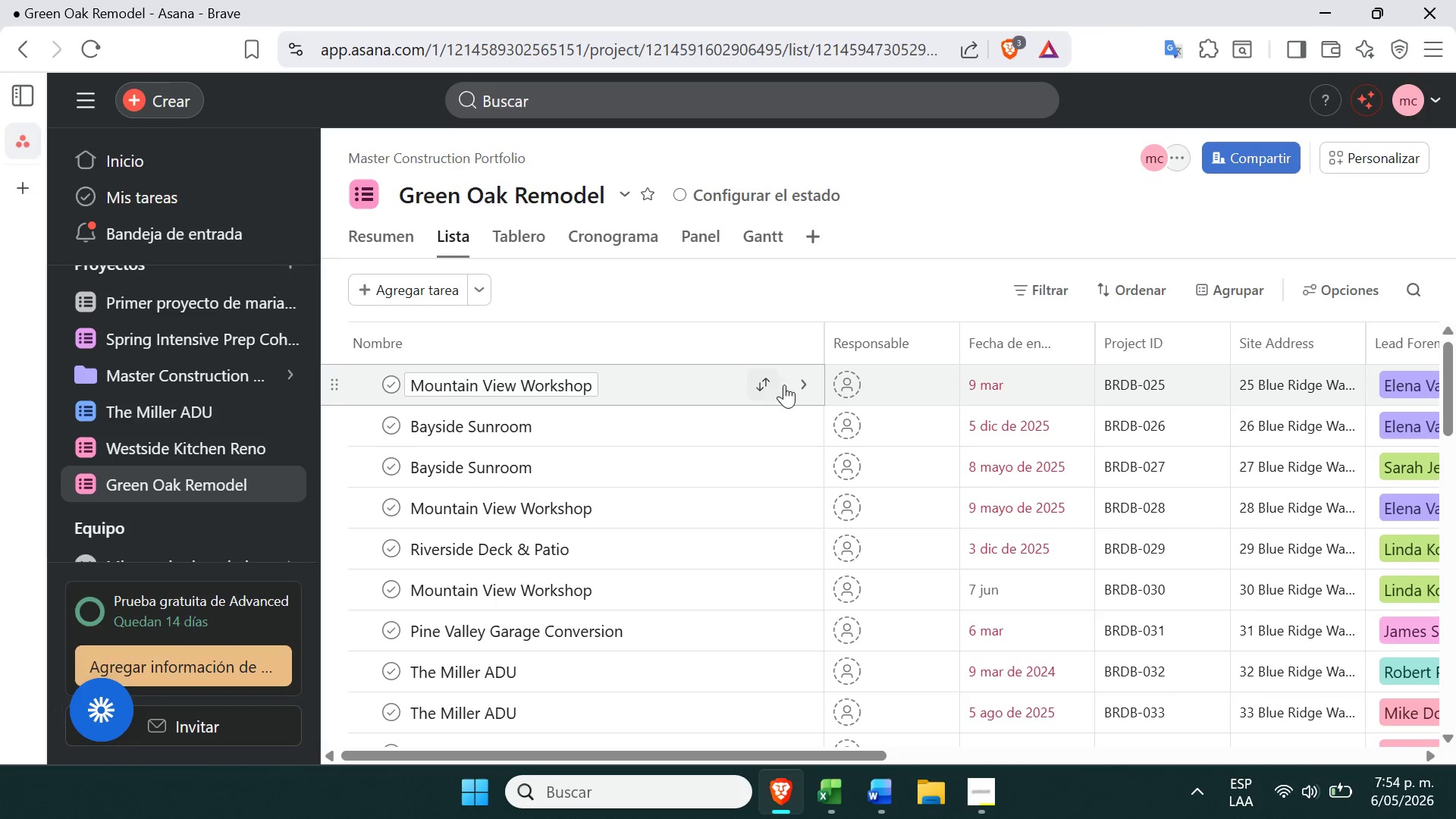 
left_click([764, 381])
 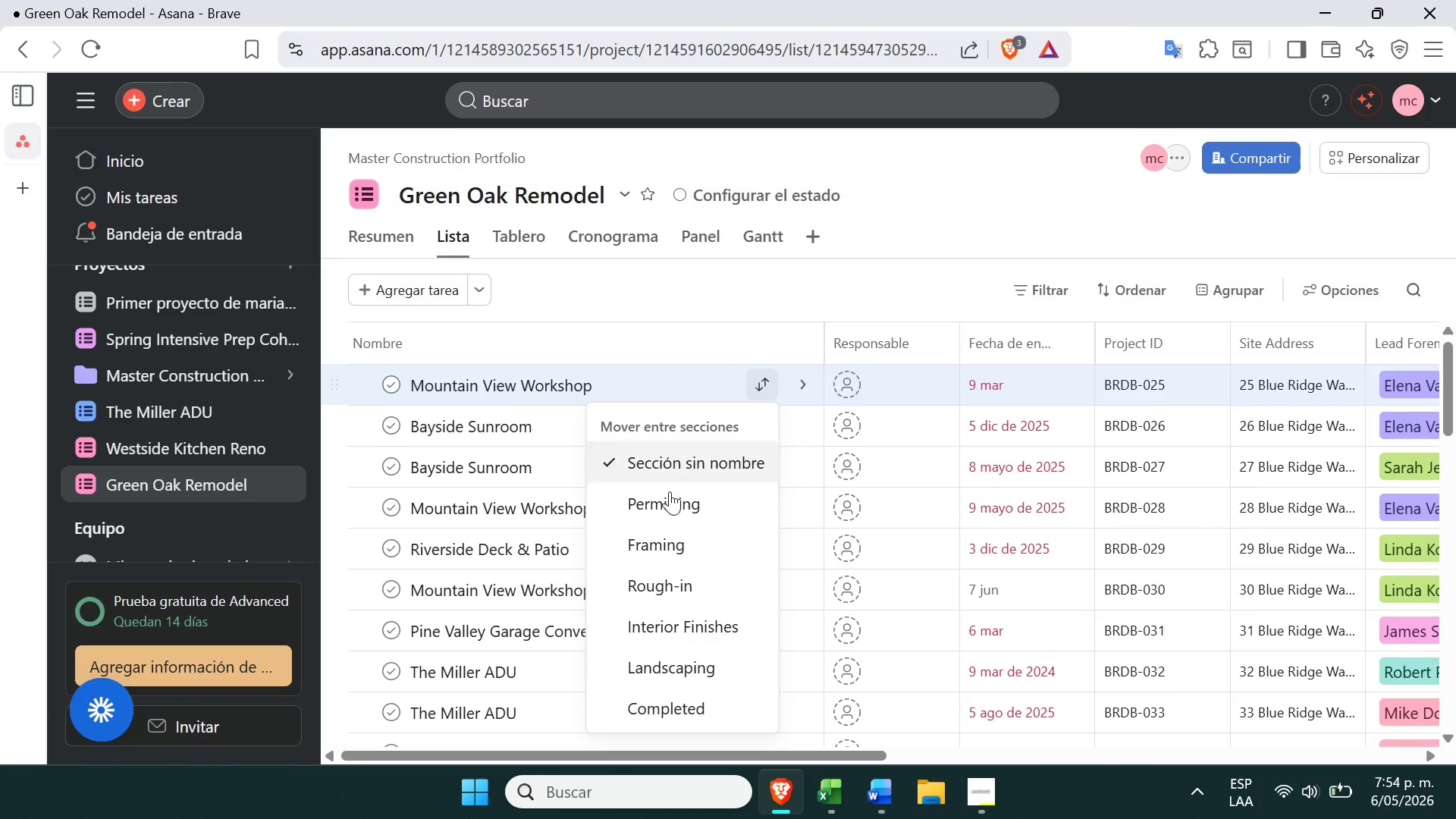 
left_click([663, 499])
 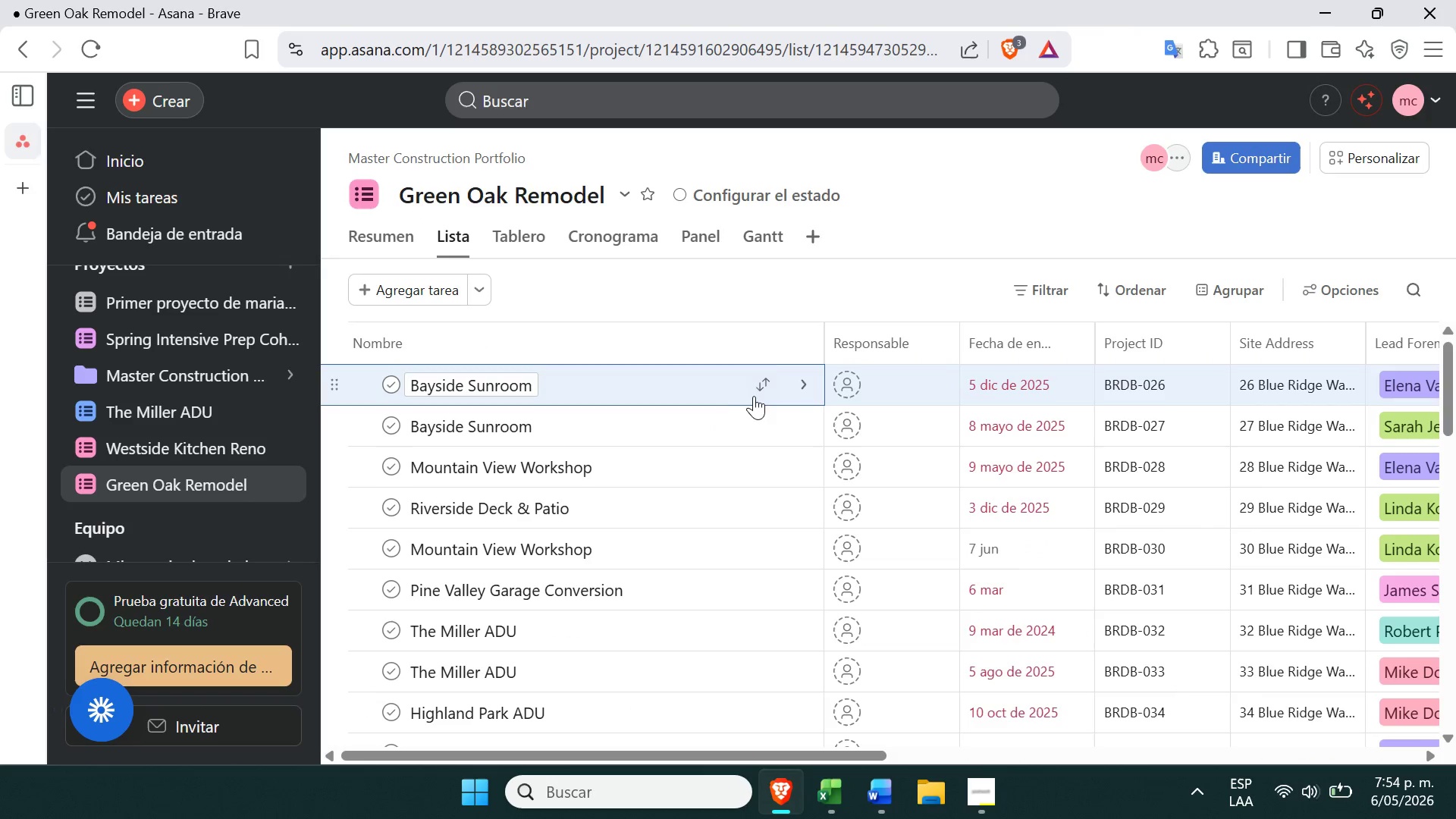 
left_click([758, 395])
 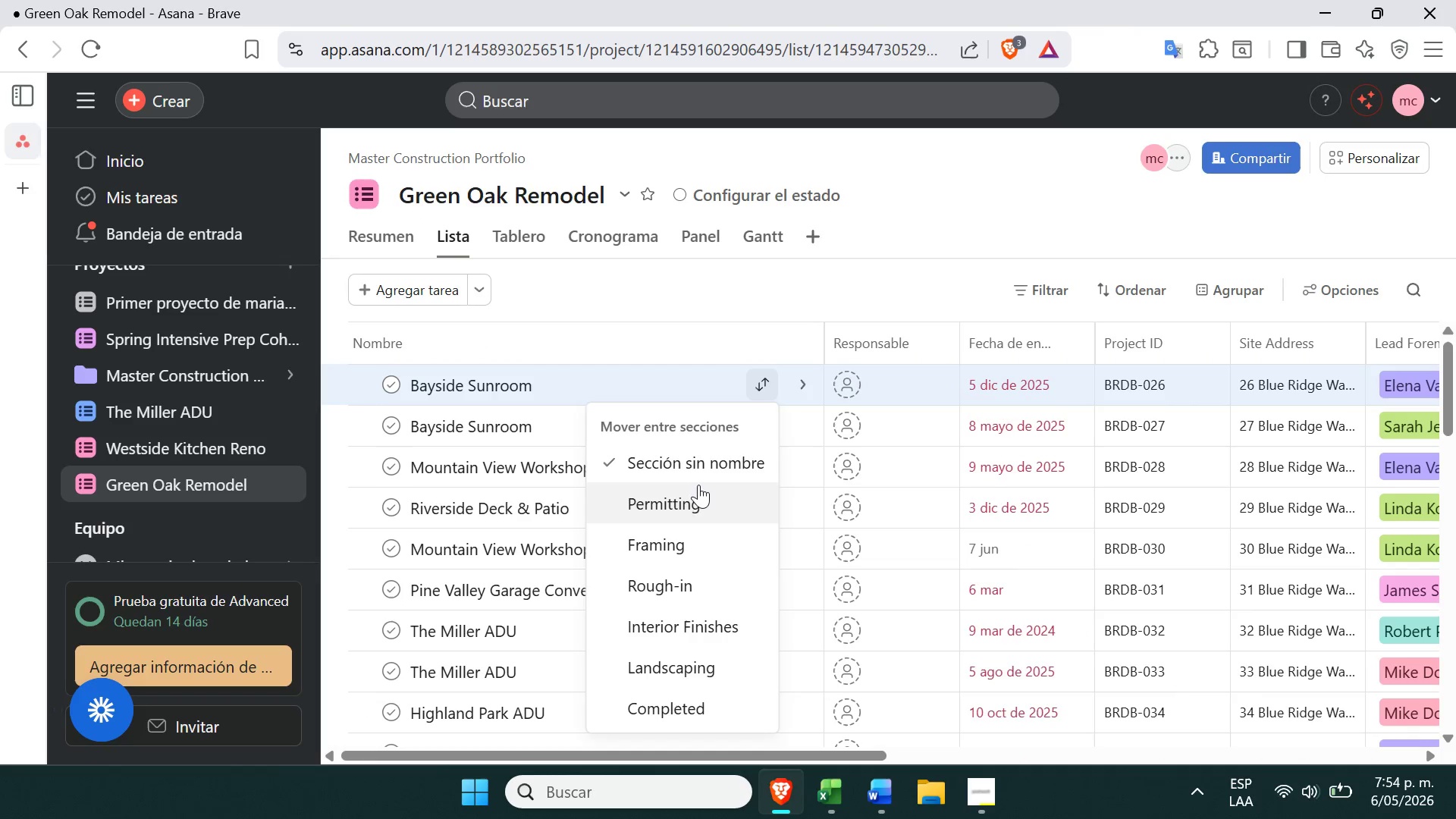 
left_click([693, 489])
 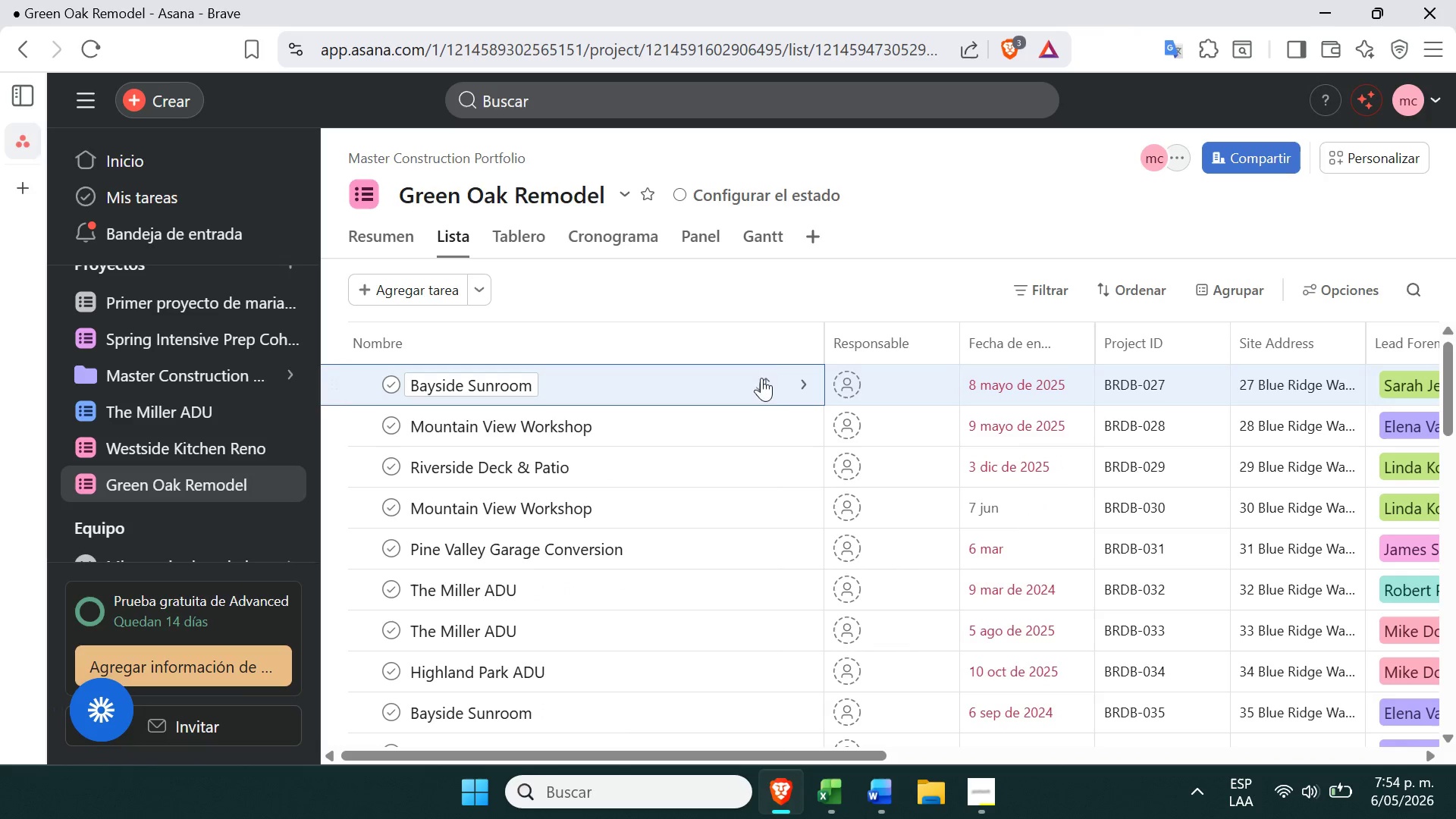 
left_click([758, 389])
 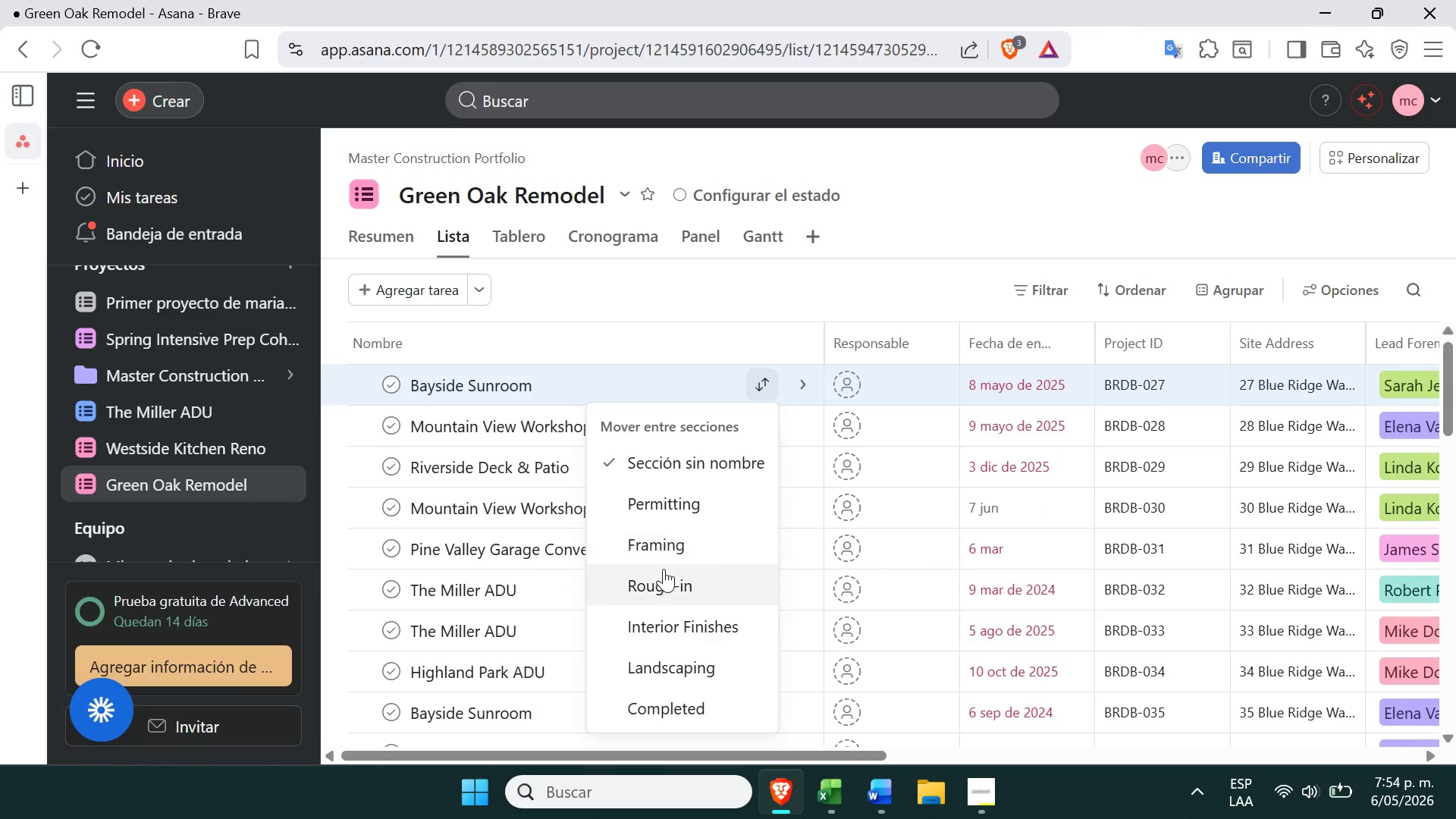 
left_click([673, 548])
 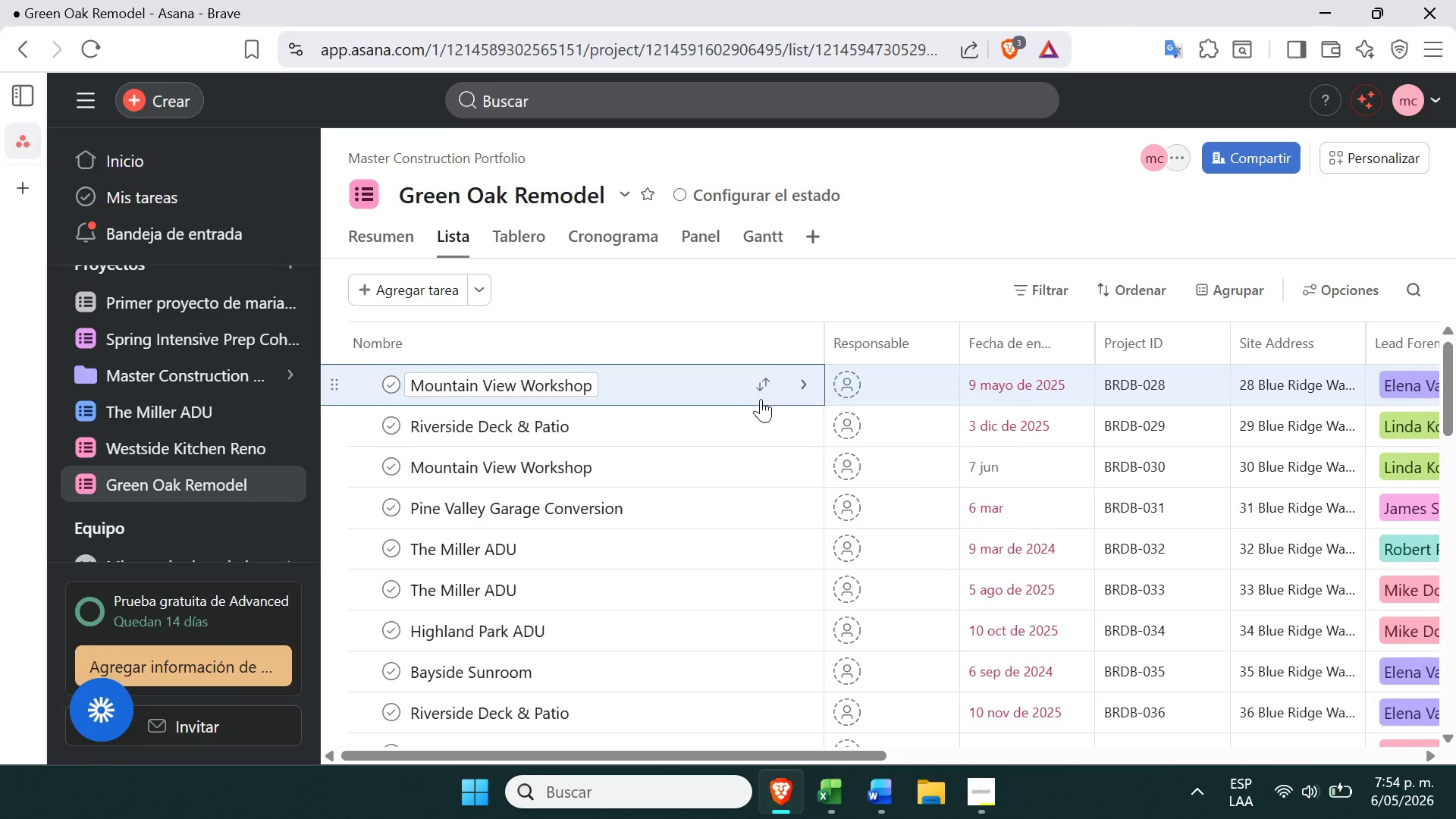 
left_click([764, 384])
 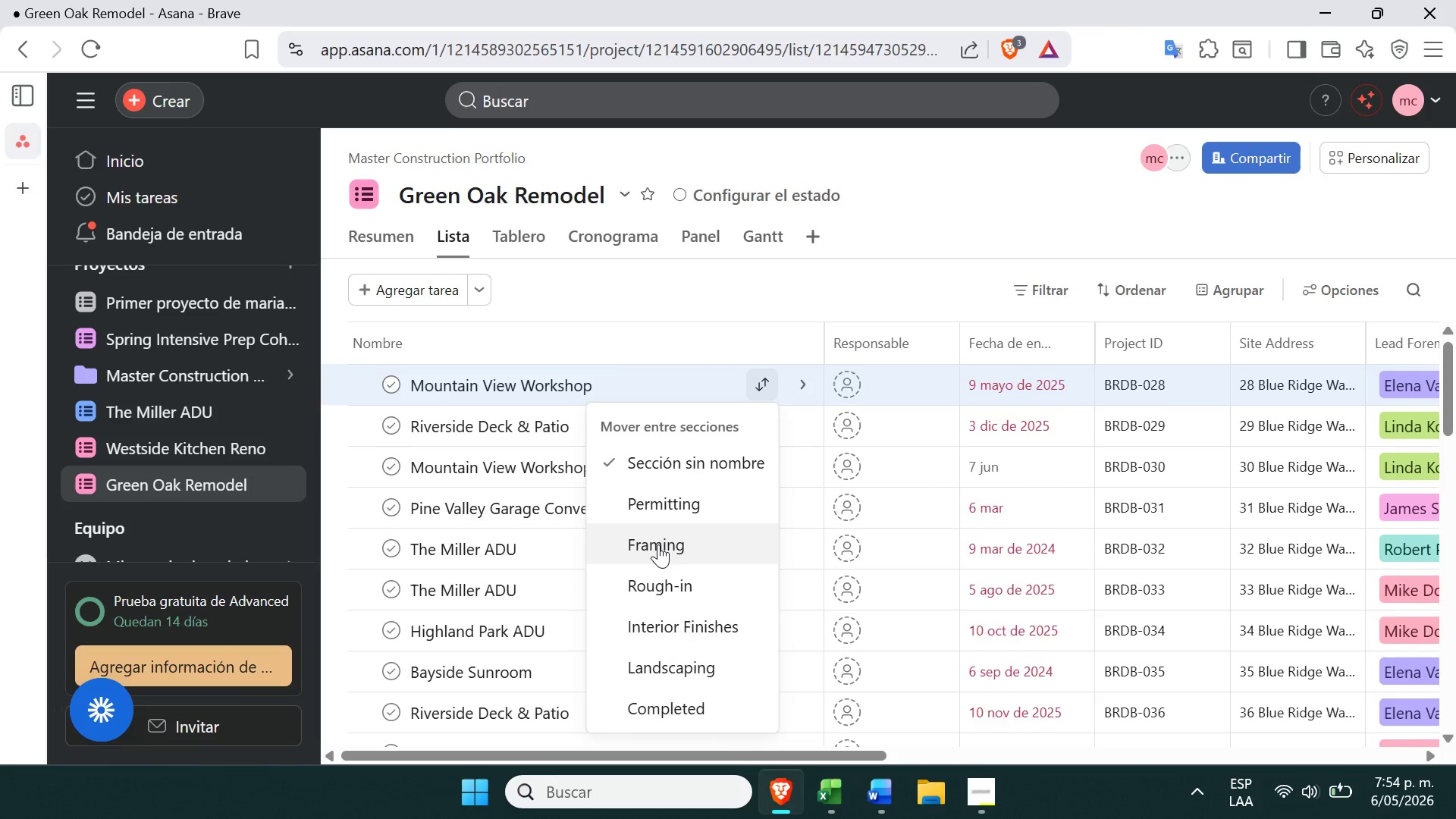 
left_click([657, 546])
 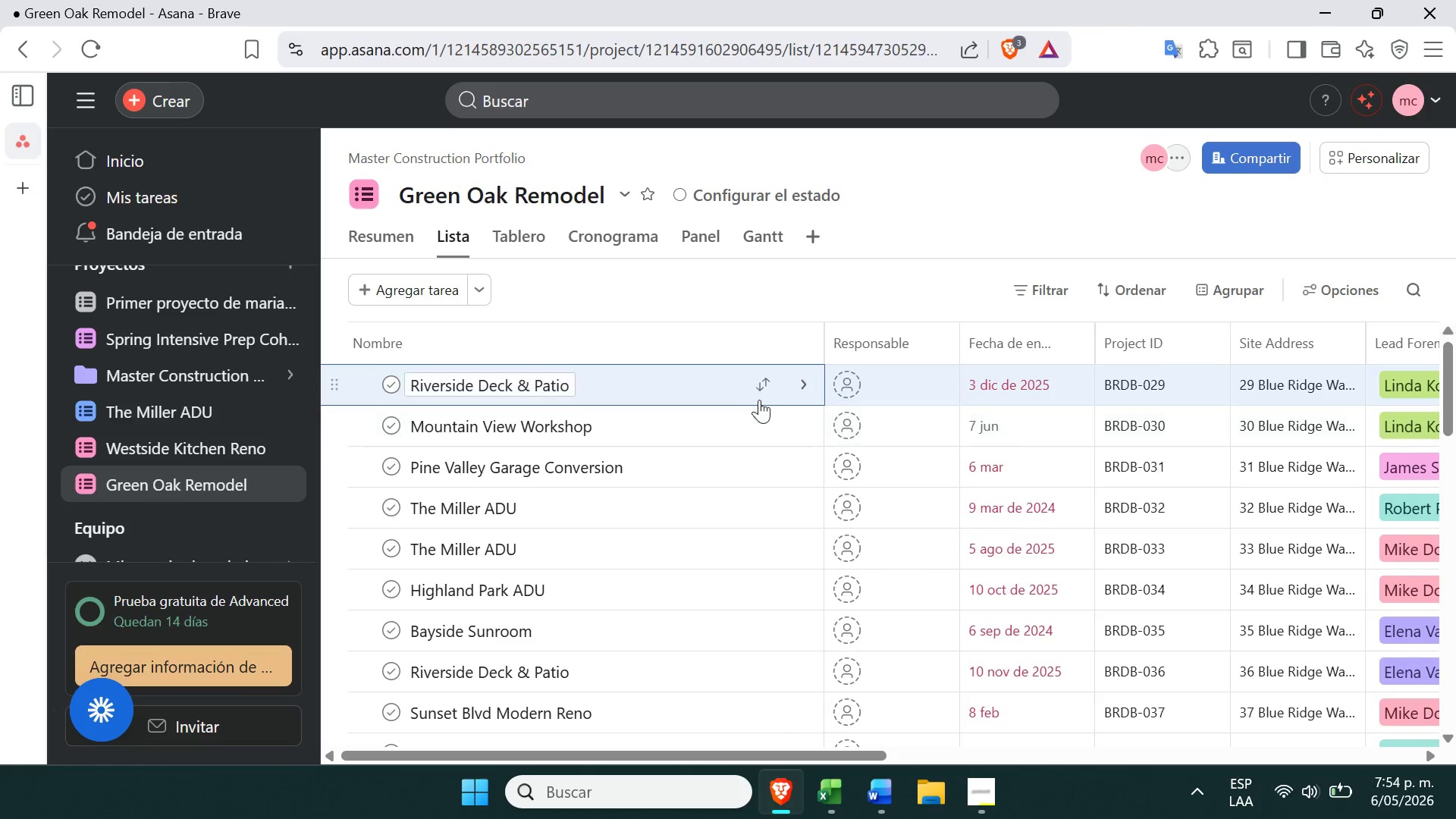 
left_click([761, 400])
 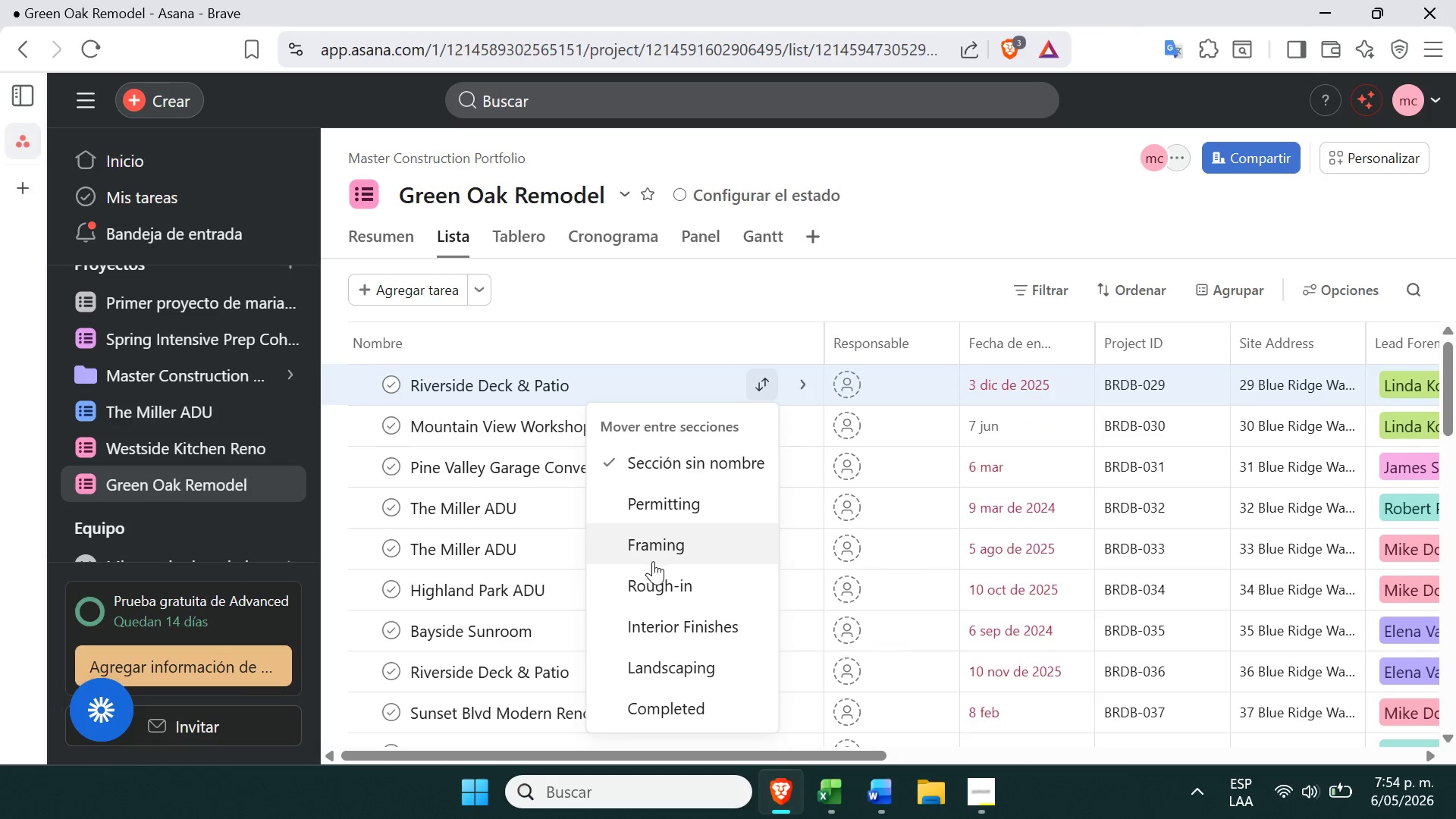 
left_click([647, 584])
 